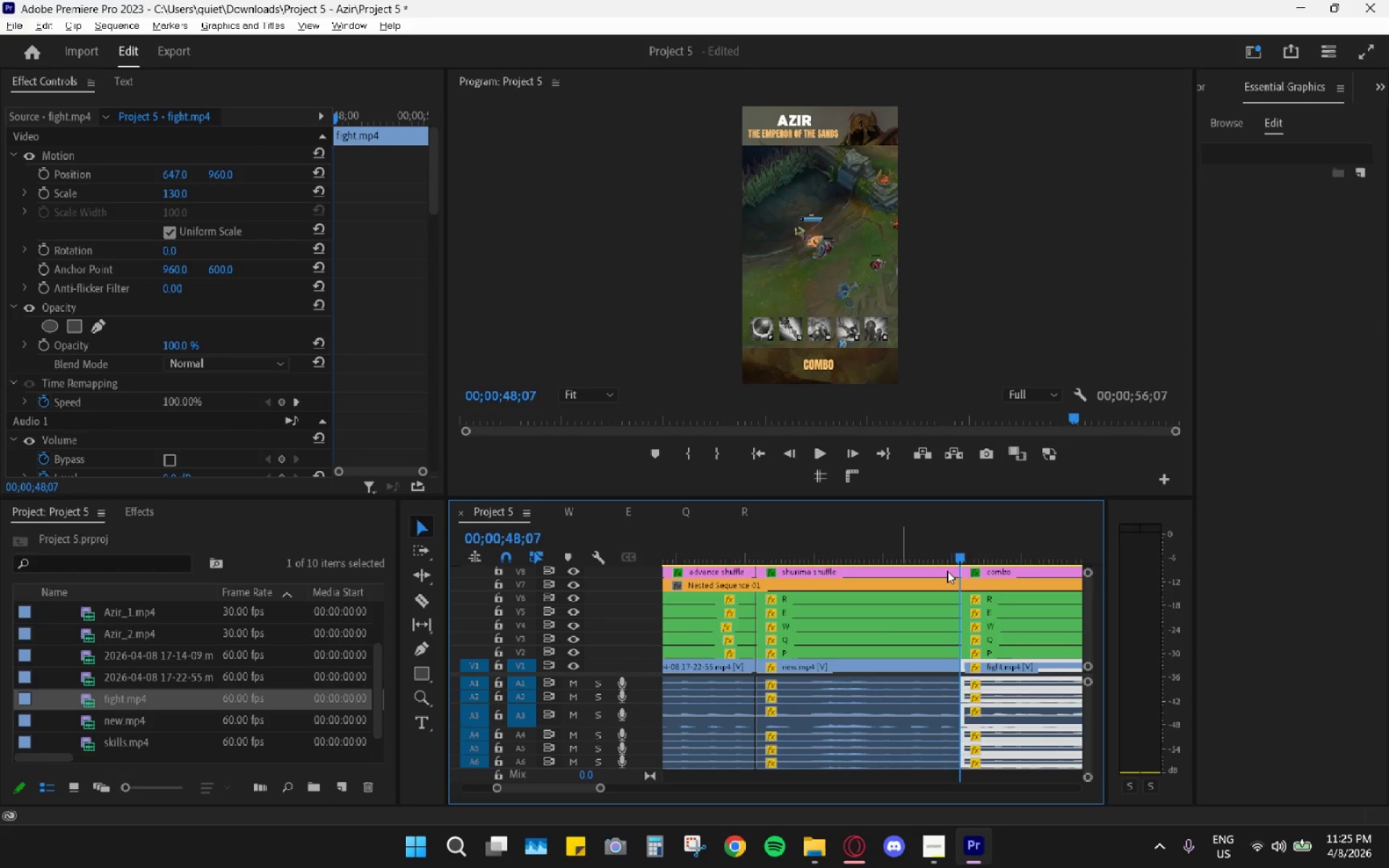 
hold_key(key=AltLeft, duration=0.78)
scroll: coordinate [932, 612], scroll_direction: up, amount: 10.0
 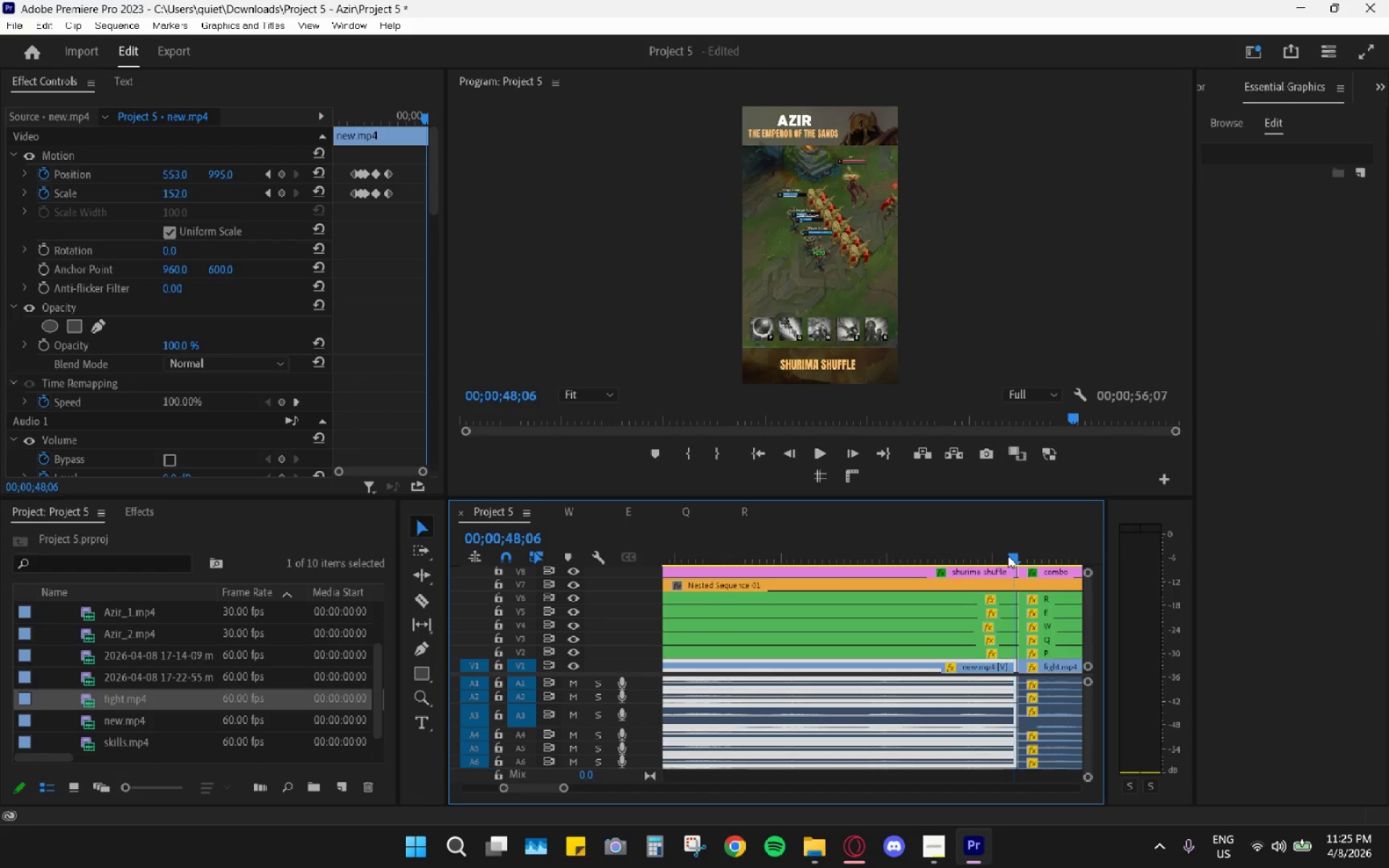 
hold_key(key=AltLeft, duration=0.89)
scroll: coordinate [993, 631], scroll_direction: up, amount: 10.0
 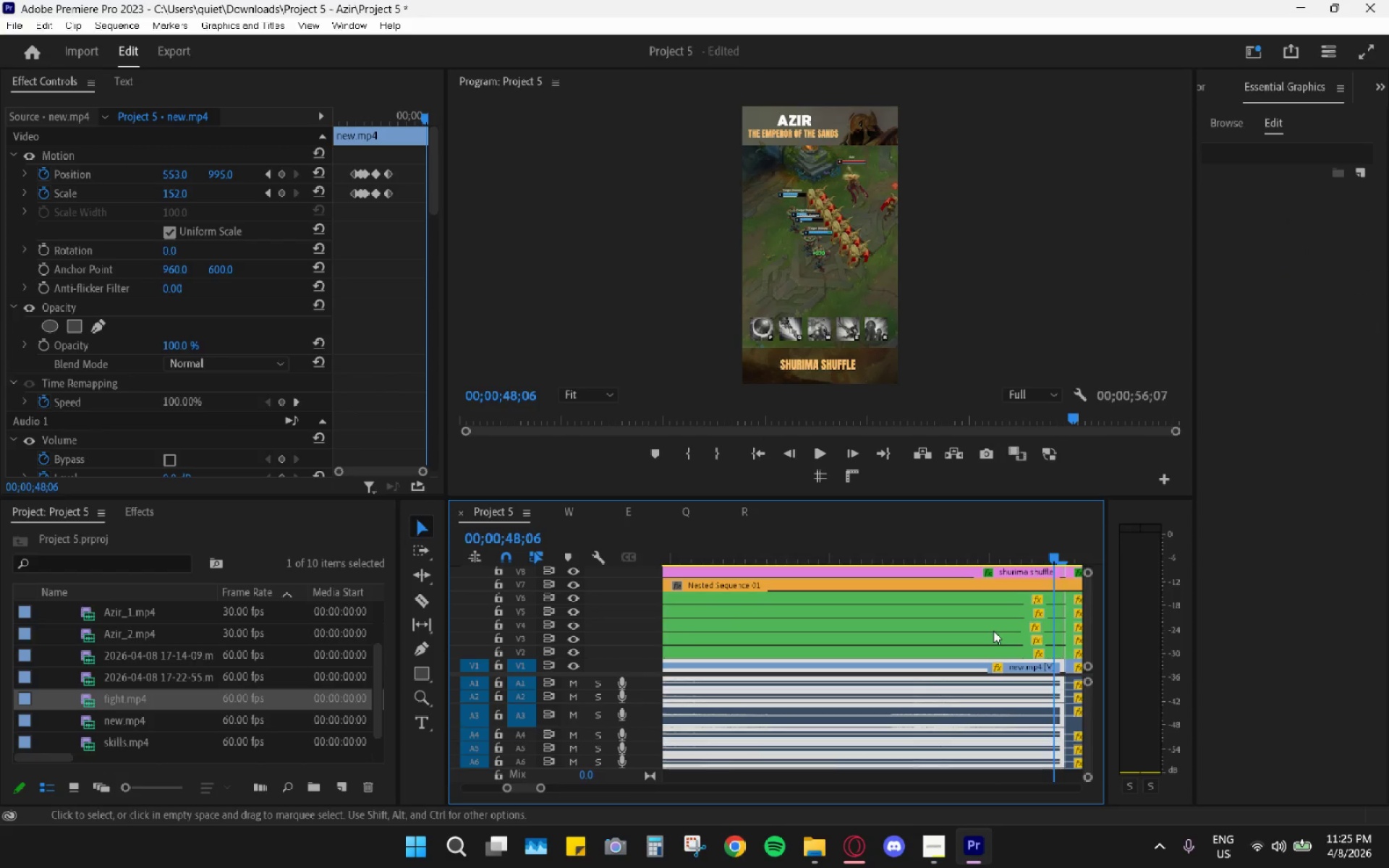 
scroll: coordinate [993, 631], scroll_direction: down, amount: 4.0
 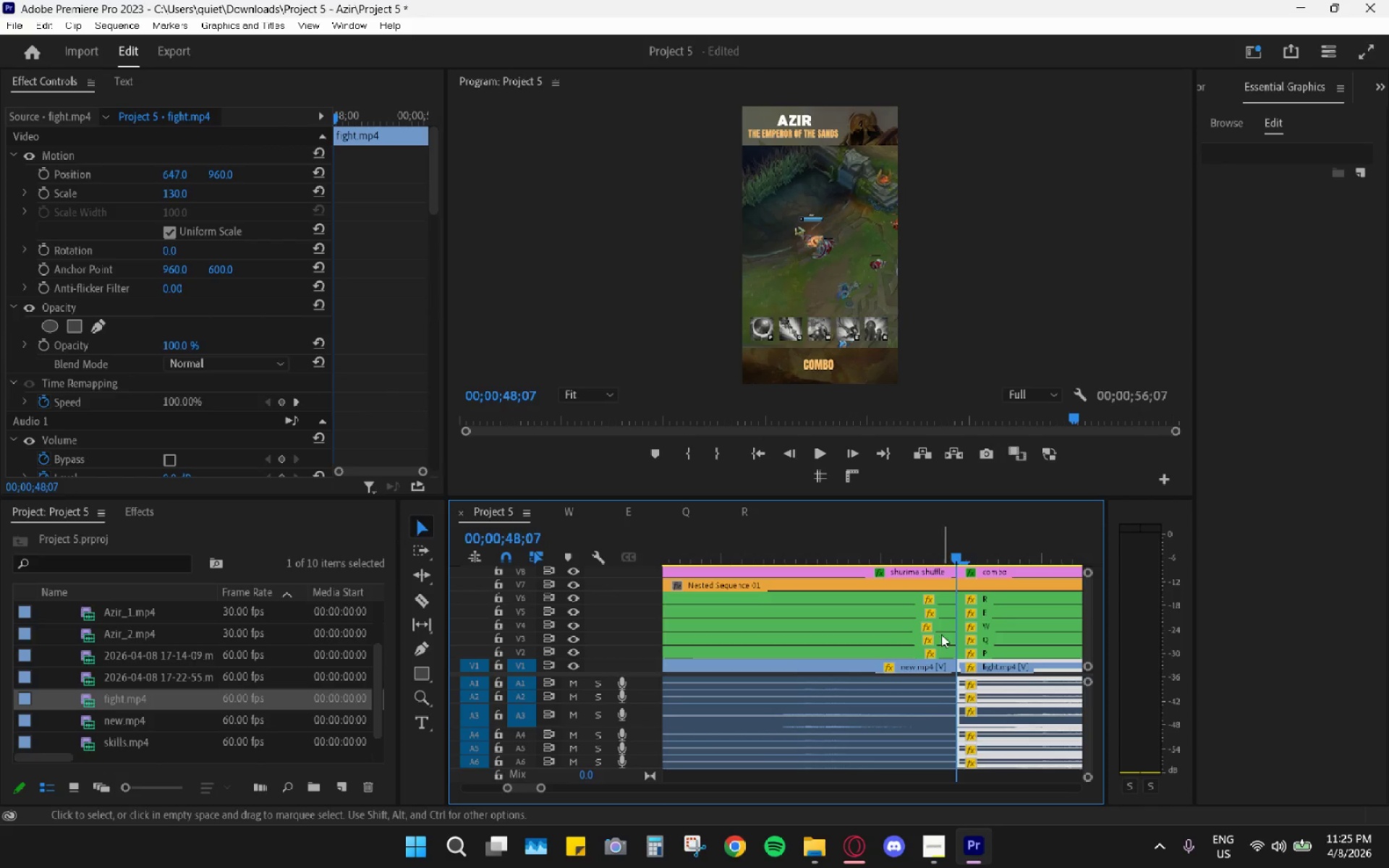 
wait(6.6)
 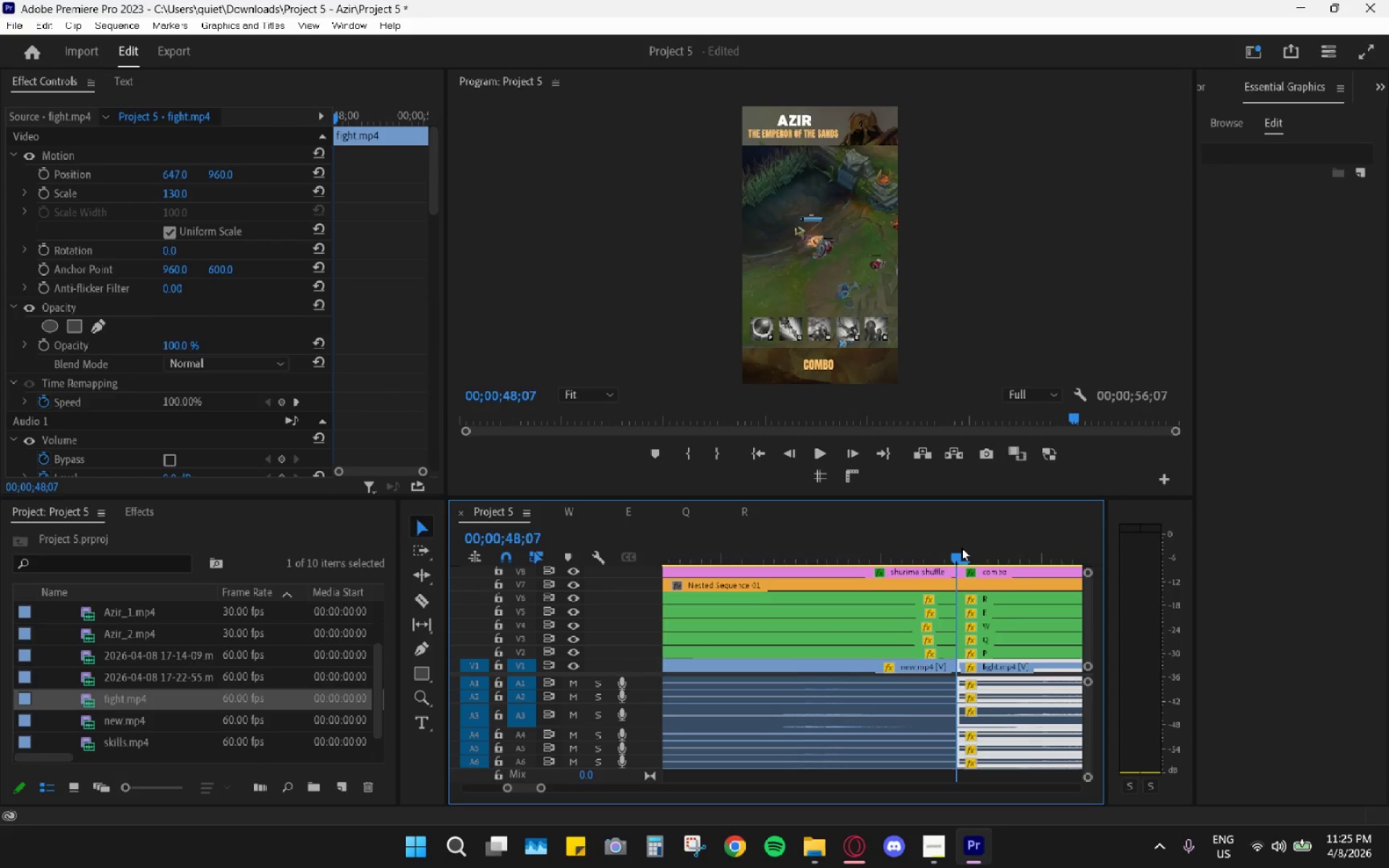 
key(Numpad0)
 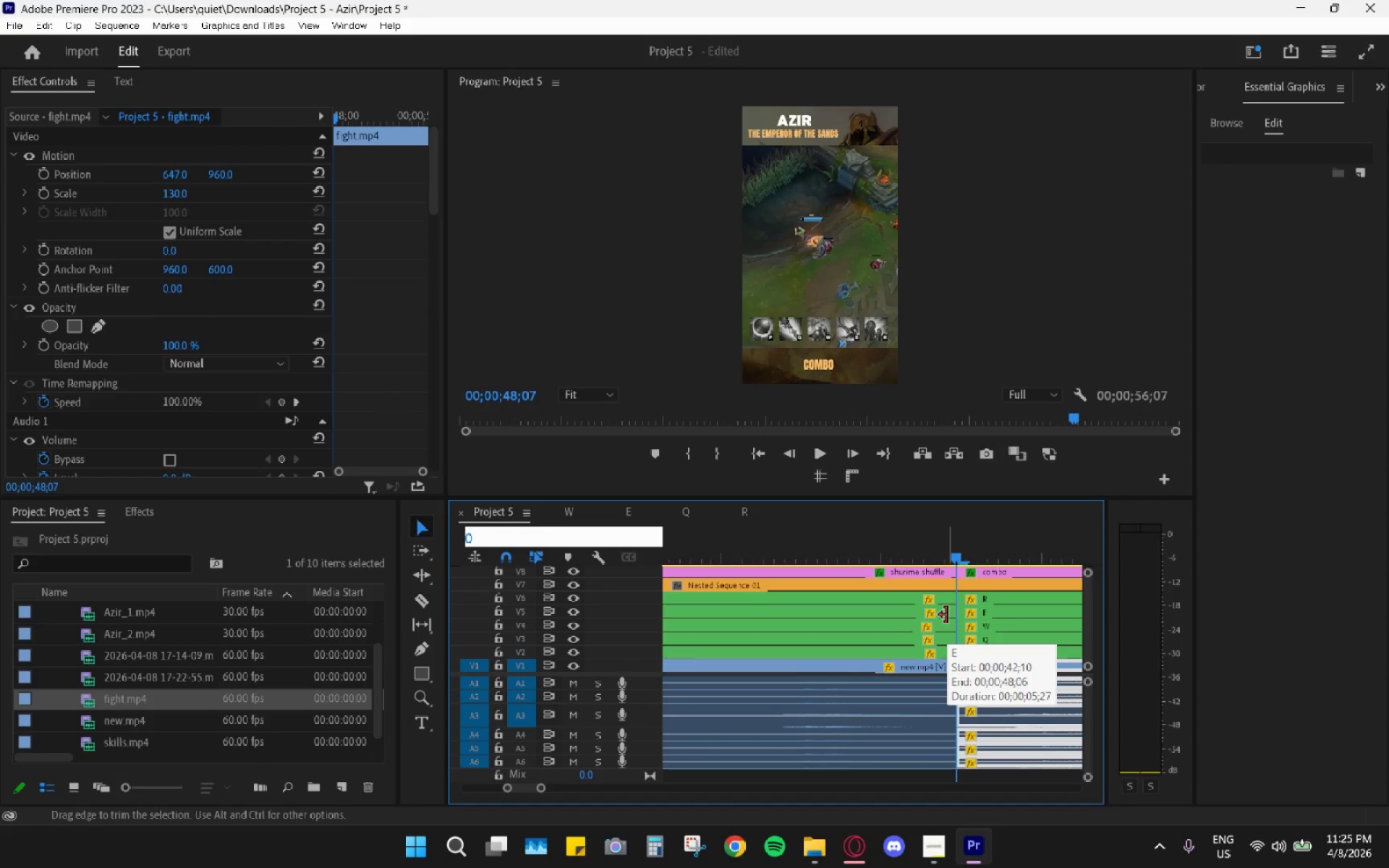 
key(Numpad0)
 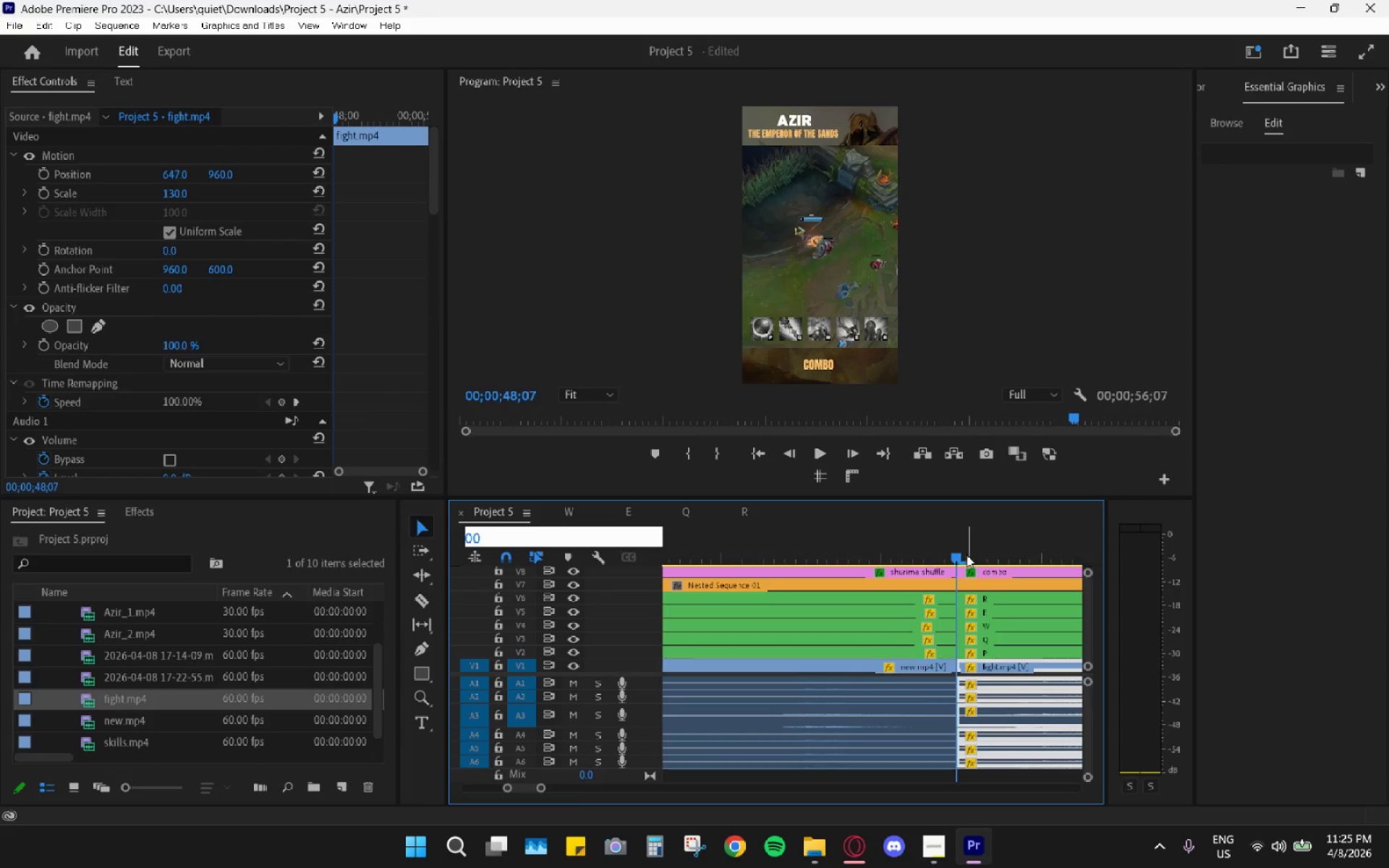 
hold_key(key=AltLeft, duration=0.94)
scroll: coordinate [948, 647], scroll_direction: up, amount: 10.0
 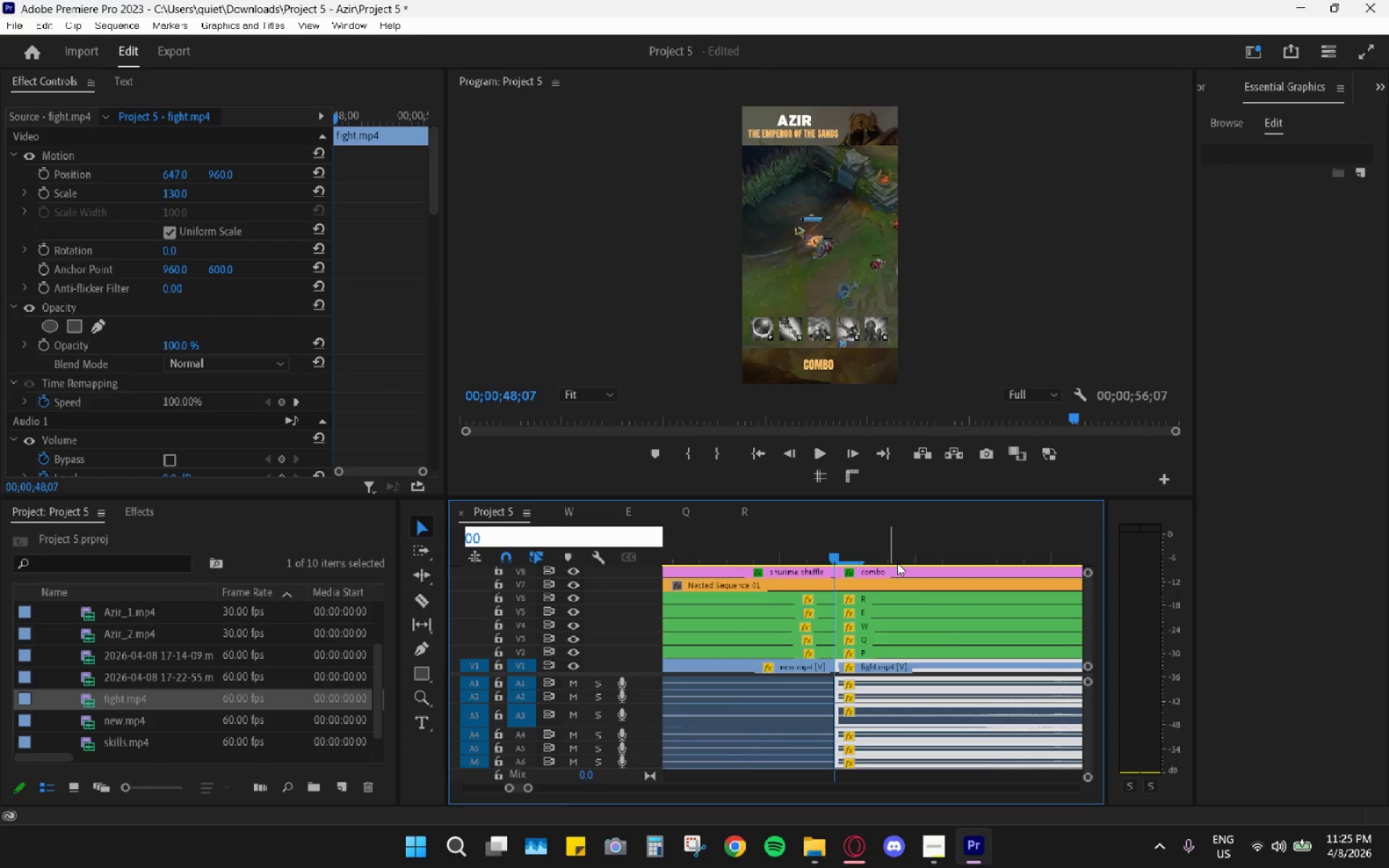 
key(ArrowRight)
 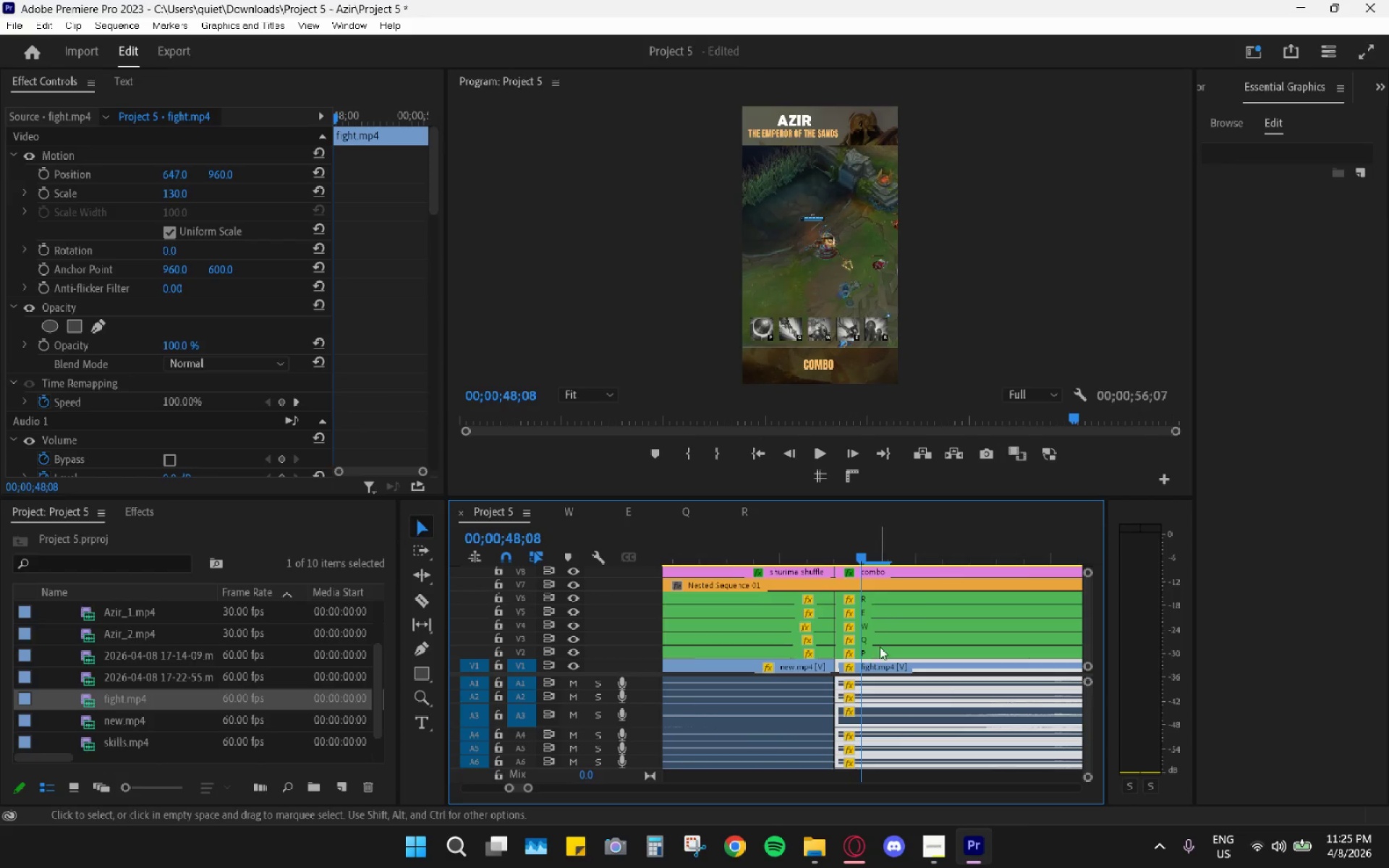 
left_click([865, 639])
 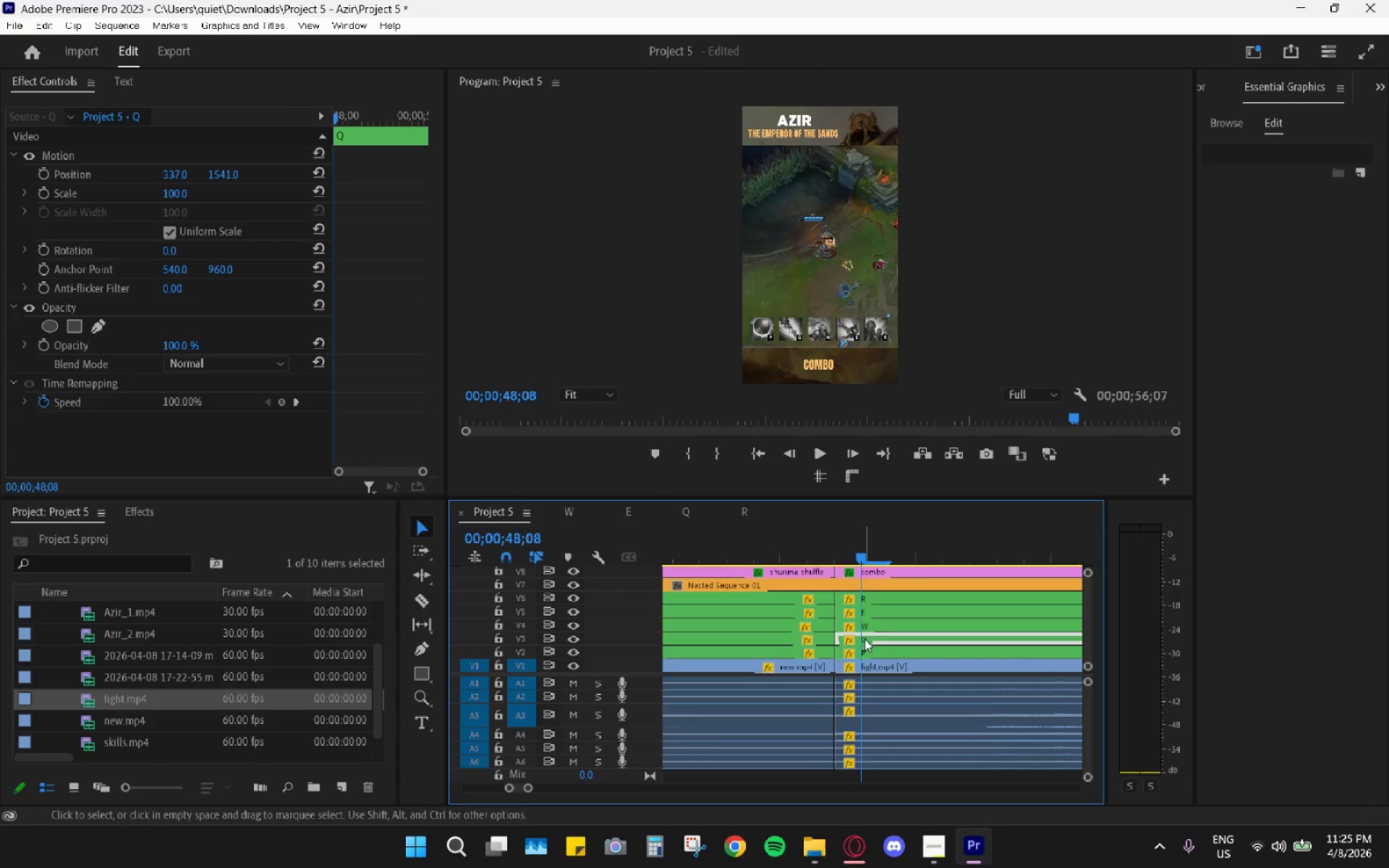 
triple_click([865, 639])
 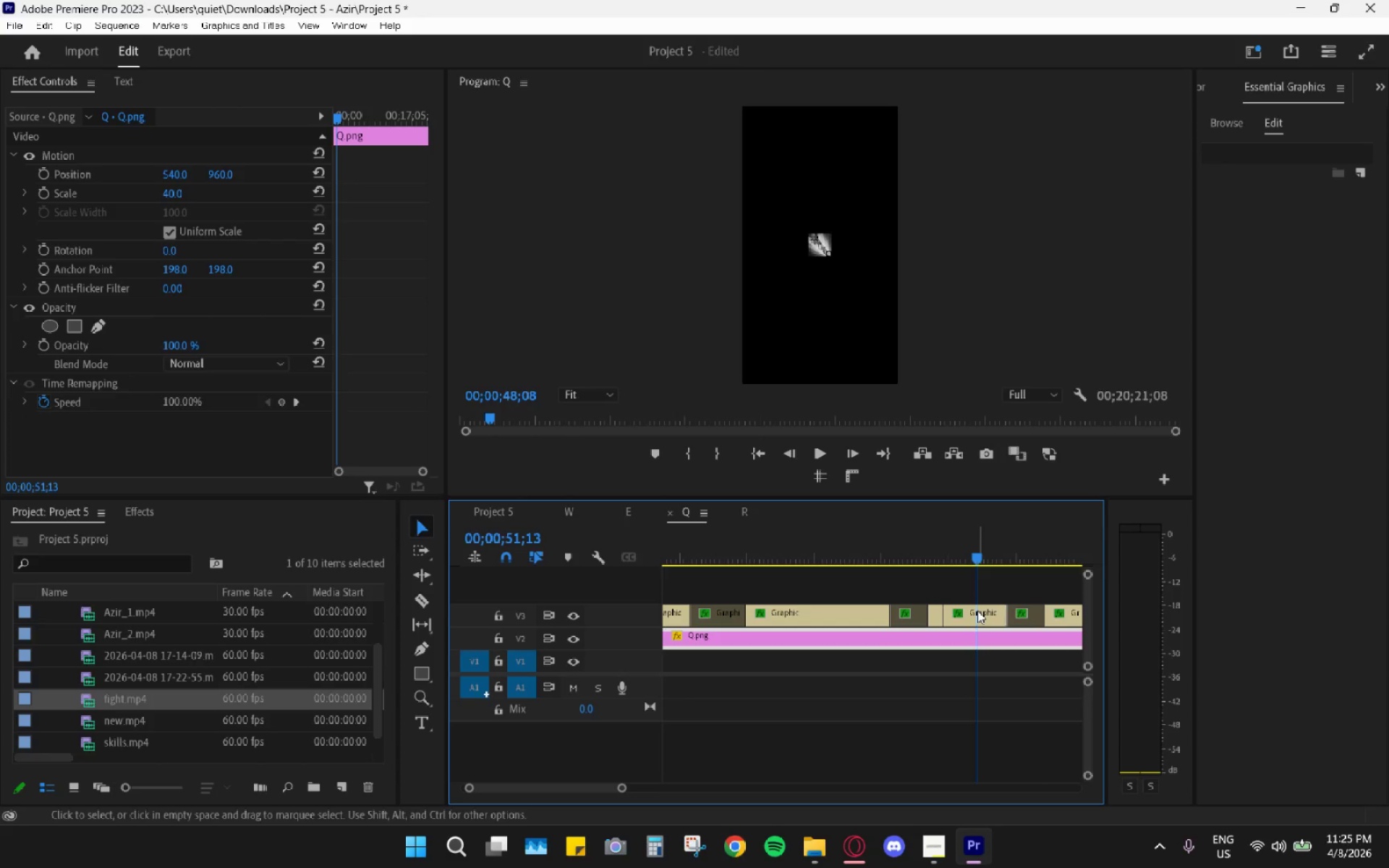 
key(ArrowLeft)
 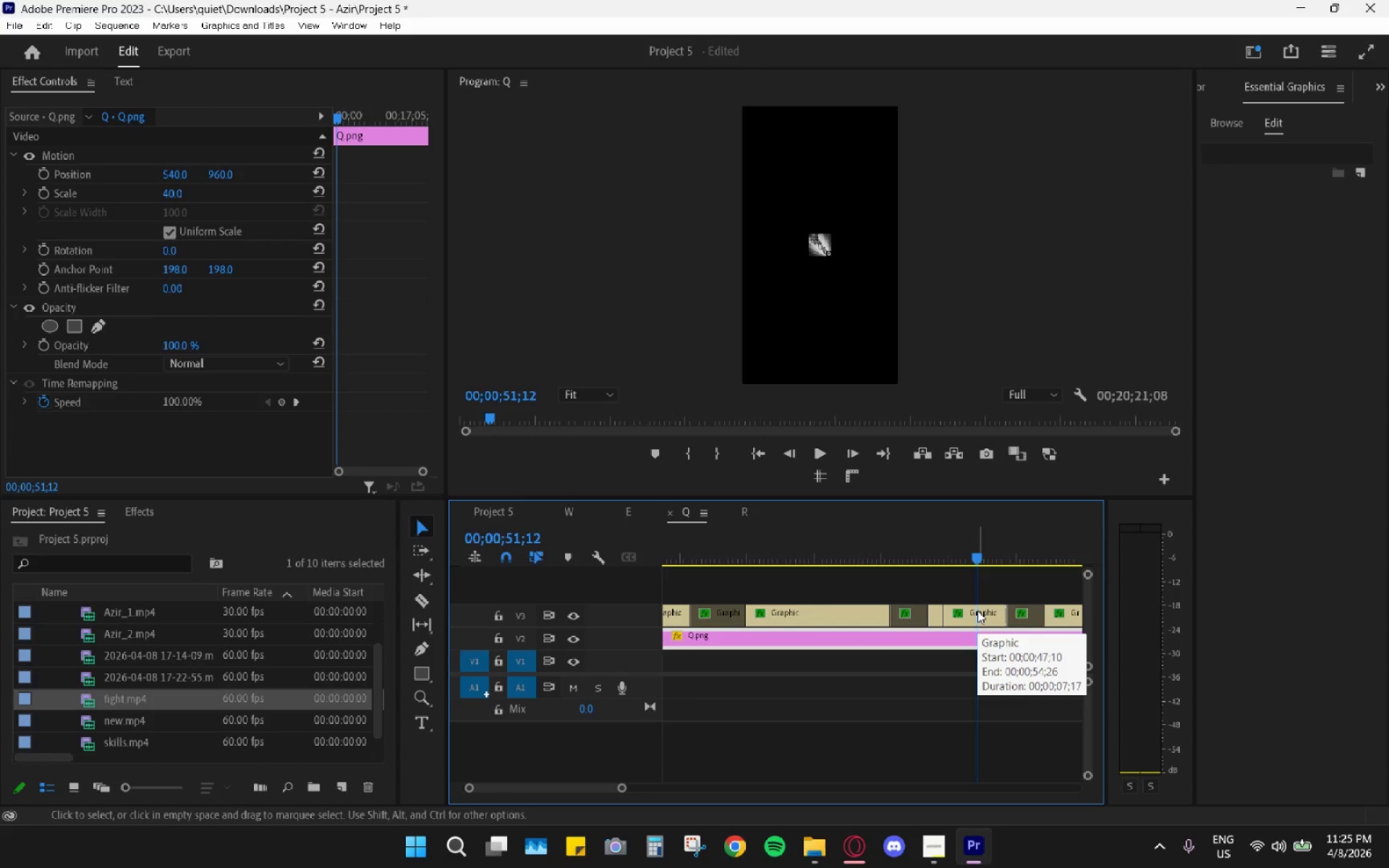 
key(ArrowRight)
 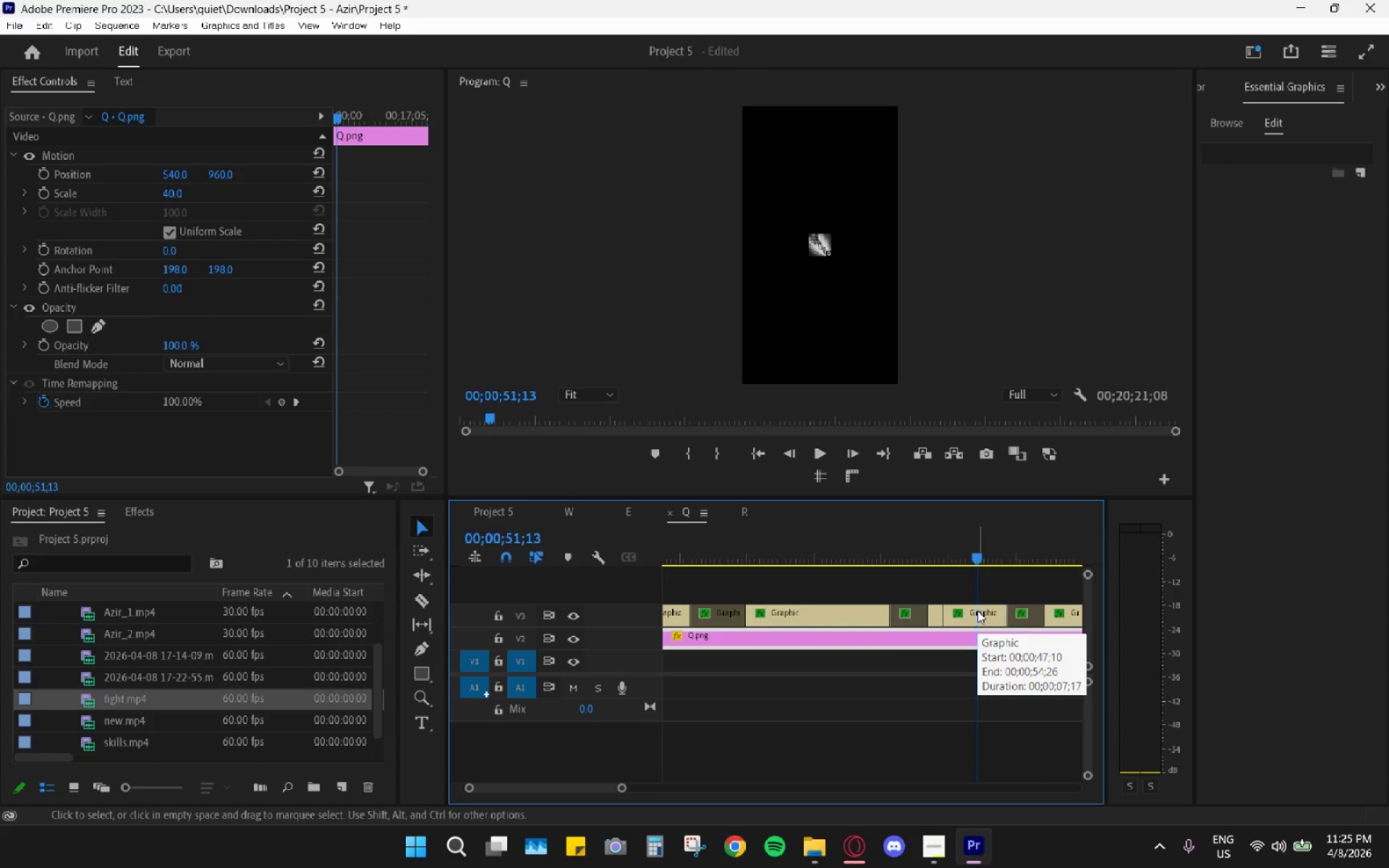 
hold_key(key=ArrowLeft, duration=1.03)
 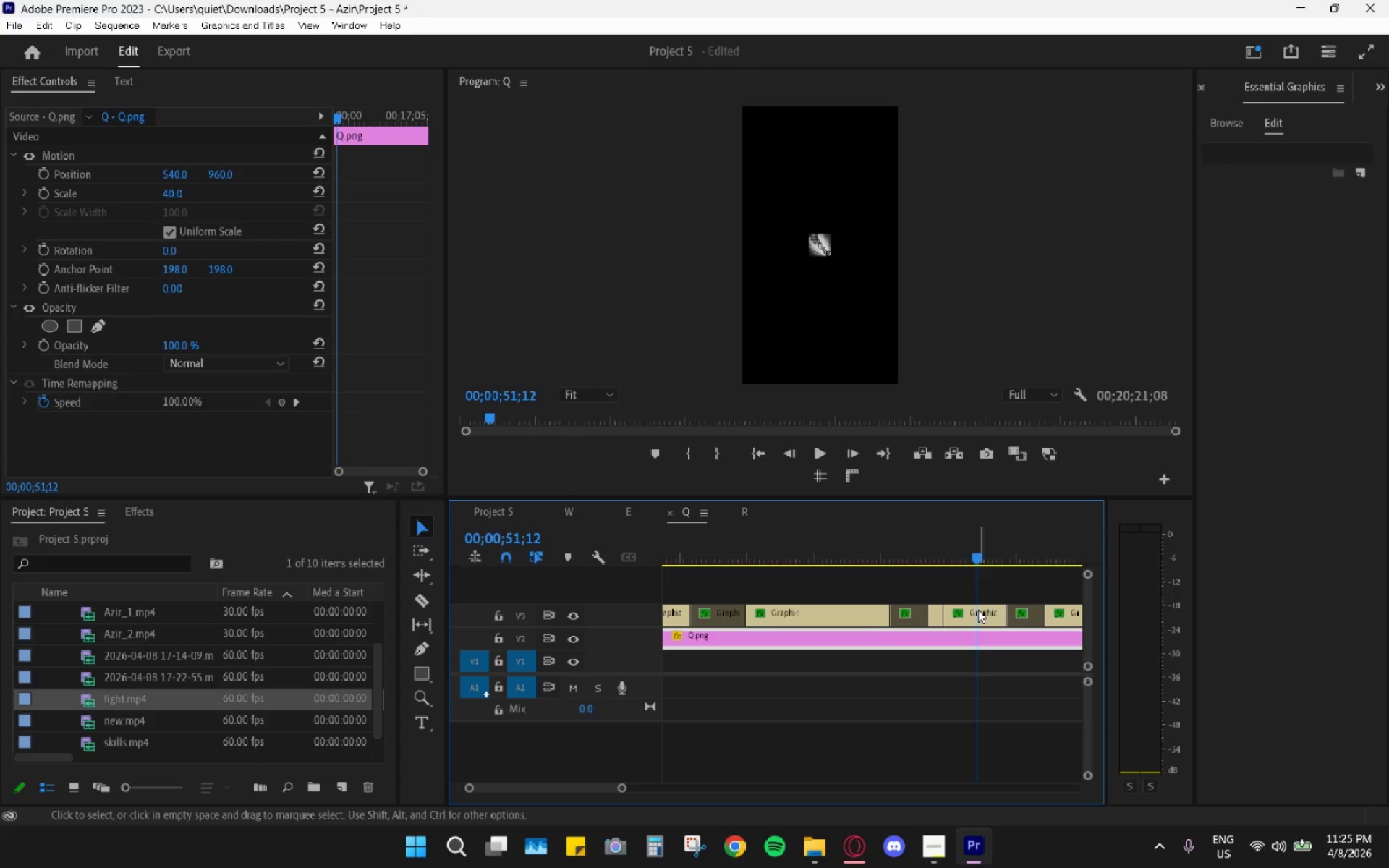 
hold_key(key=AltLeft, duration=1.51)
hold_key(key=AltLeft, duration=1.05)
scroll: coordinate [977, 610], scroll_direction: up, amount: 38.0
 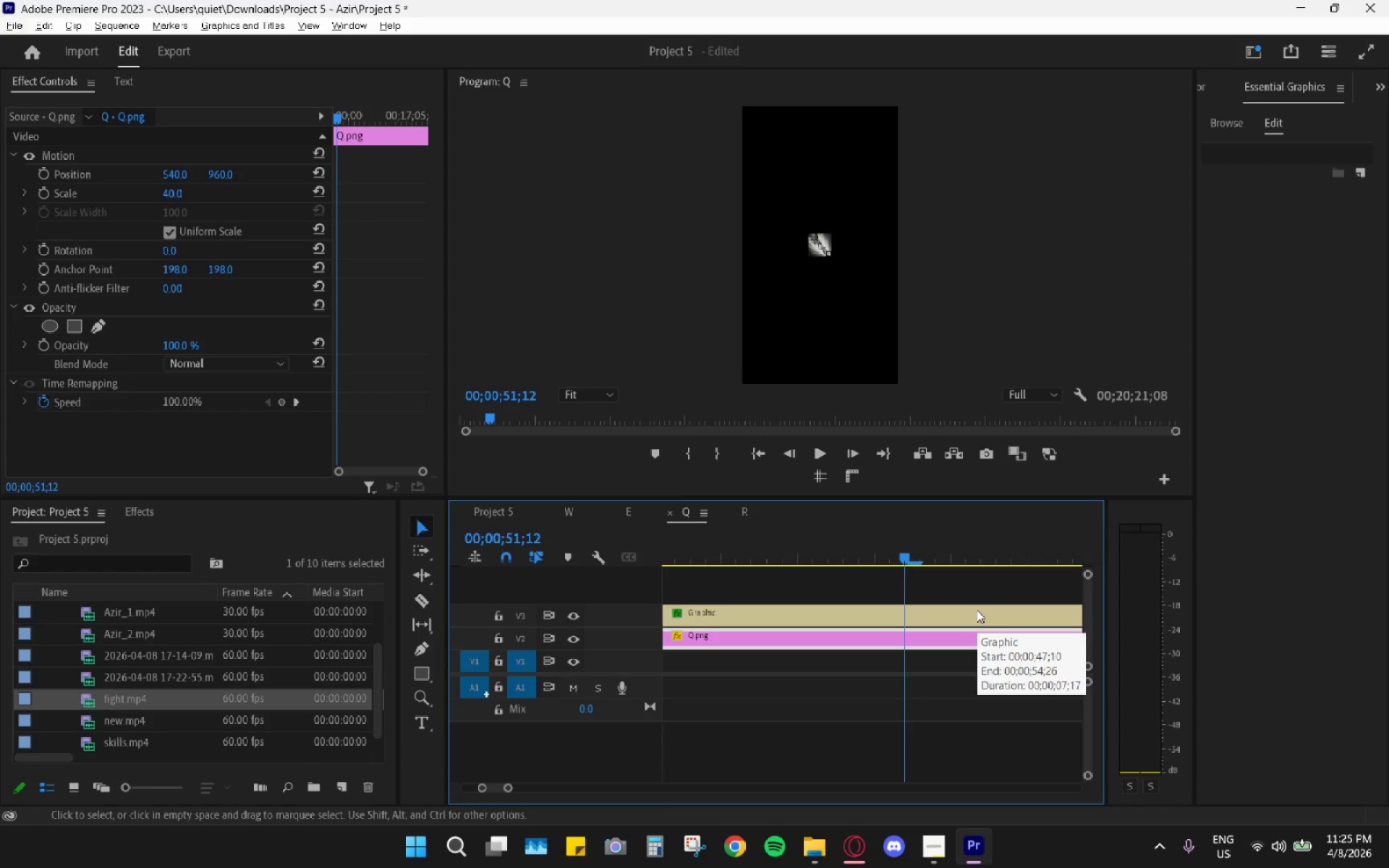 
key(ArrowLeft)
 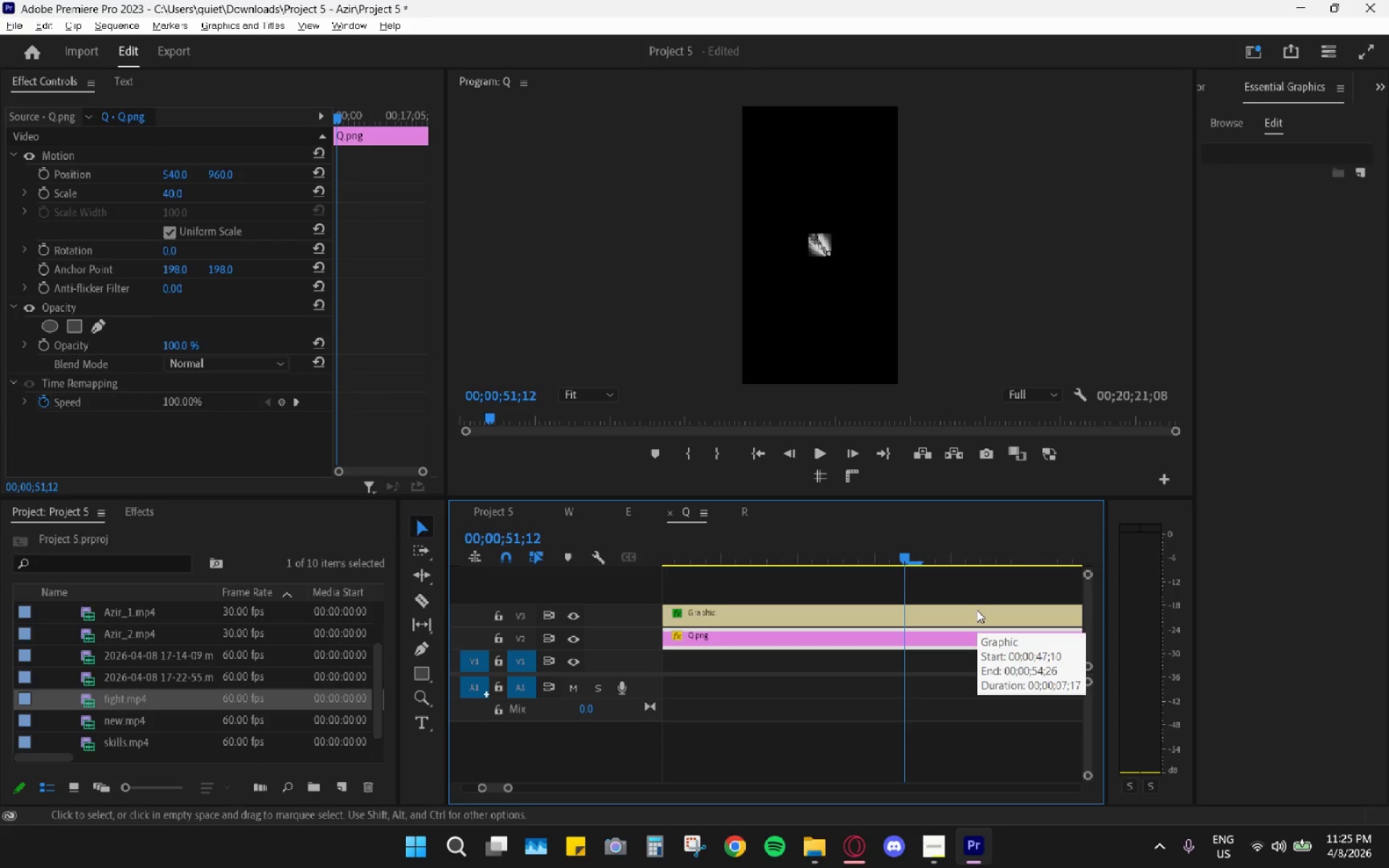 
key(ArrowLeft)
 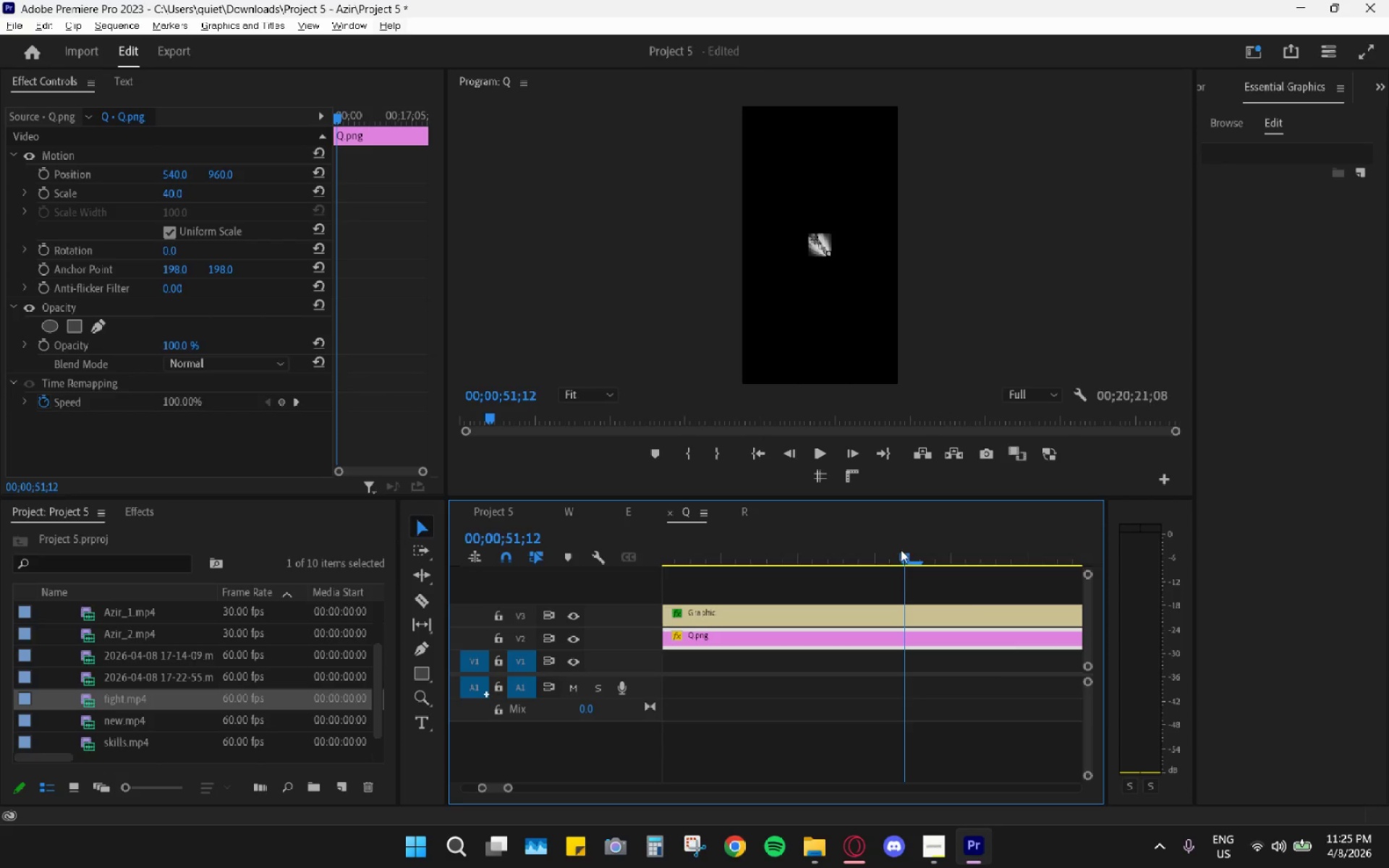 
left_click_drag(start_coordinate=[900, 555], to_coordinate=[891, 554])
 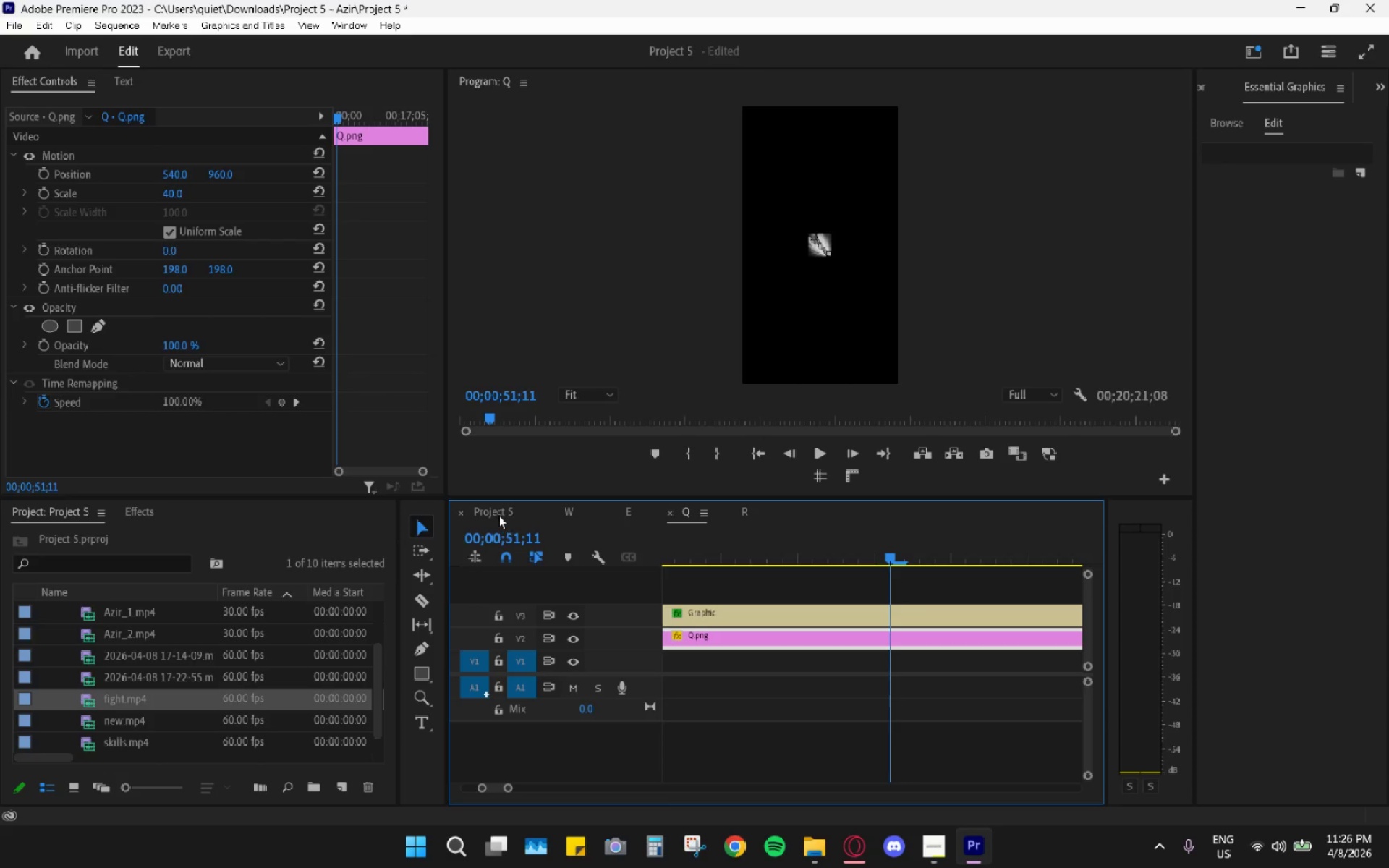 
double_click([498, 514])
 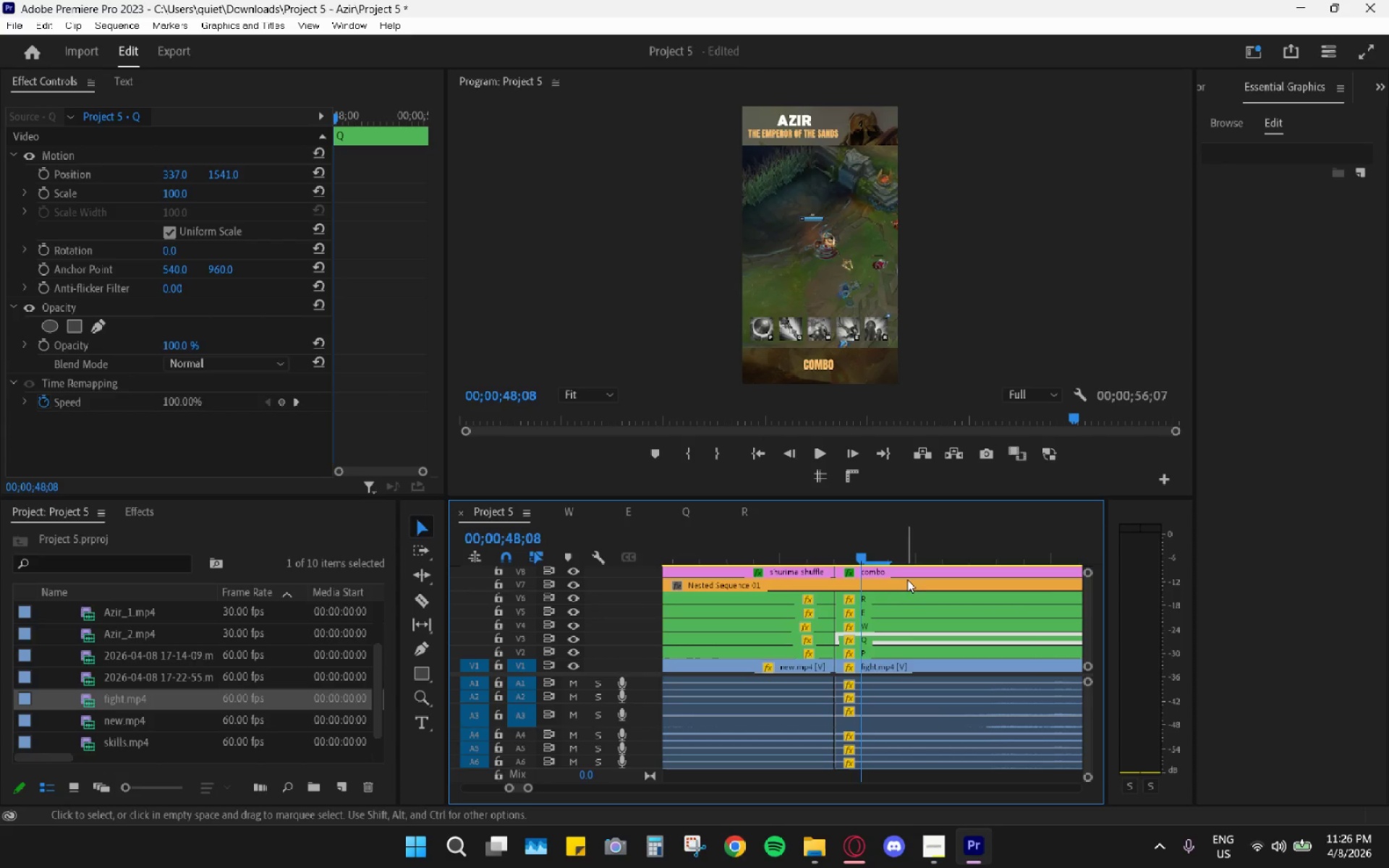 
hold_key(key=AltLeft, duration=0.61)
scroll: coordinate [852, 644], scroll_direction: up, amount: 4.0
 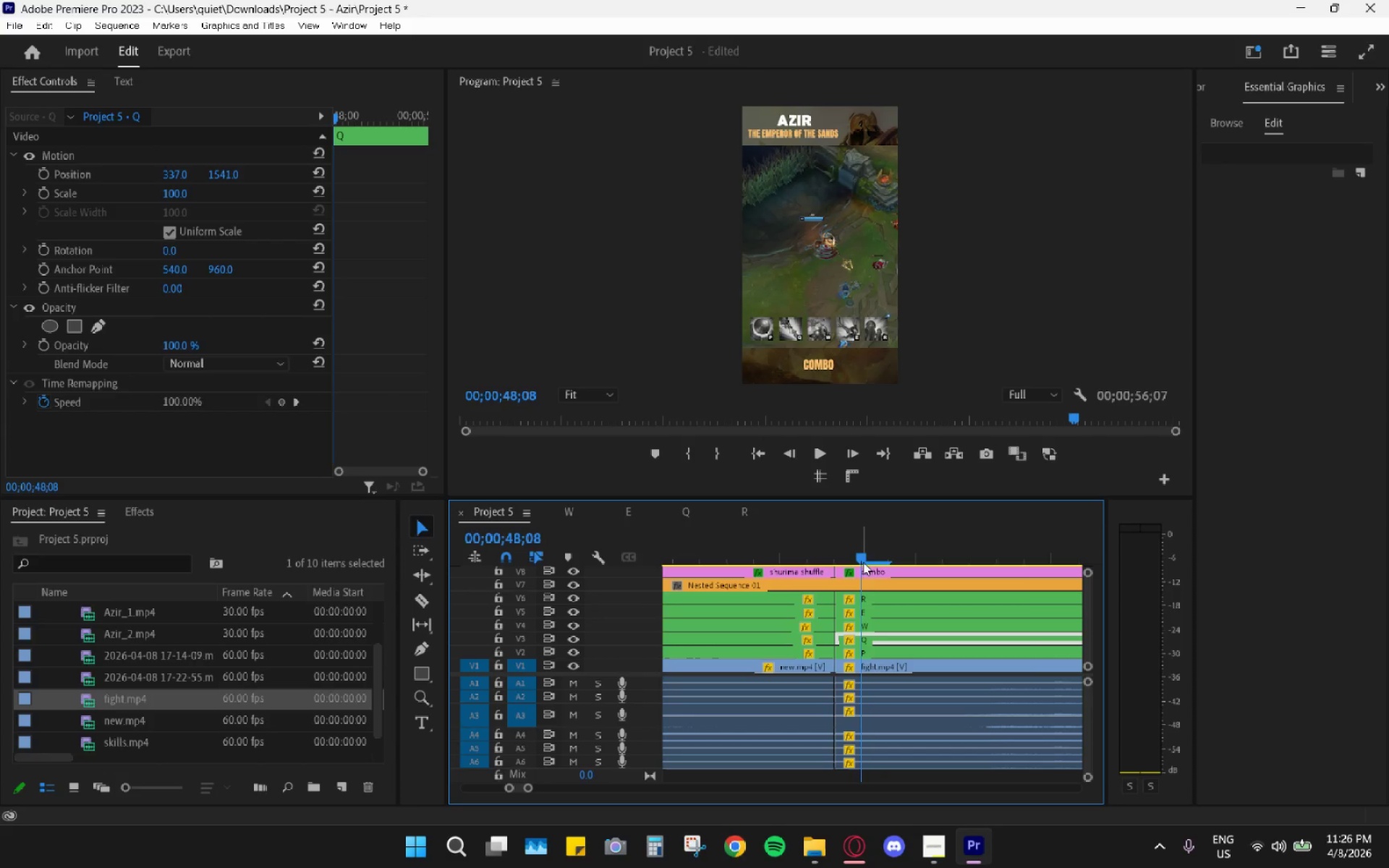 
left_click_drag(start_coordinate=[863, 553], to_coordinate=[872, 567])
 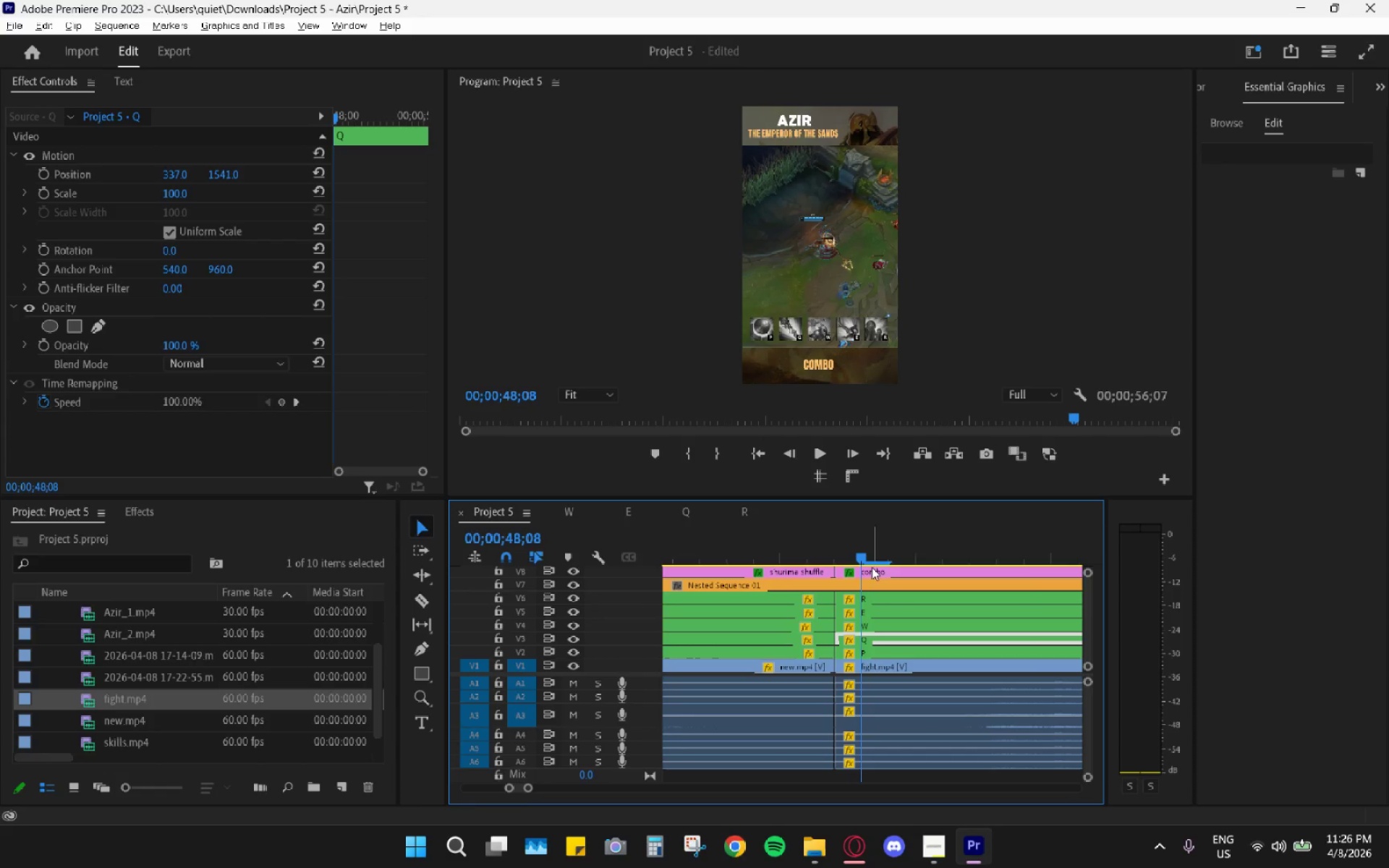 
hold_key(key=AltLeft, duration=1.39)
scroll: coordinate [844, 638], scroll_direction: down, amount: 9.0
 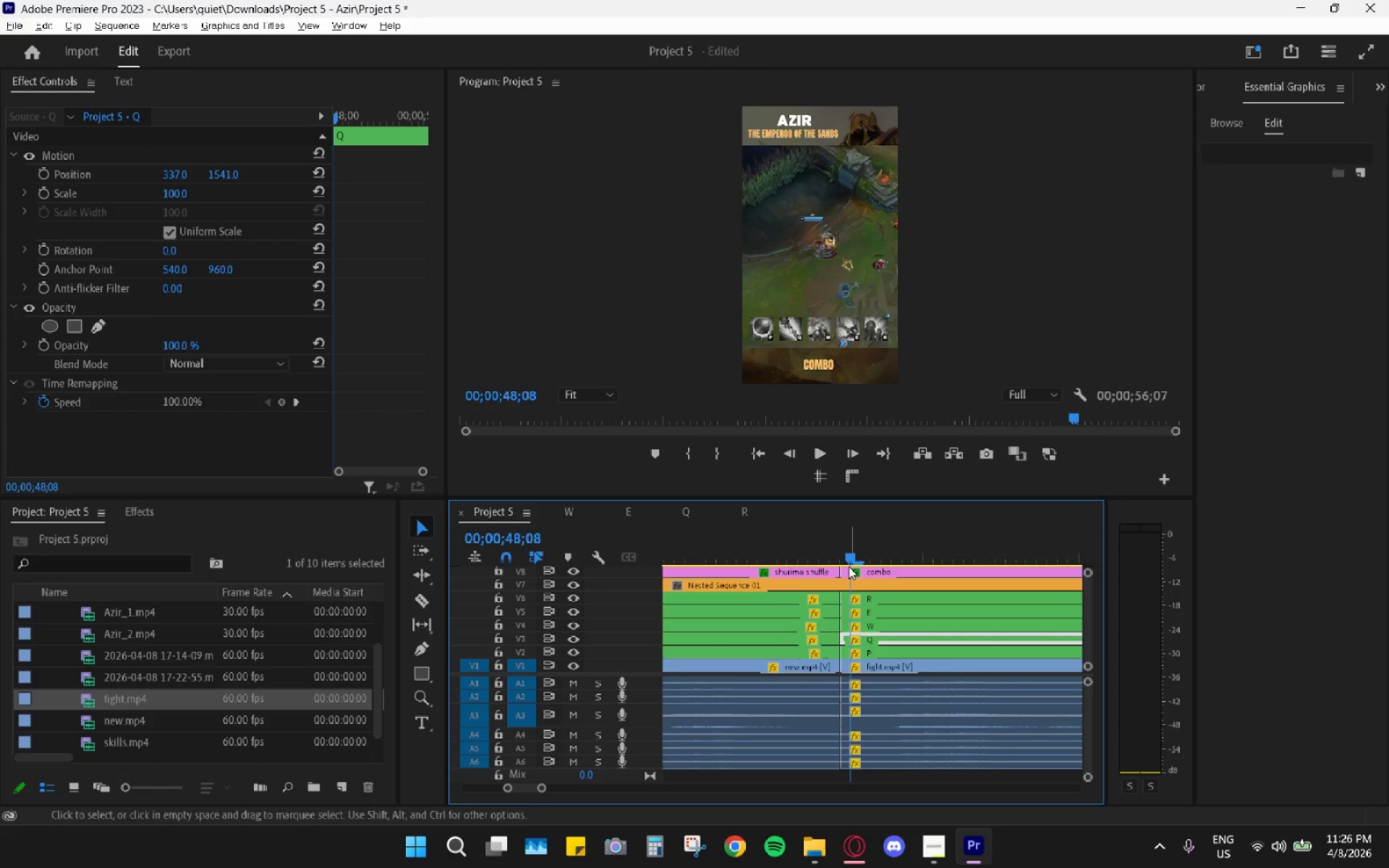 
hold_key(key=AltLeft, duration=0.69)
left_click_drag(start_coordinate=[851, 558], to_coordinate=[841, 556])
 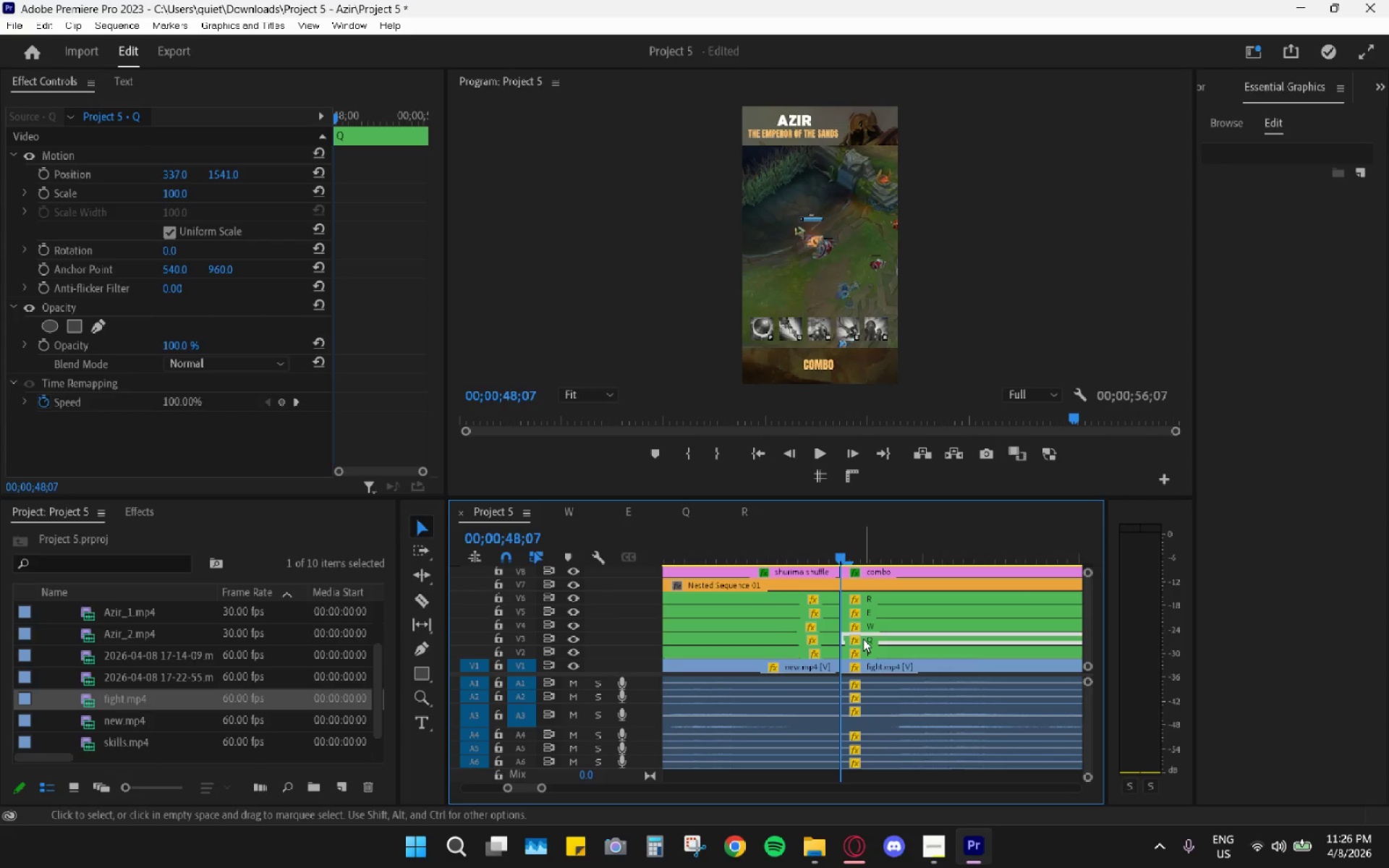 
left_click_drag(start_coordinate=[840, 556], to_coordinate=[831, 588])
 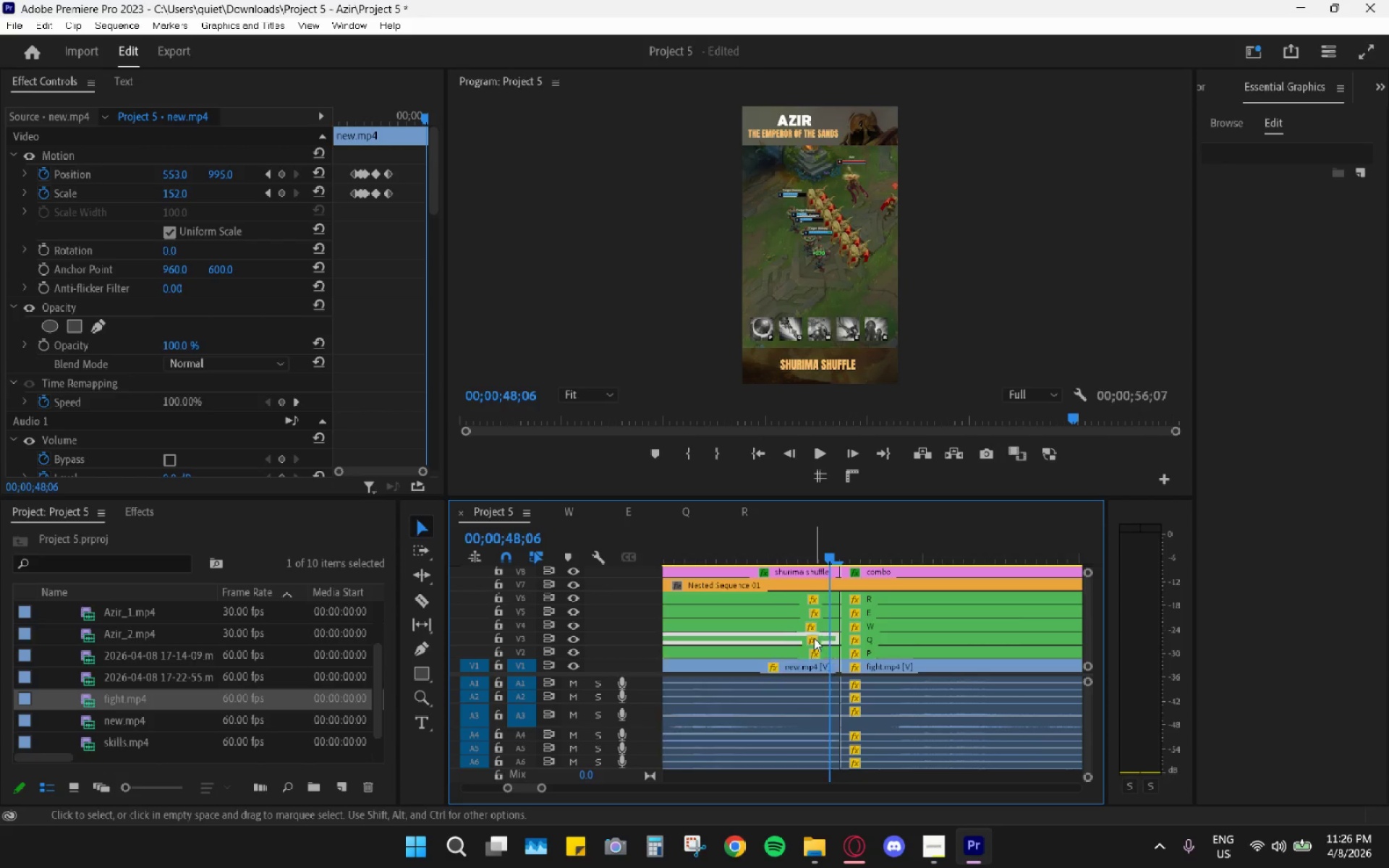 
double_click([814, 638])
 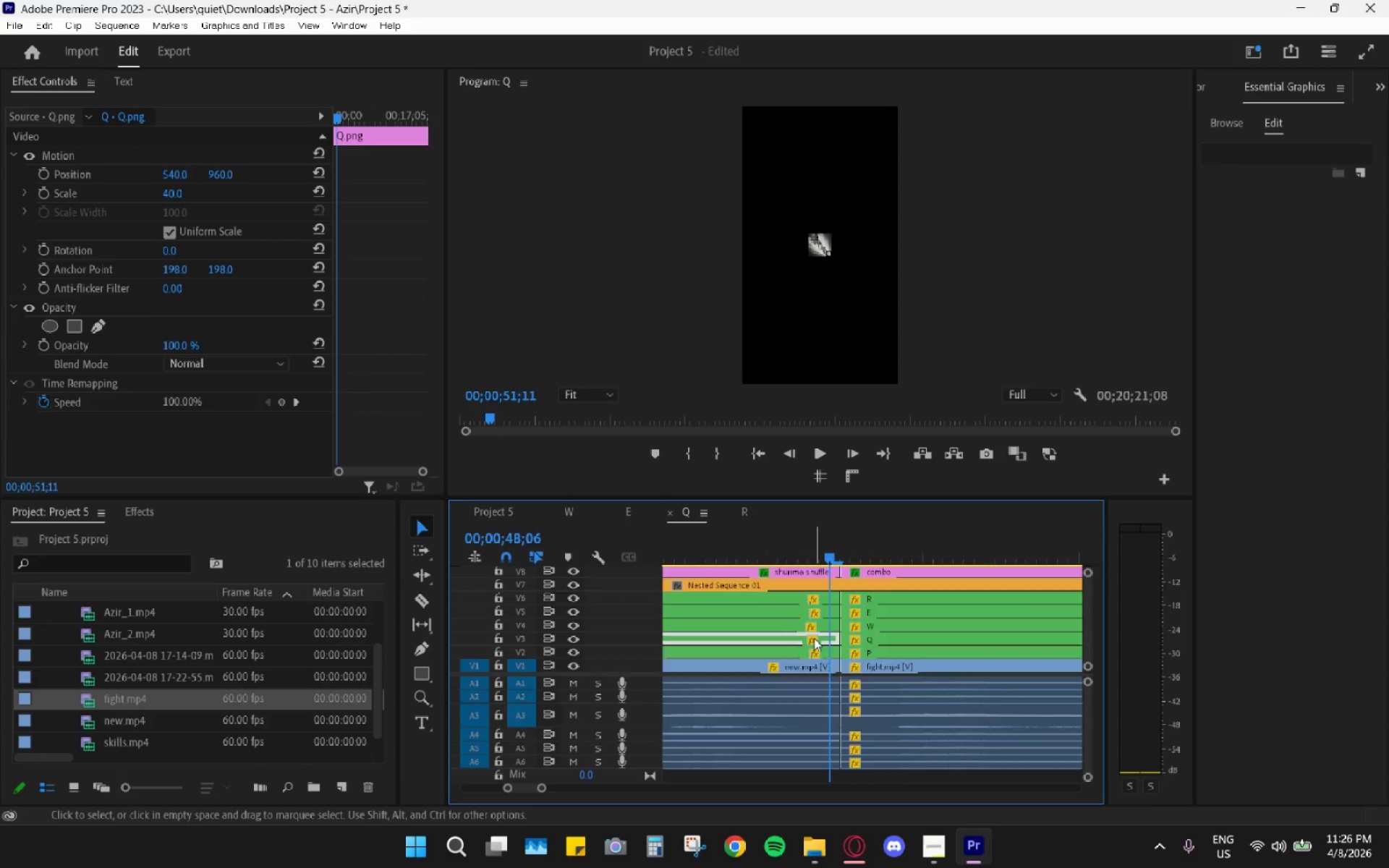 
triple_click([814, 638])
 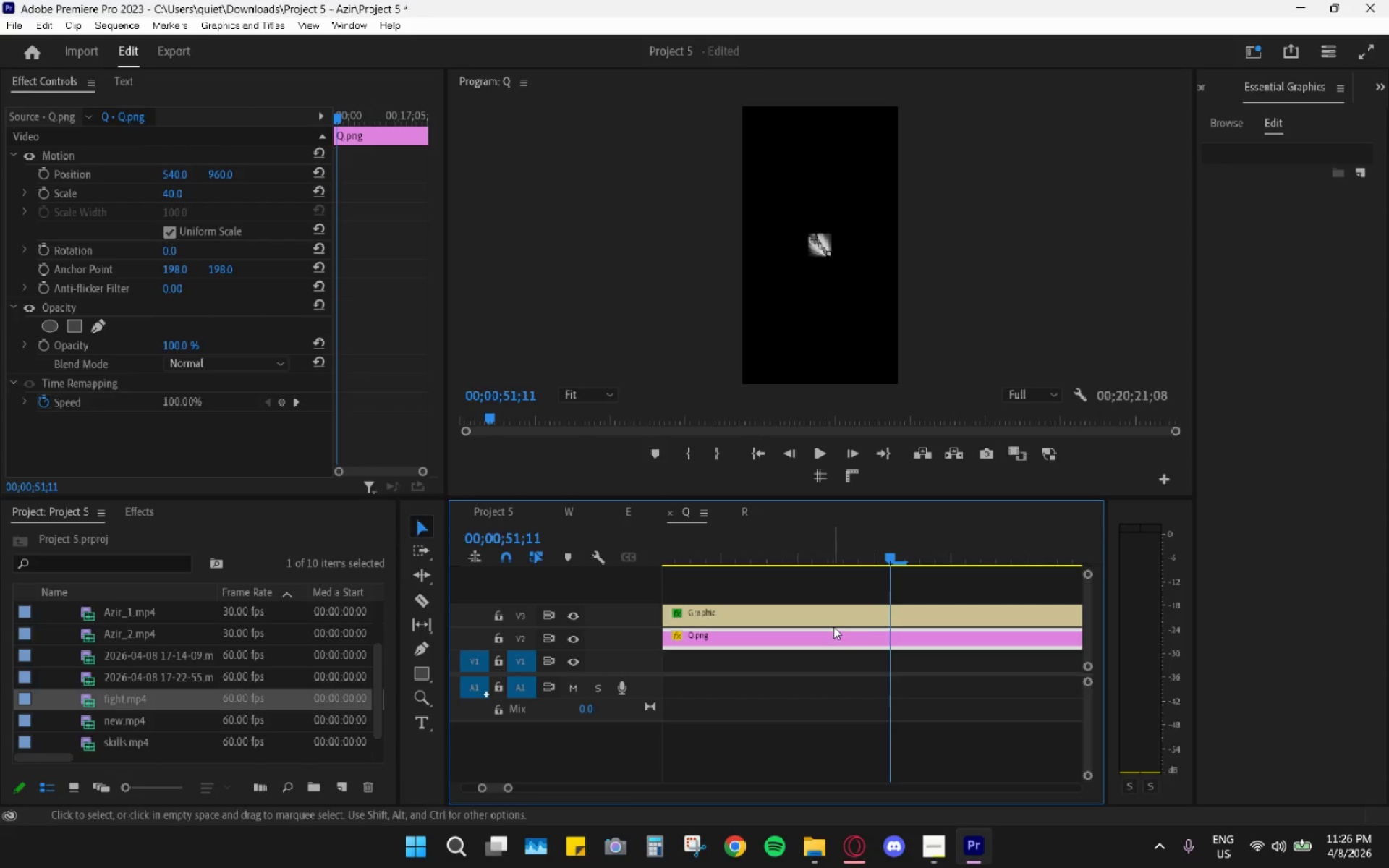 
hold_key(key=AltLeft, duration=1.53)
 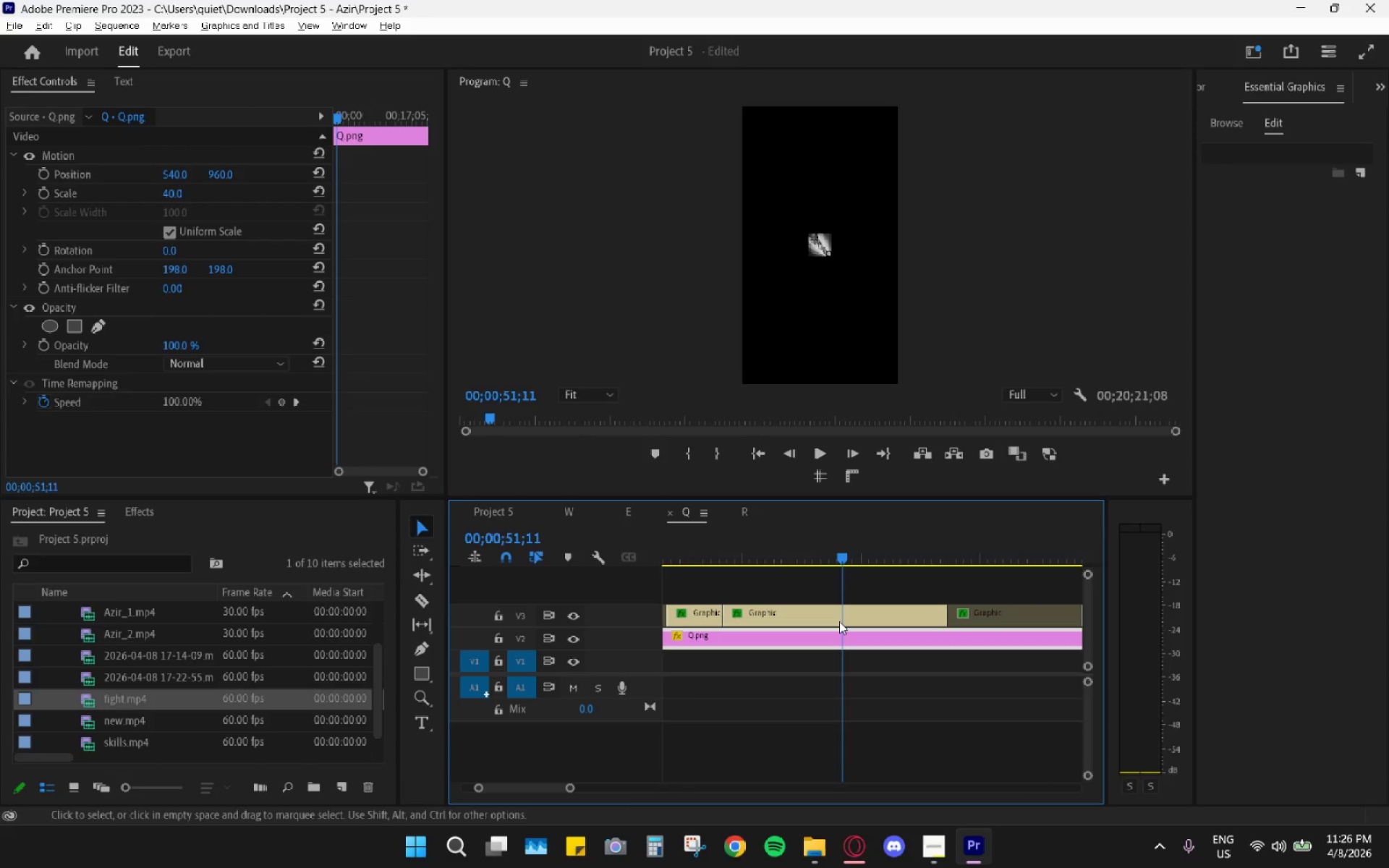 
hold_key(key=AltLeft, duration=0.84)
 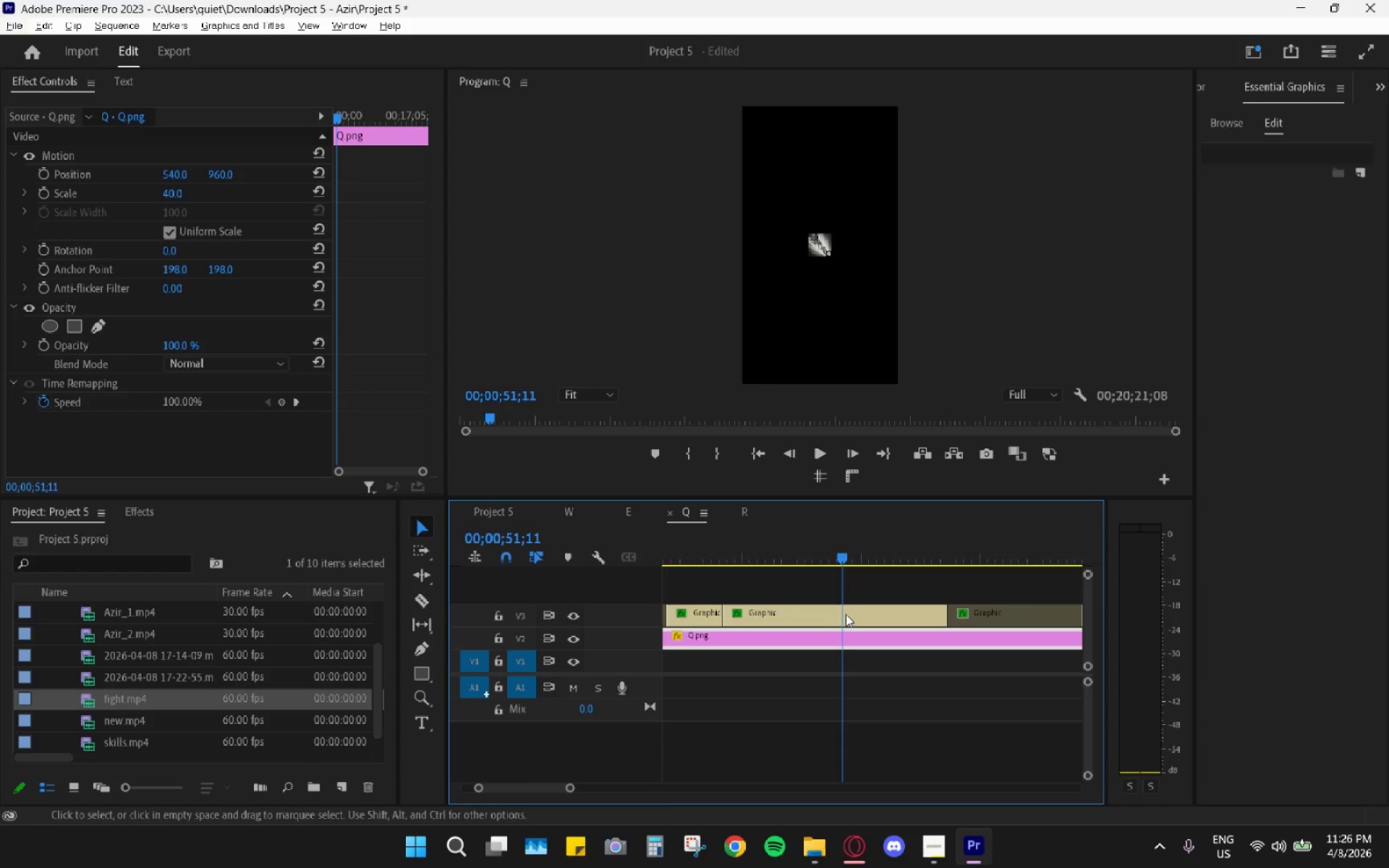 
scroll: coordinate [839, 621], scroll_direction: down, amount: 26.0
 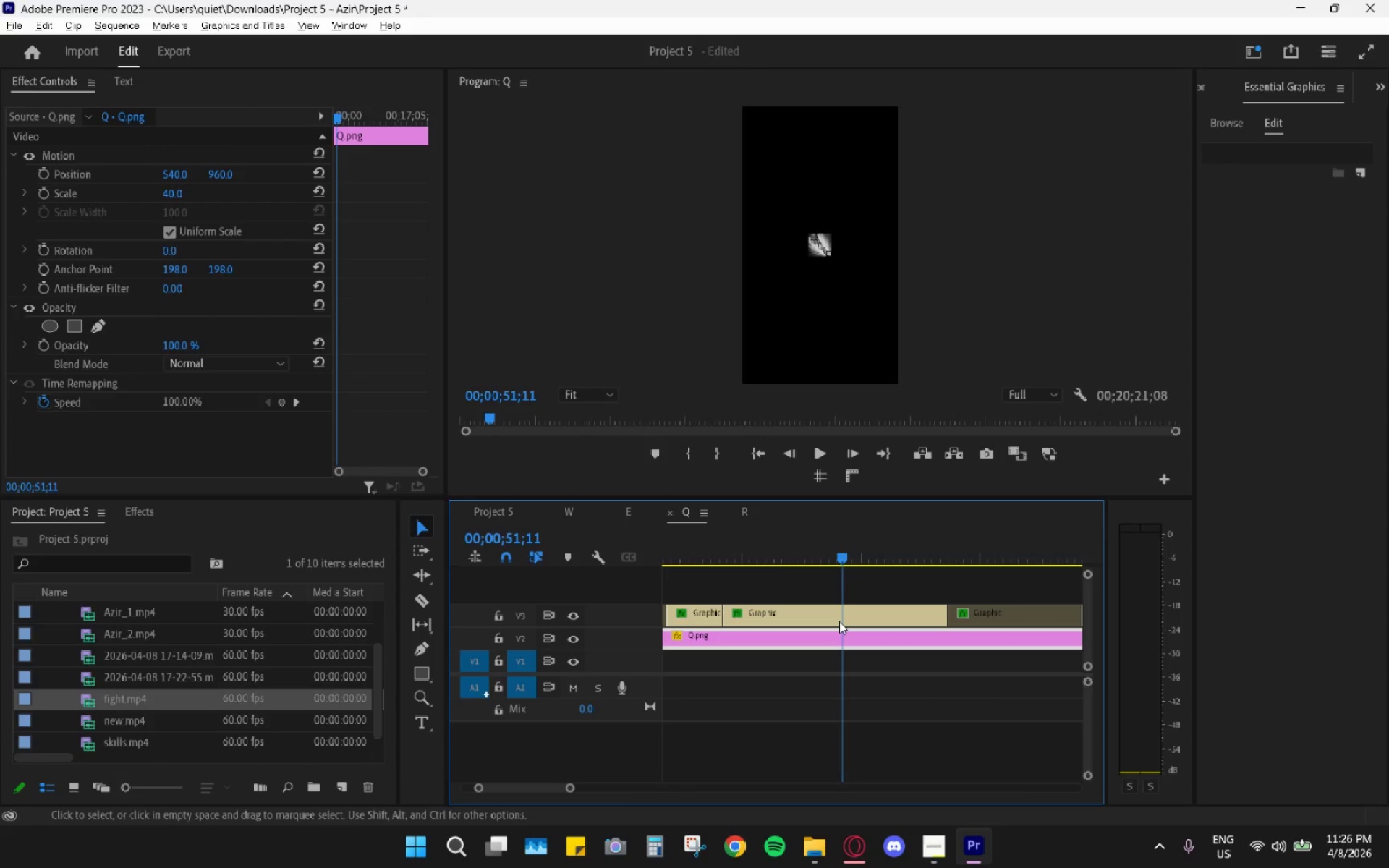 
left_click([853, 618])
 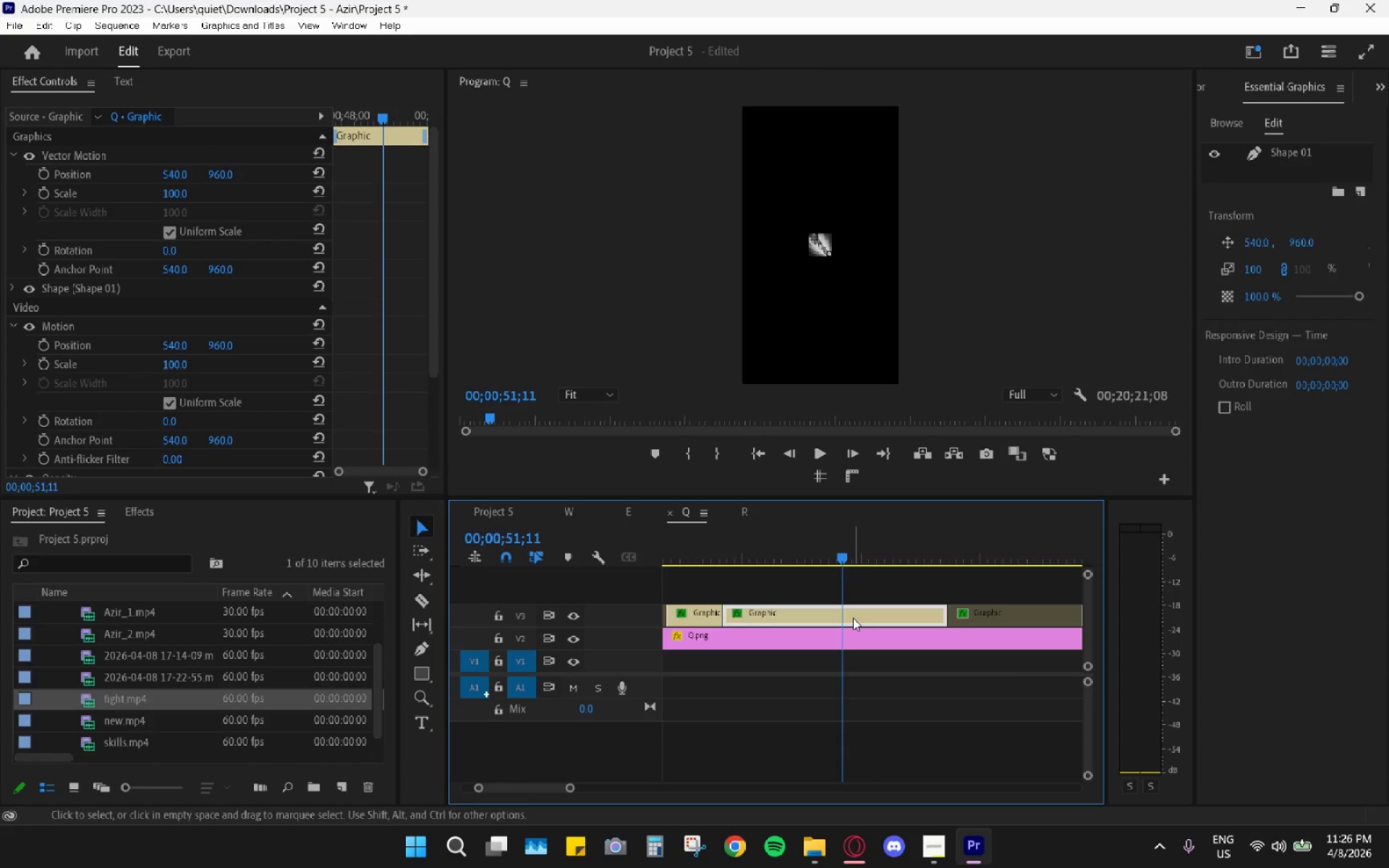 
key(Shift+E)
 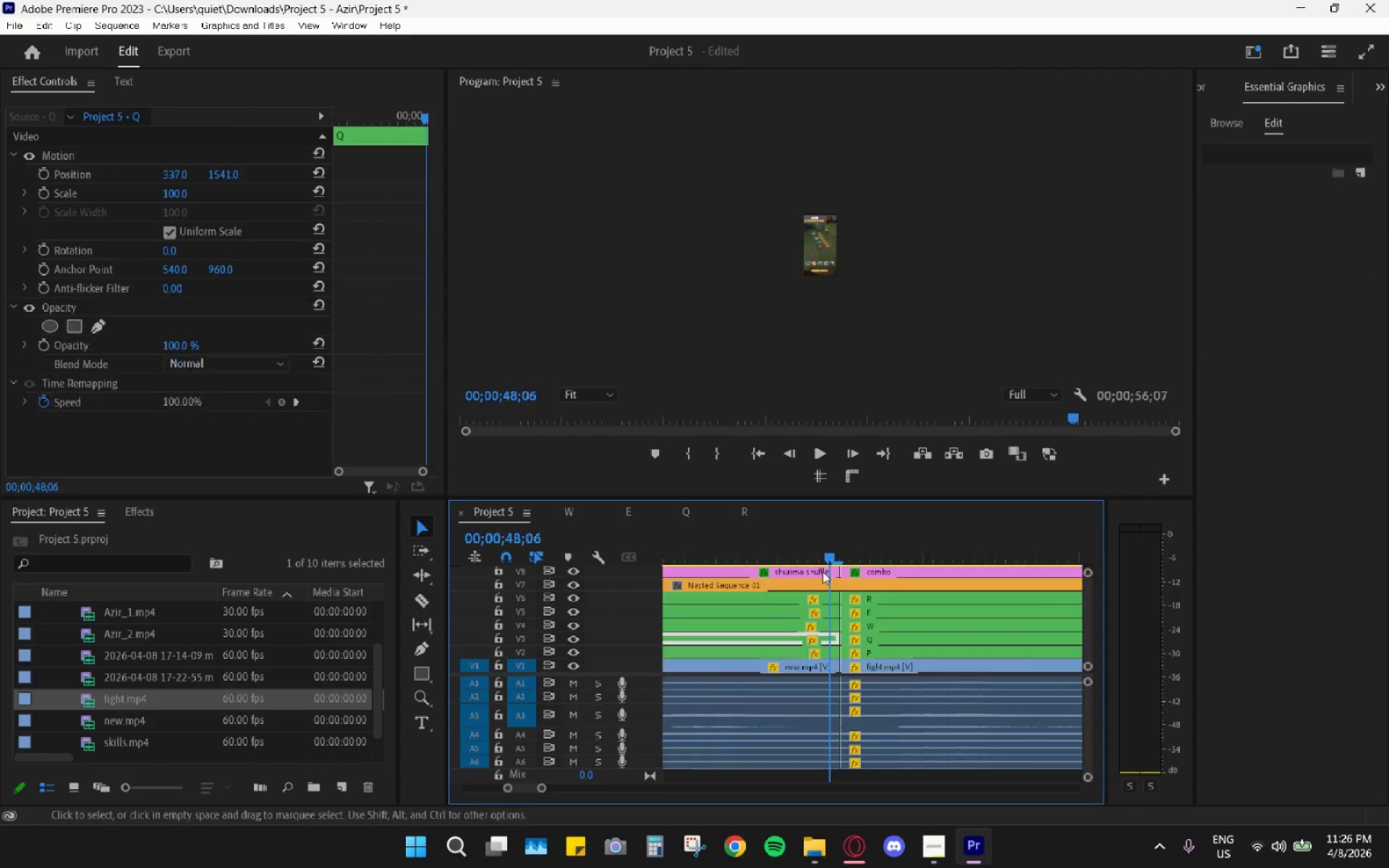 
double_click([811, 628])
 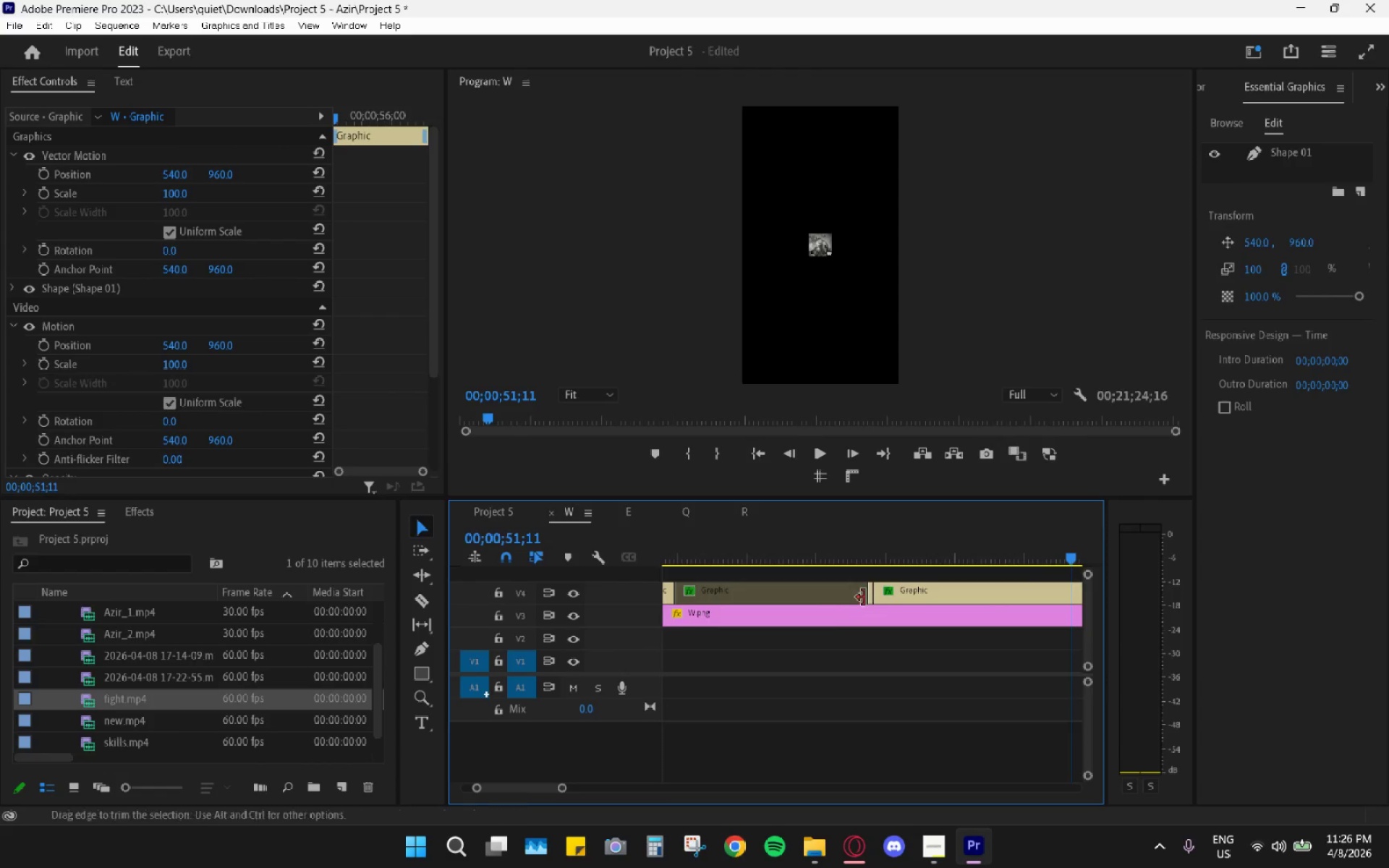 
scroll: coordinate [1027, 593], scroll_direction: down, amount: 4.0
 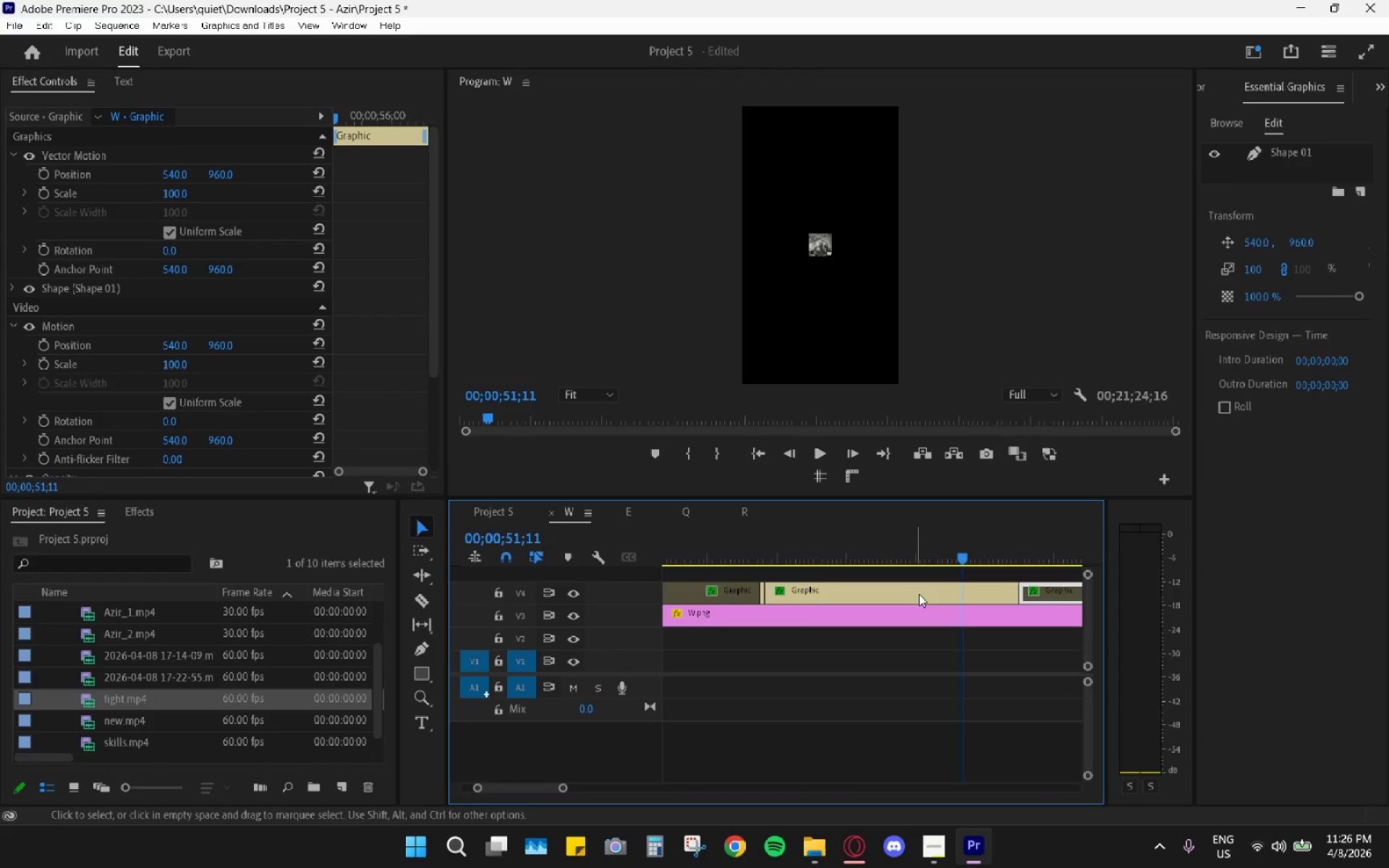 
left_click([936, 593])
 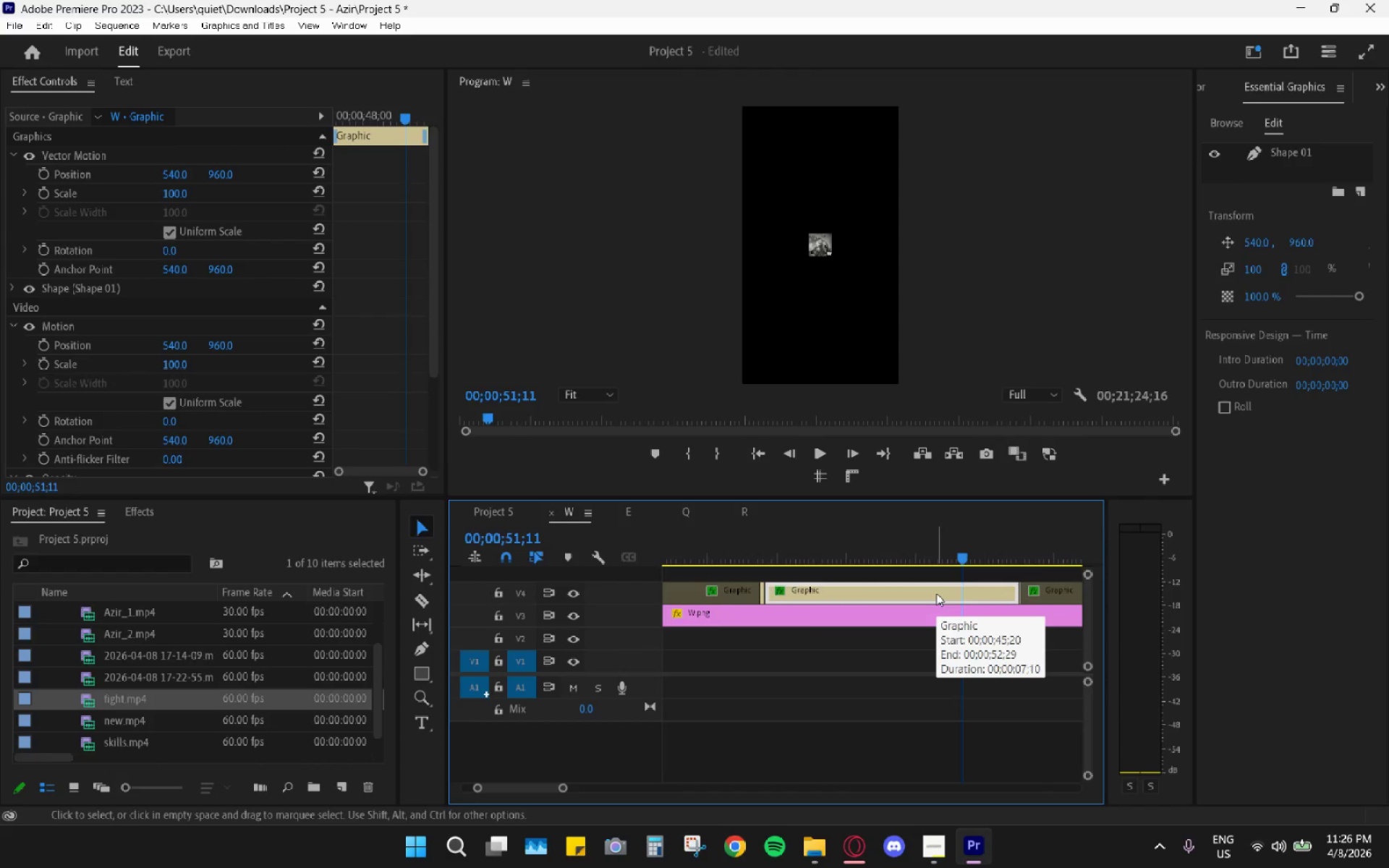 
key(Shift+E)
 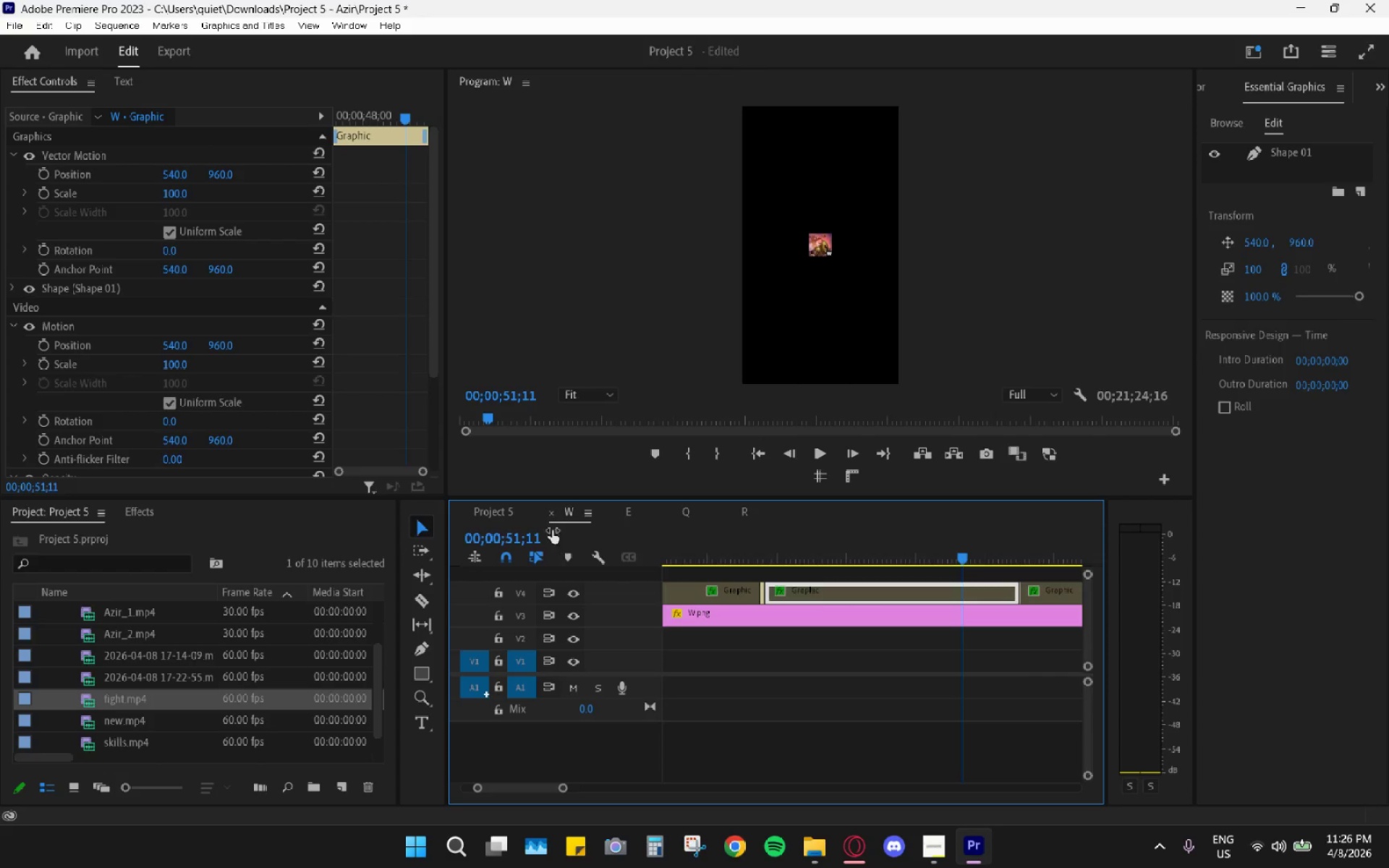 
left_click([493, 517])
 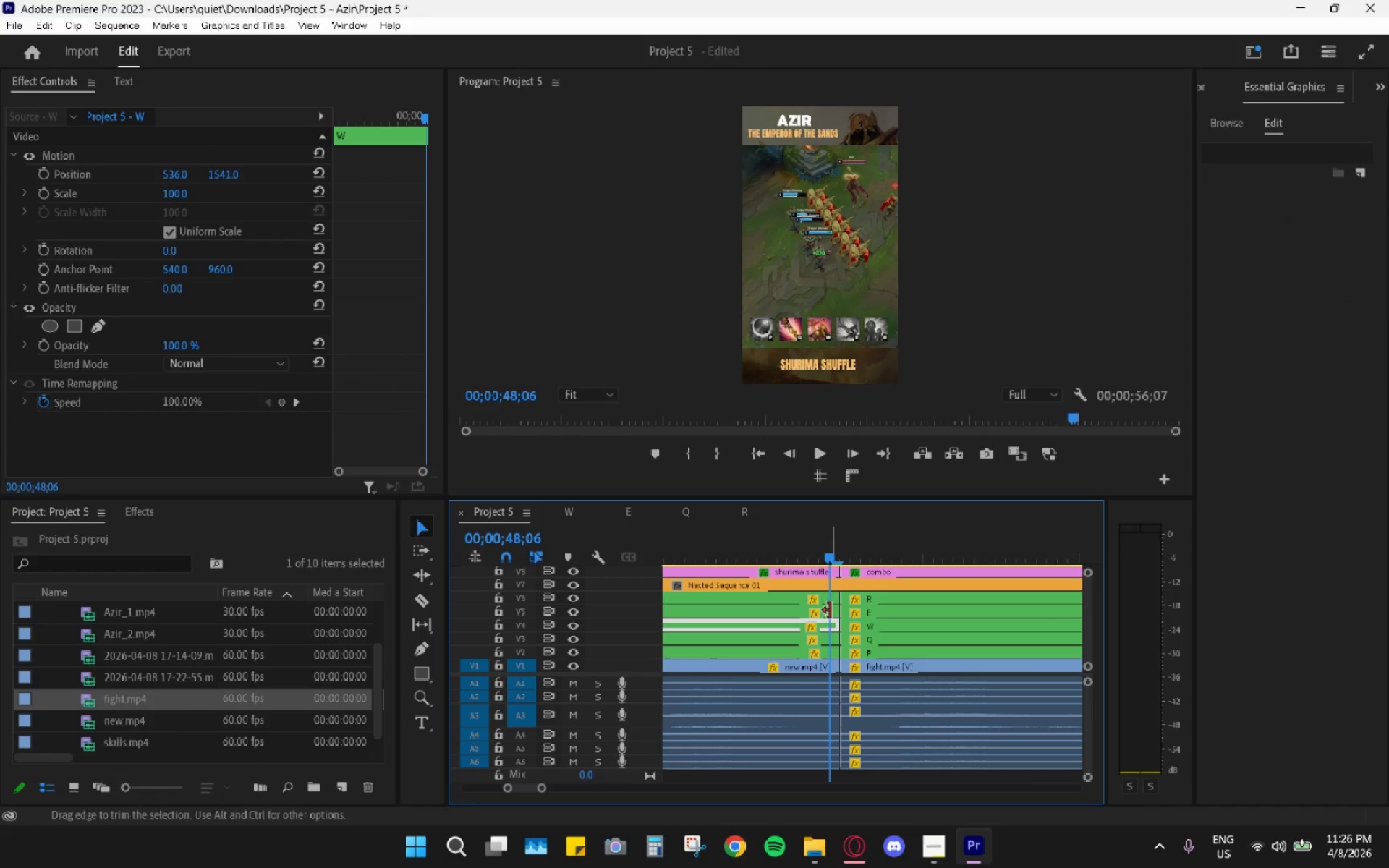 
double_click([818, 616])
 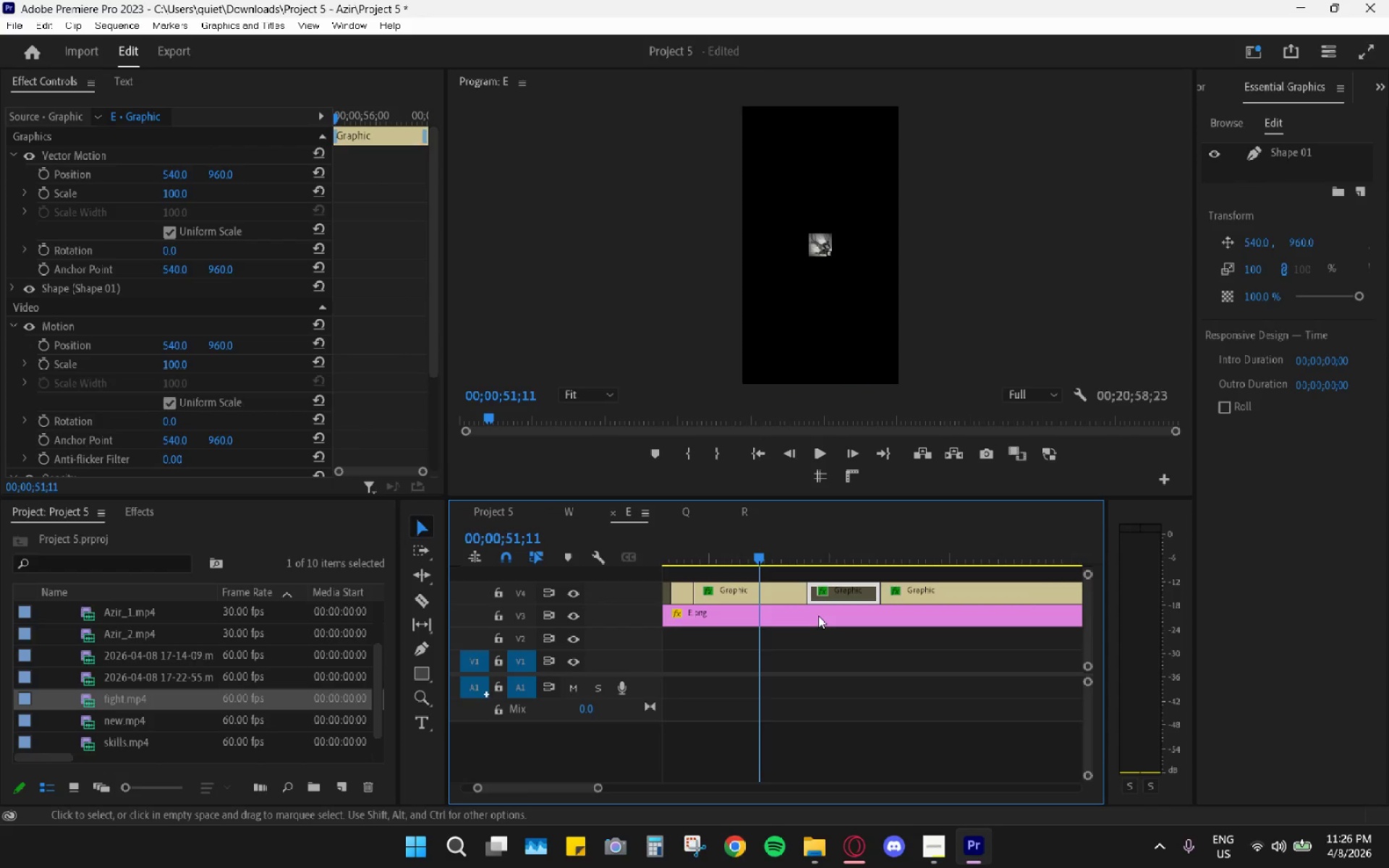 
key(Shift+E)
 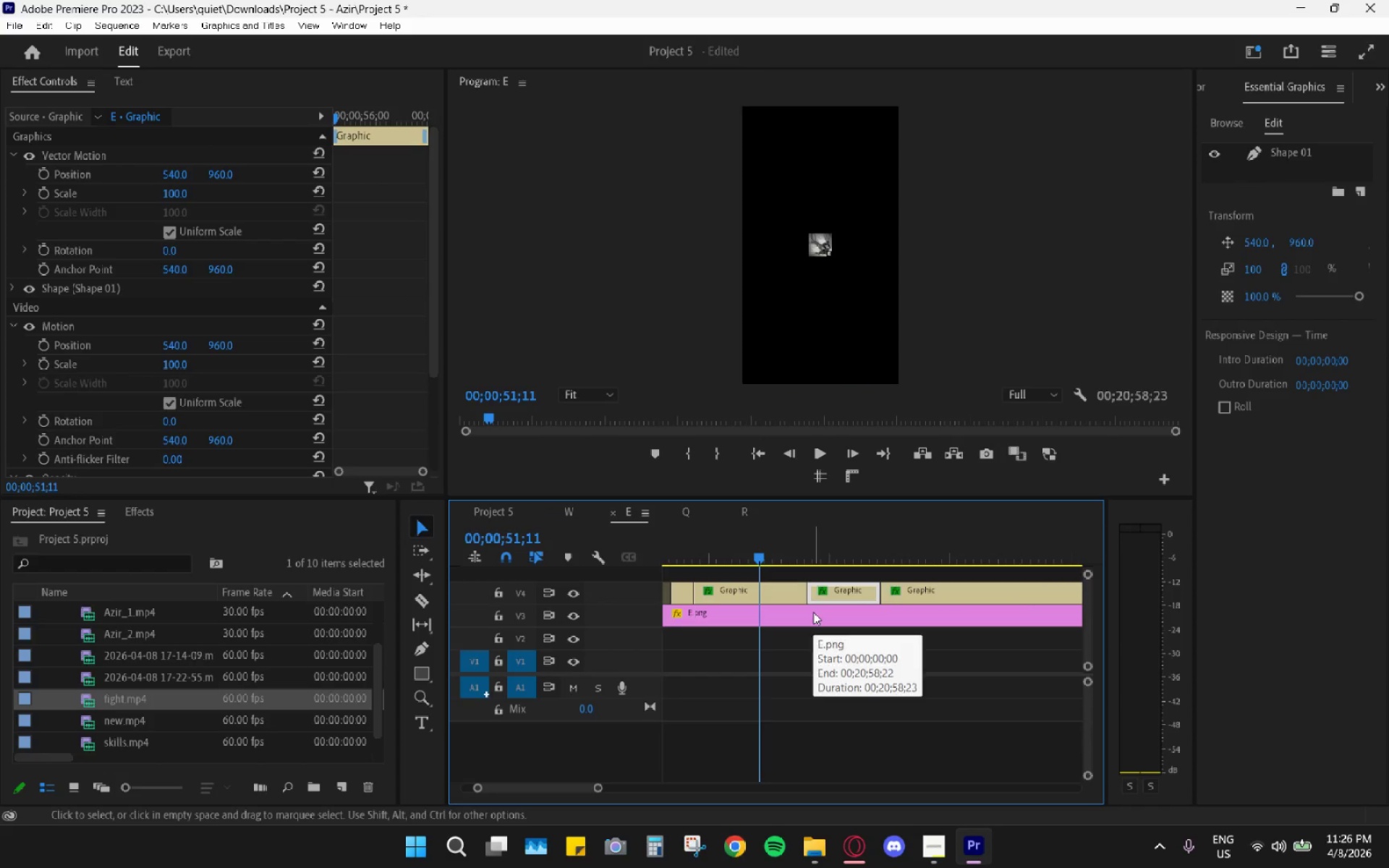 
key(Control+Z)
 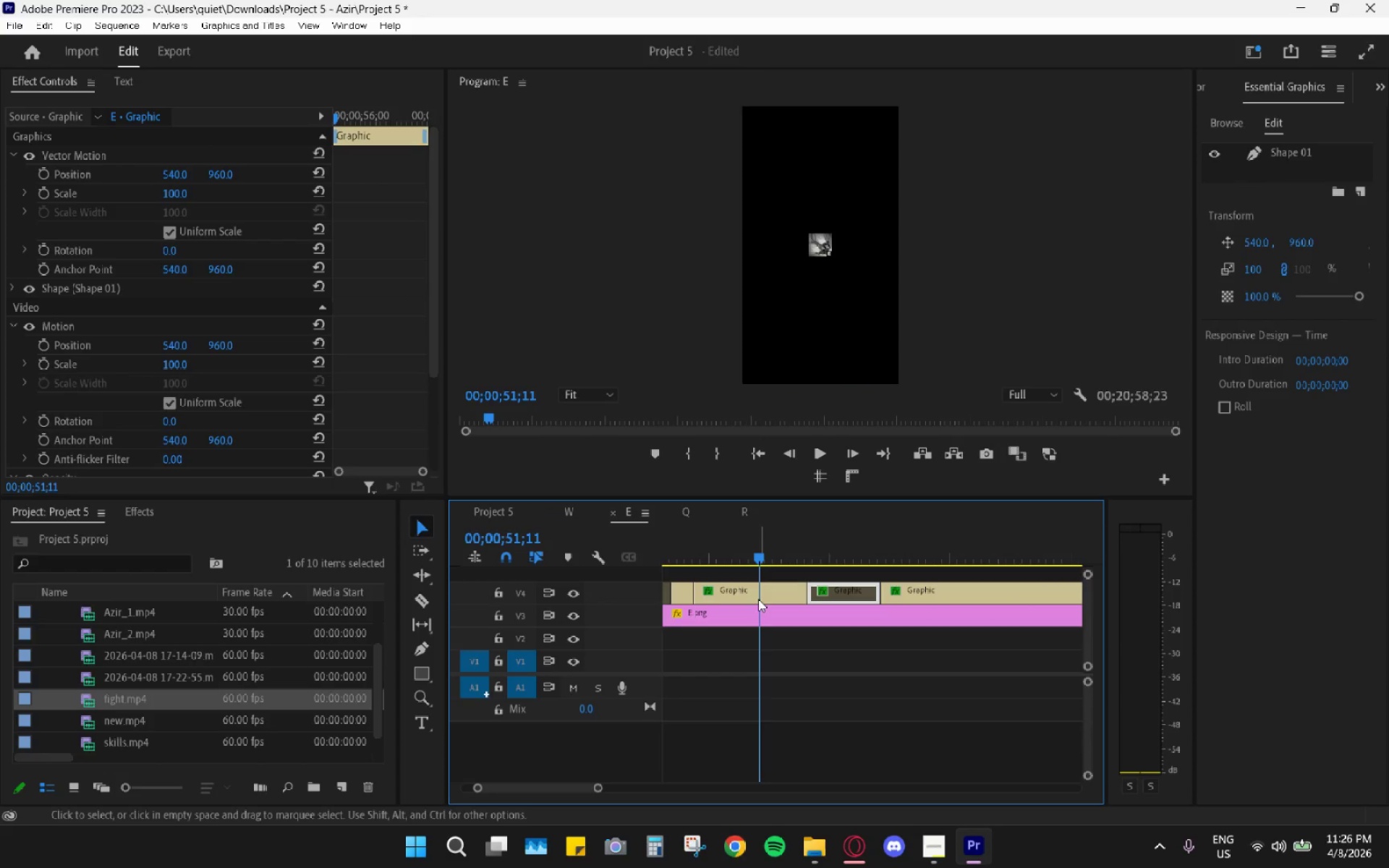 
left_click([760, 597])
 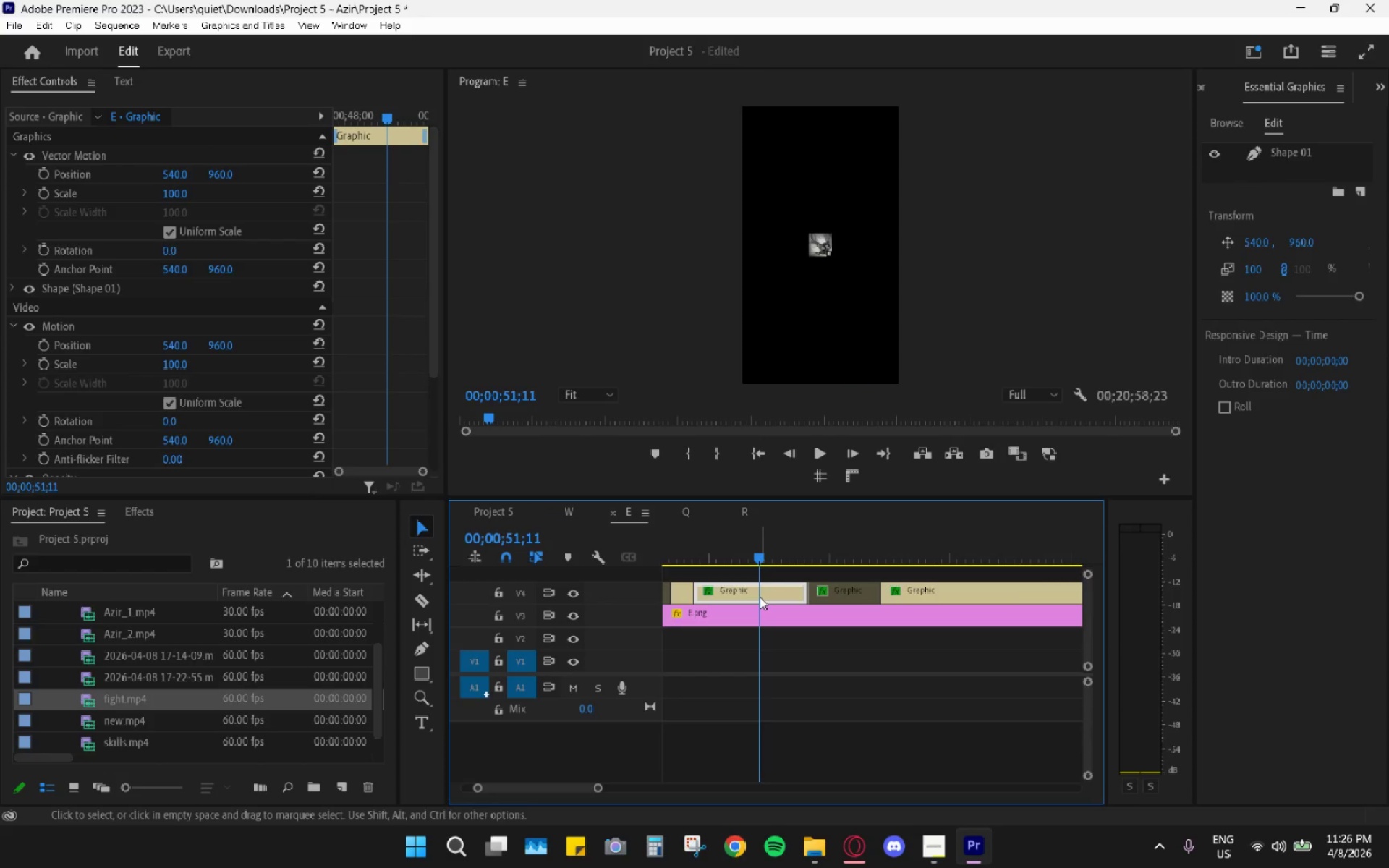 
key(Shift+E)
 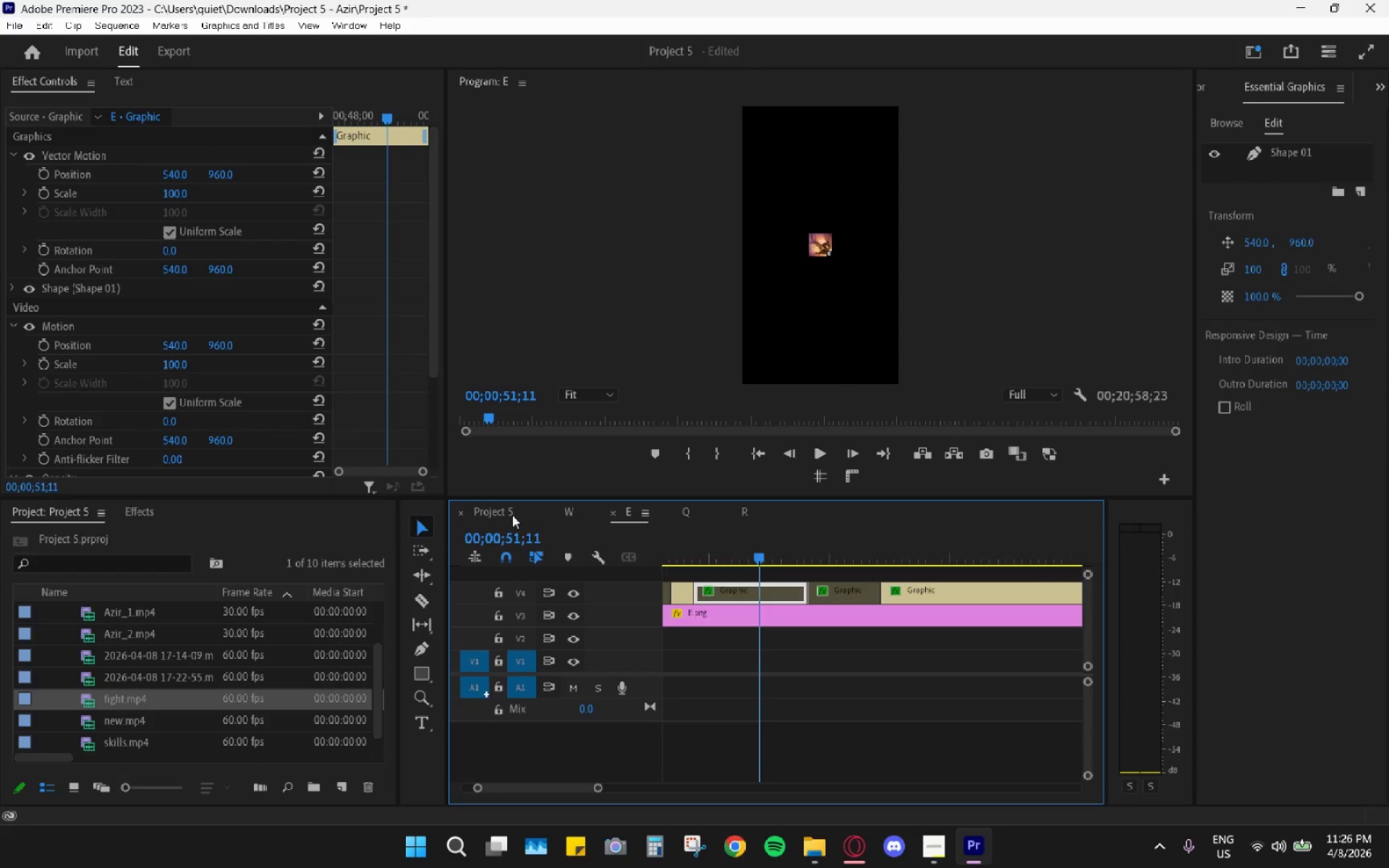 
left_click([510, 513])
 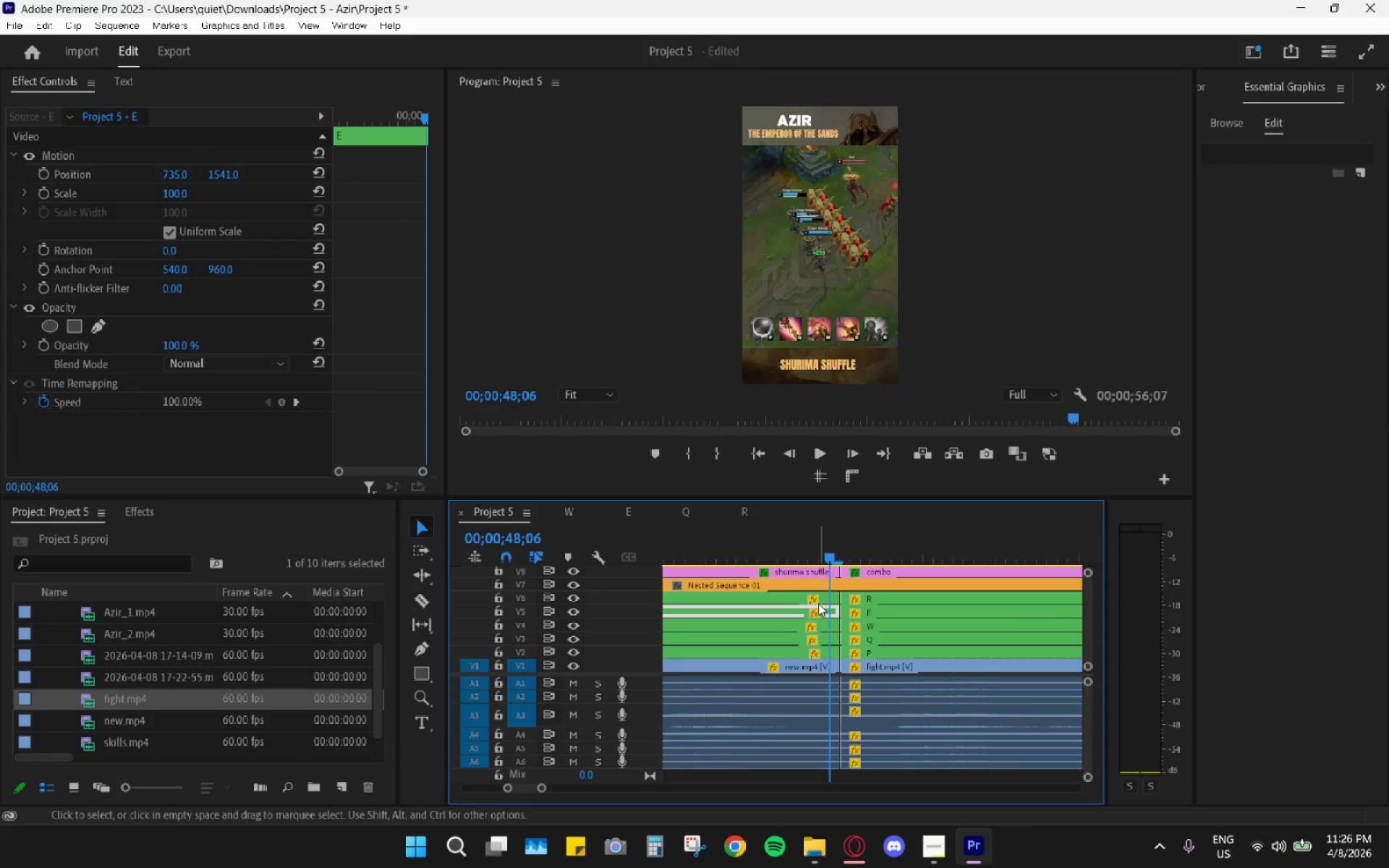 
double_click([818, 603])
 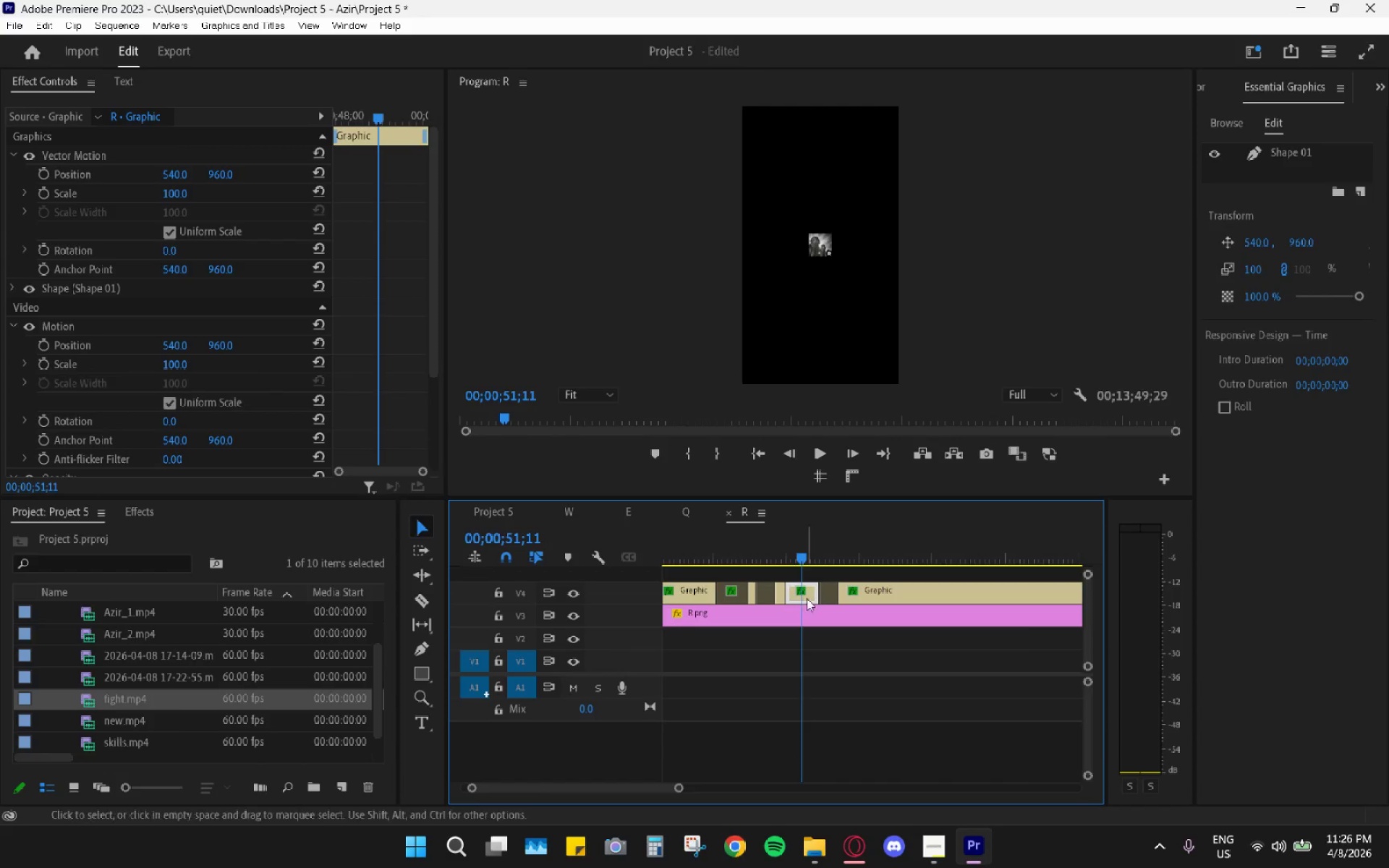 
left_click([807, 597])
 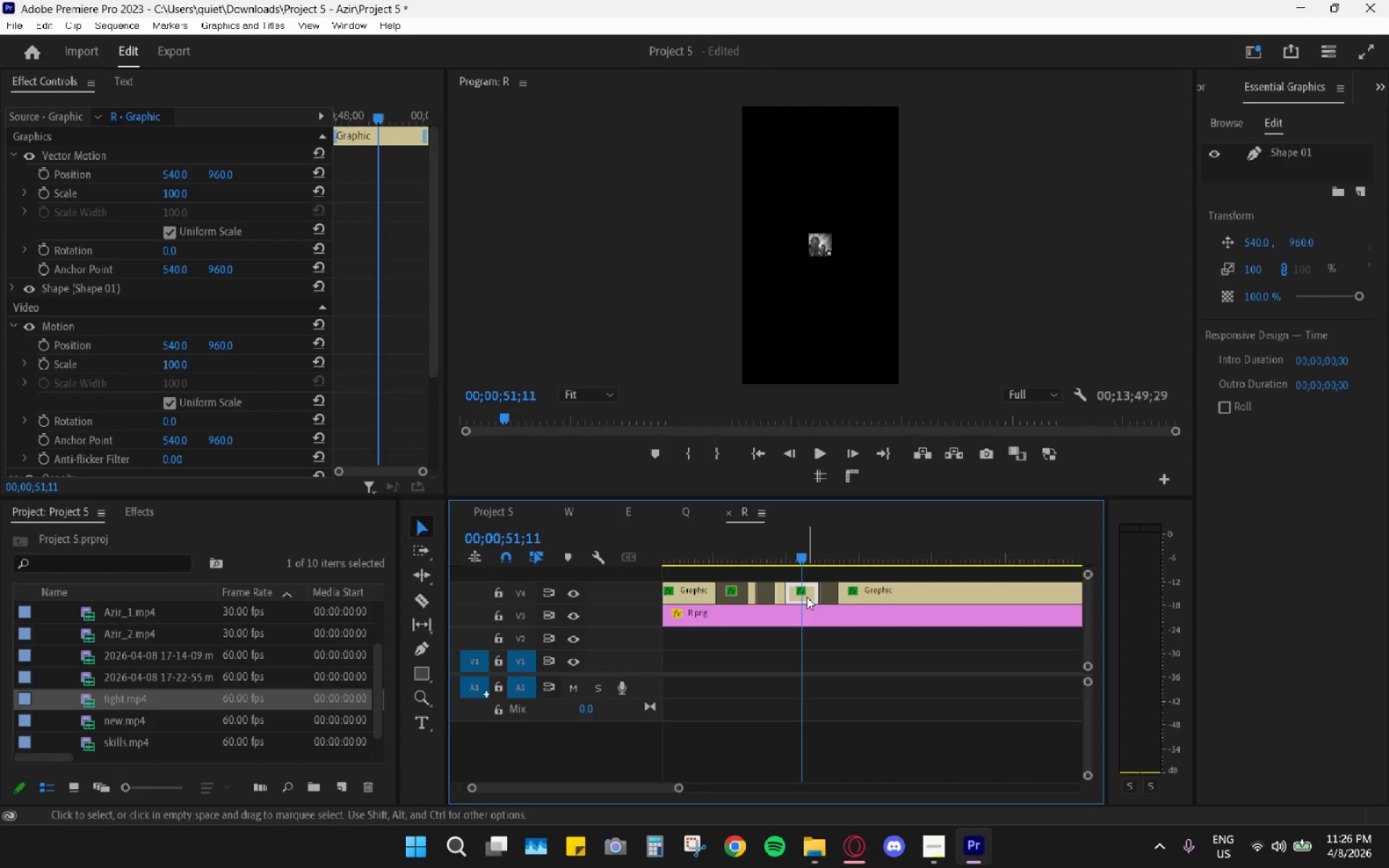 
key(Shift+ShiftLeft)
 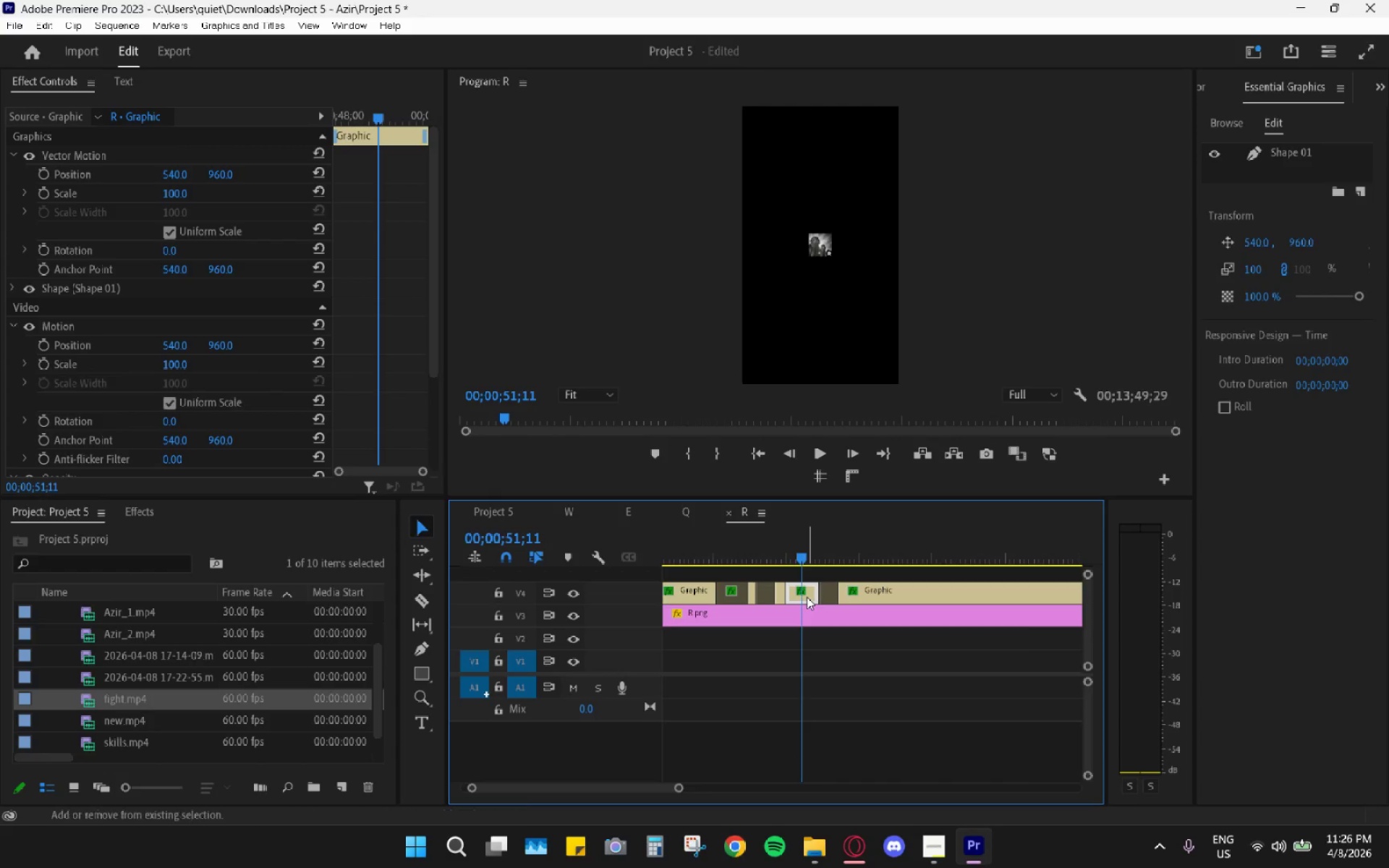 
key(Shift+E)
 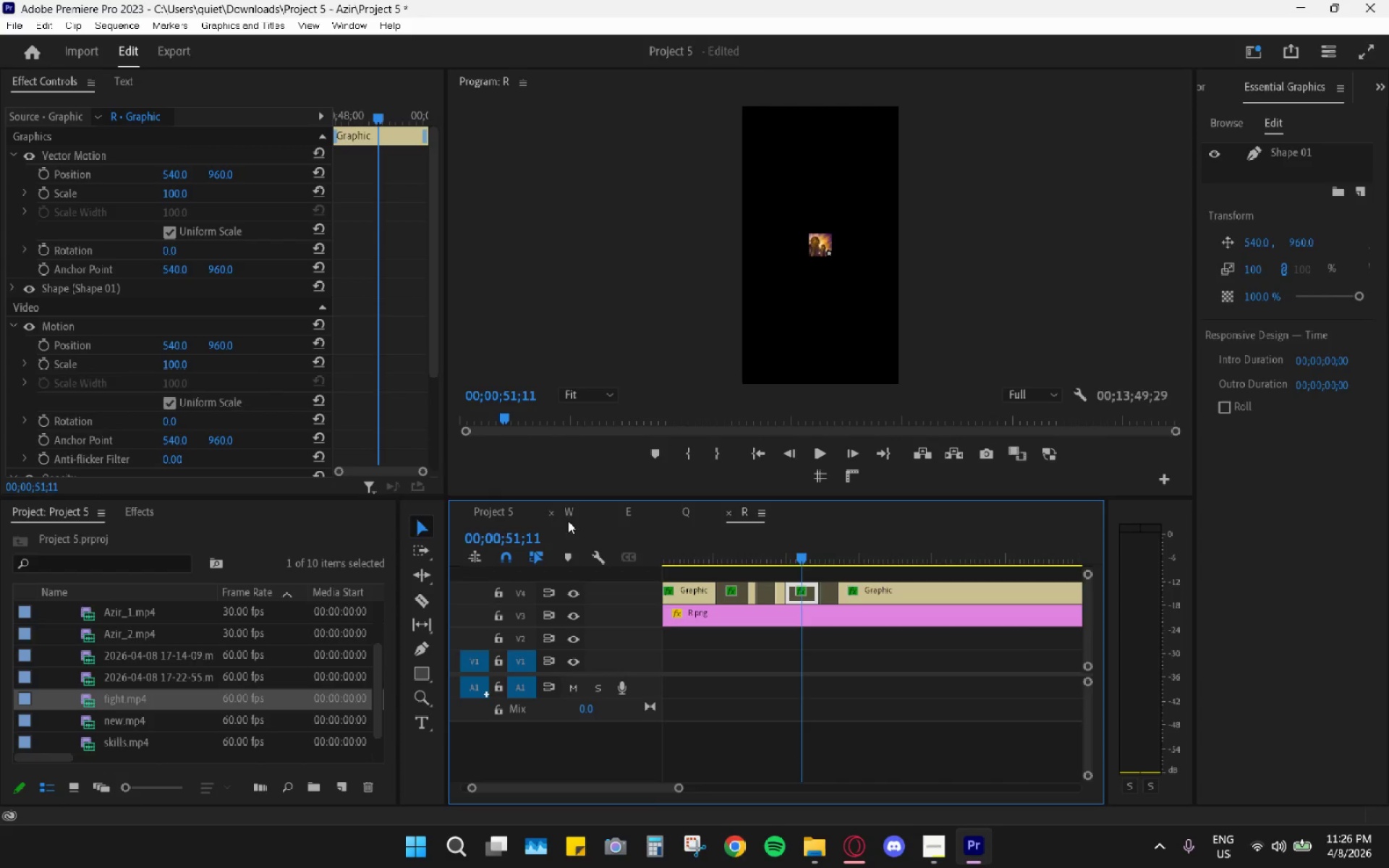 
left_click([477, 515])
 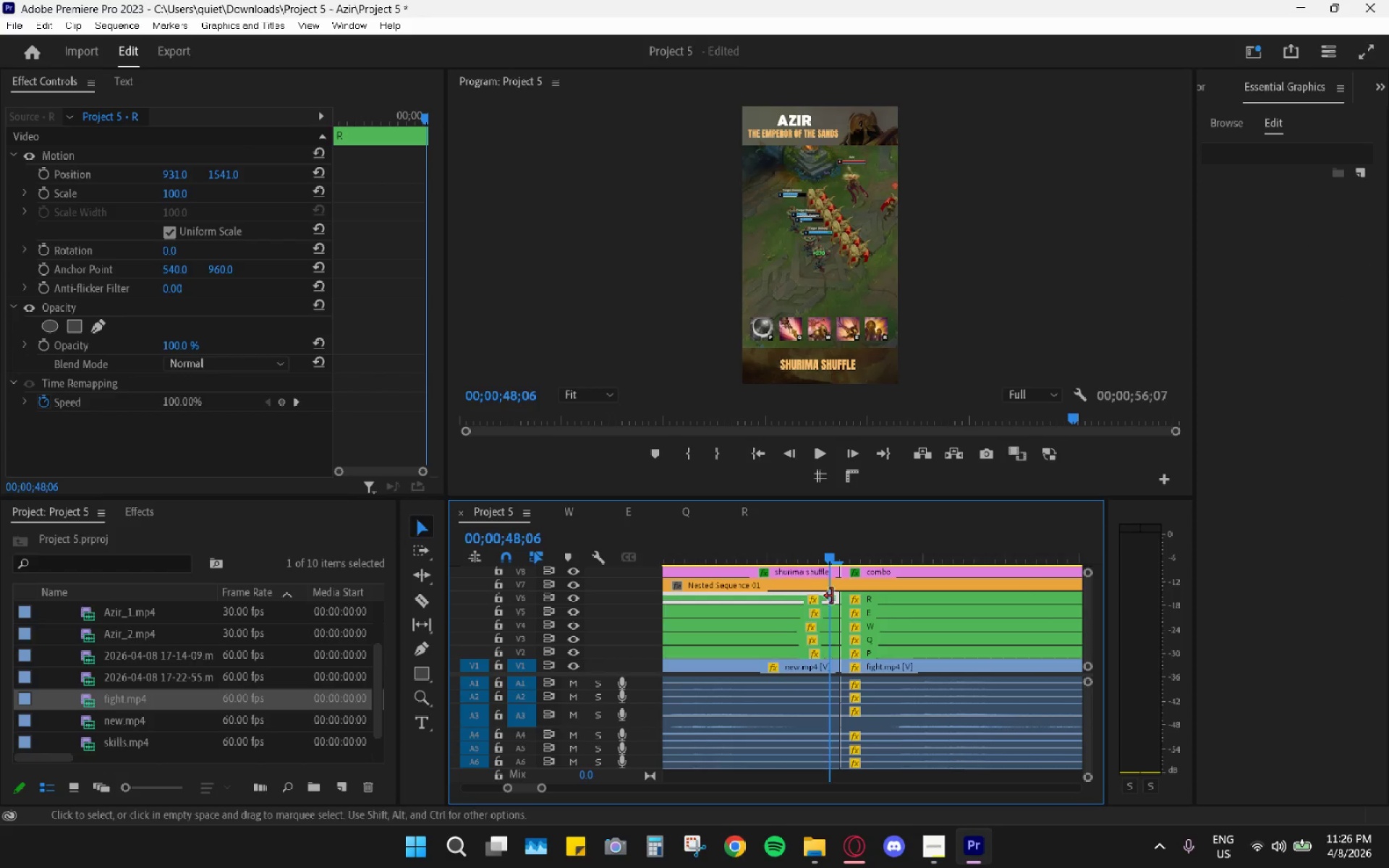 
hold_key(key=AltLeft, duration=1.39)
scroll: coordinate [846, 631], scroll_direction: down, amount: 17.0
 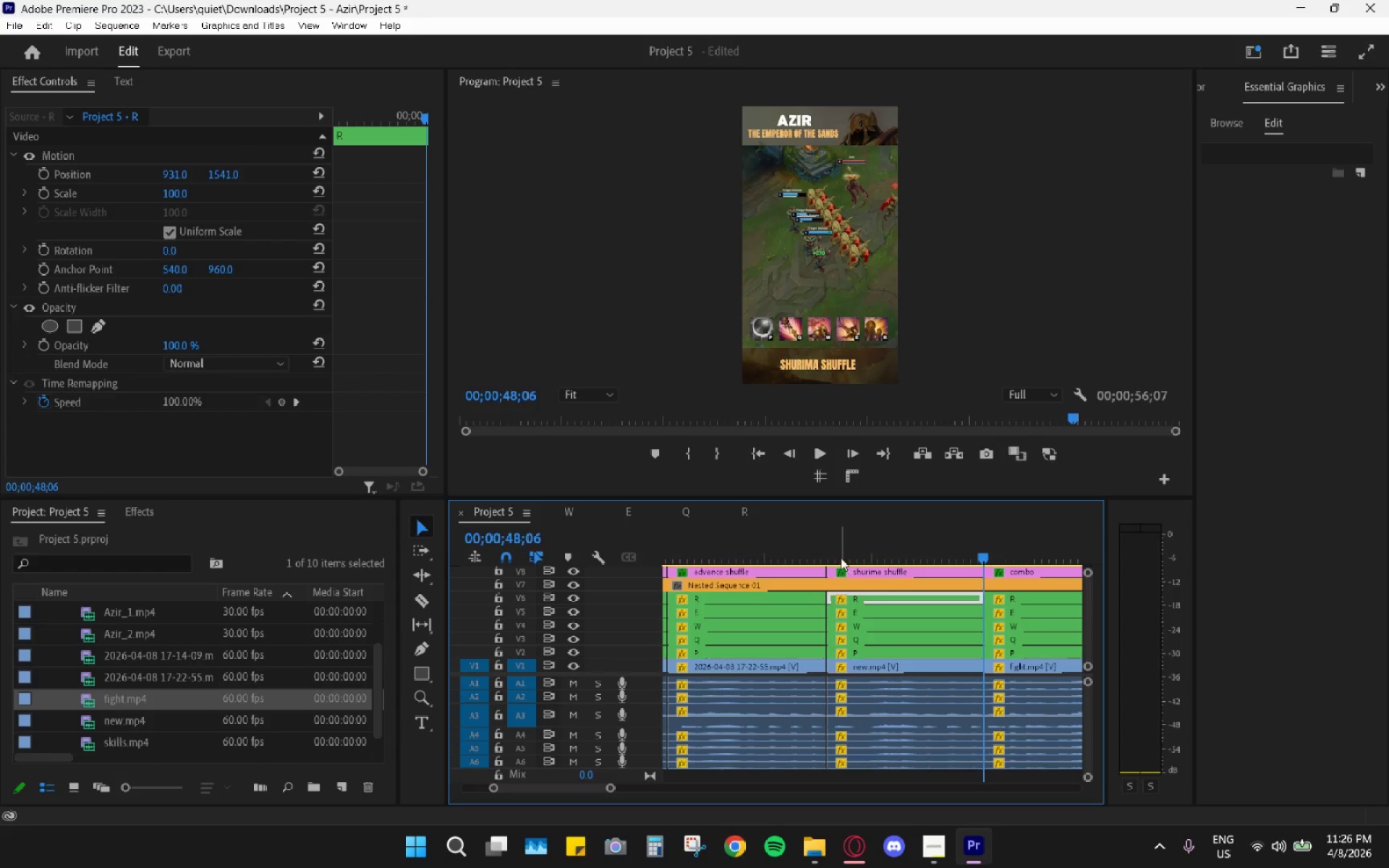 
left_click_drag(start_coordinate=[842, 545], to_coordinate=[828, 542])
 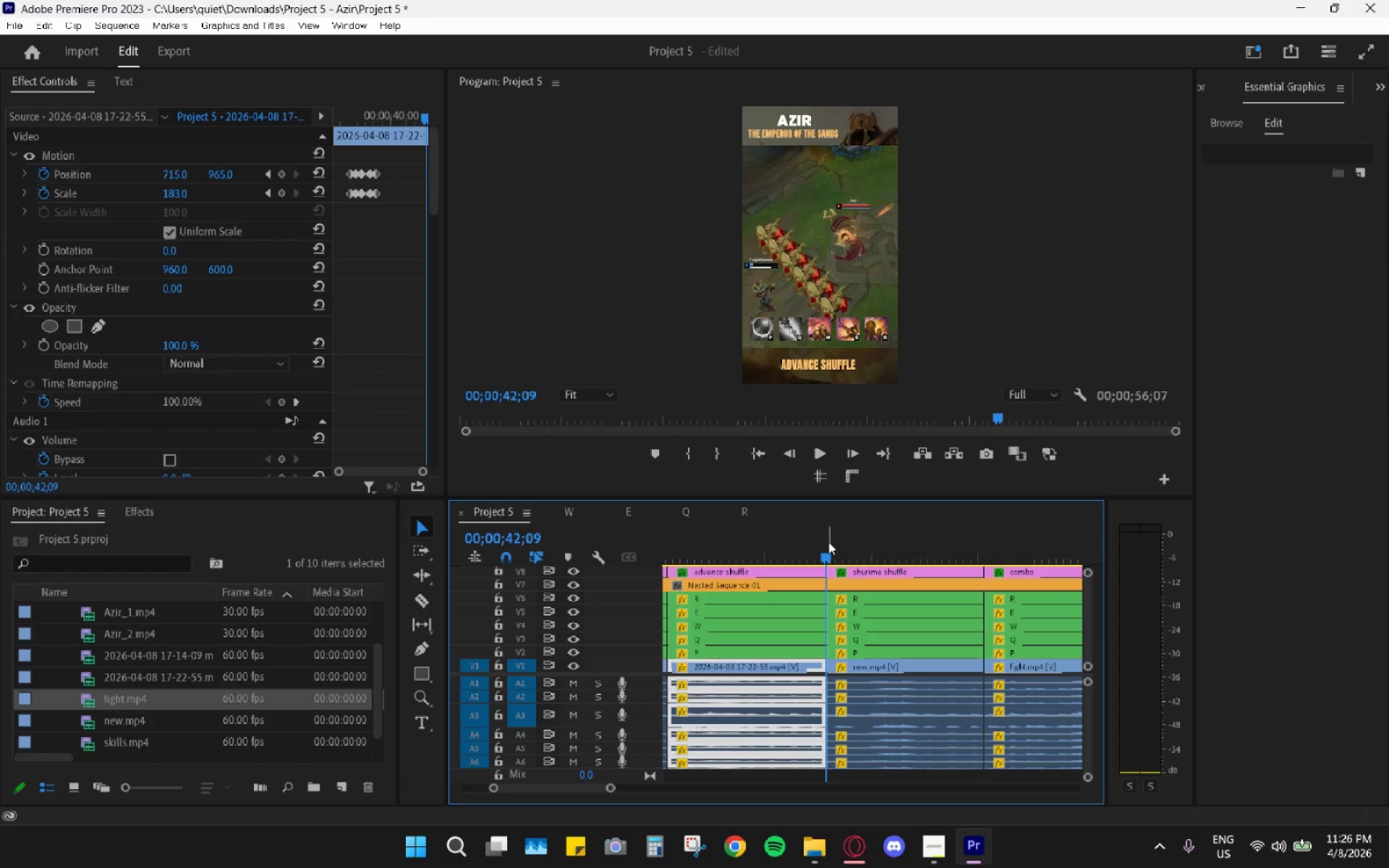 
key(Space)
 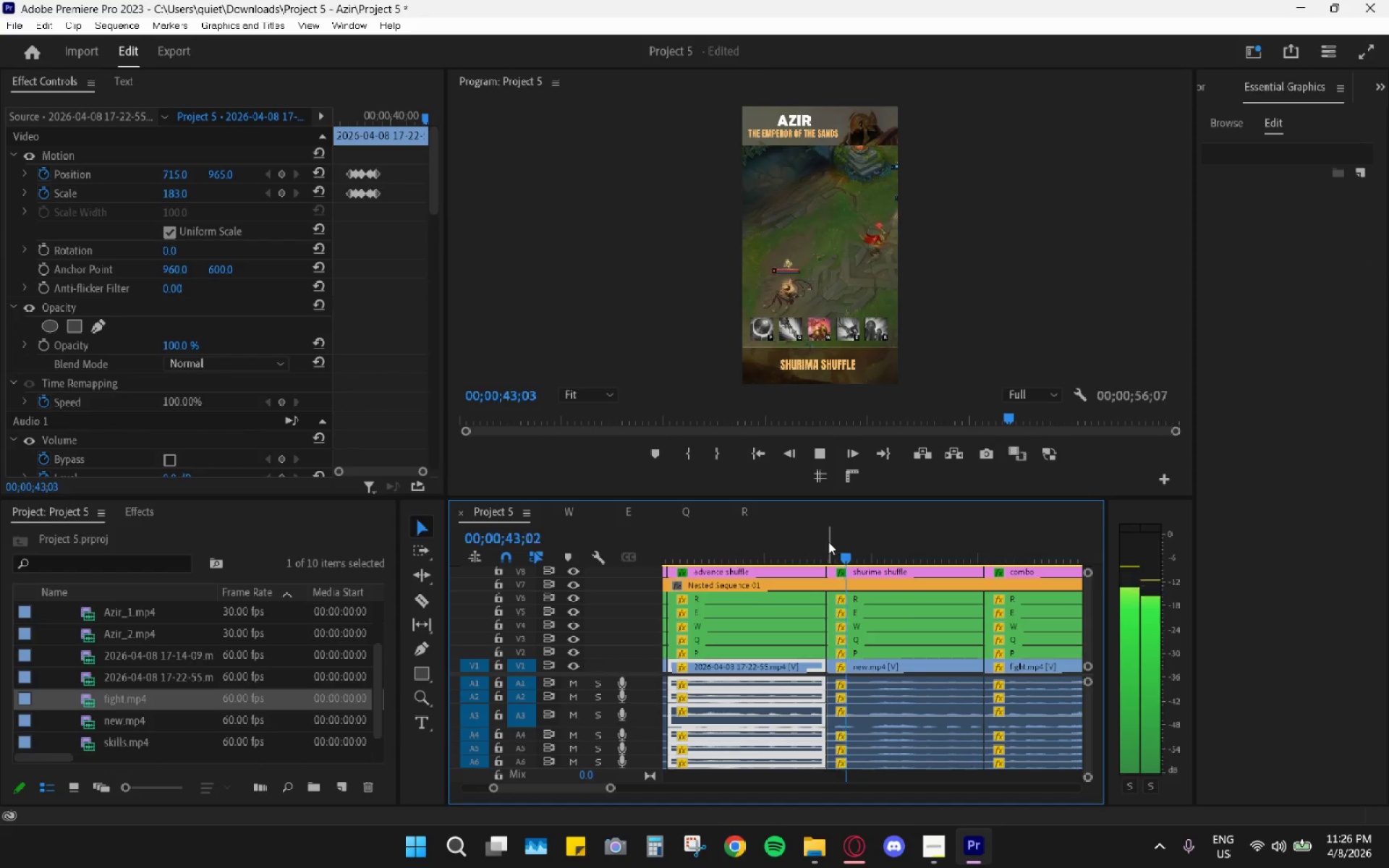 
left_click_drag(start_coordinate=[828, 542], to_coordinate=[661, 547])
 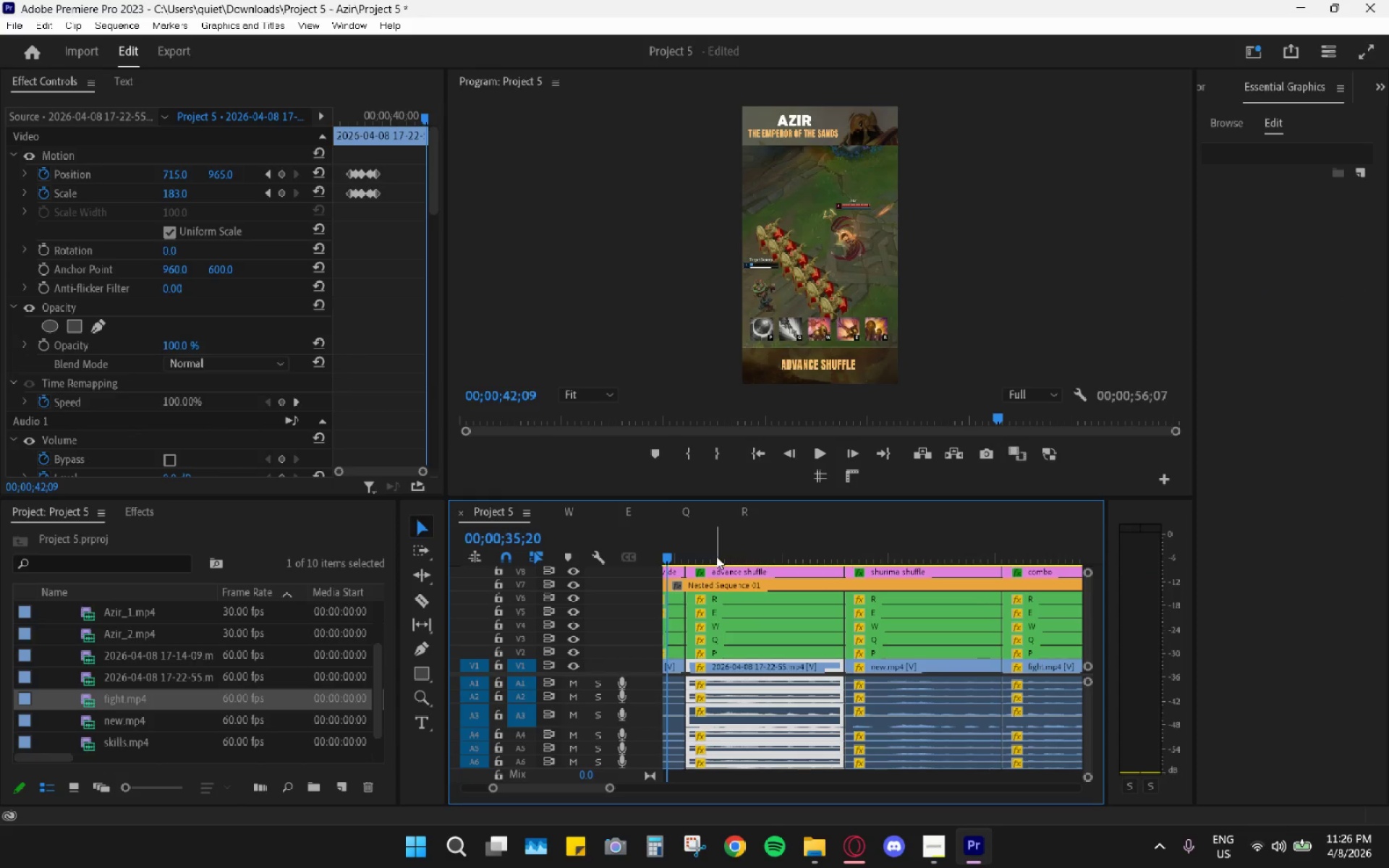 
left_click_drag(start_coordinate=[695, 554], to_coordinate=[690, 553])
 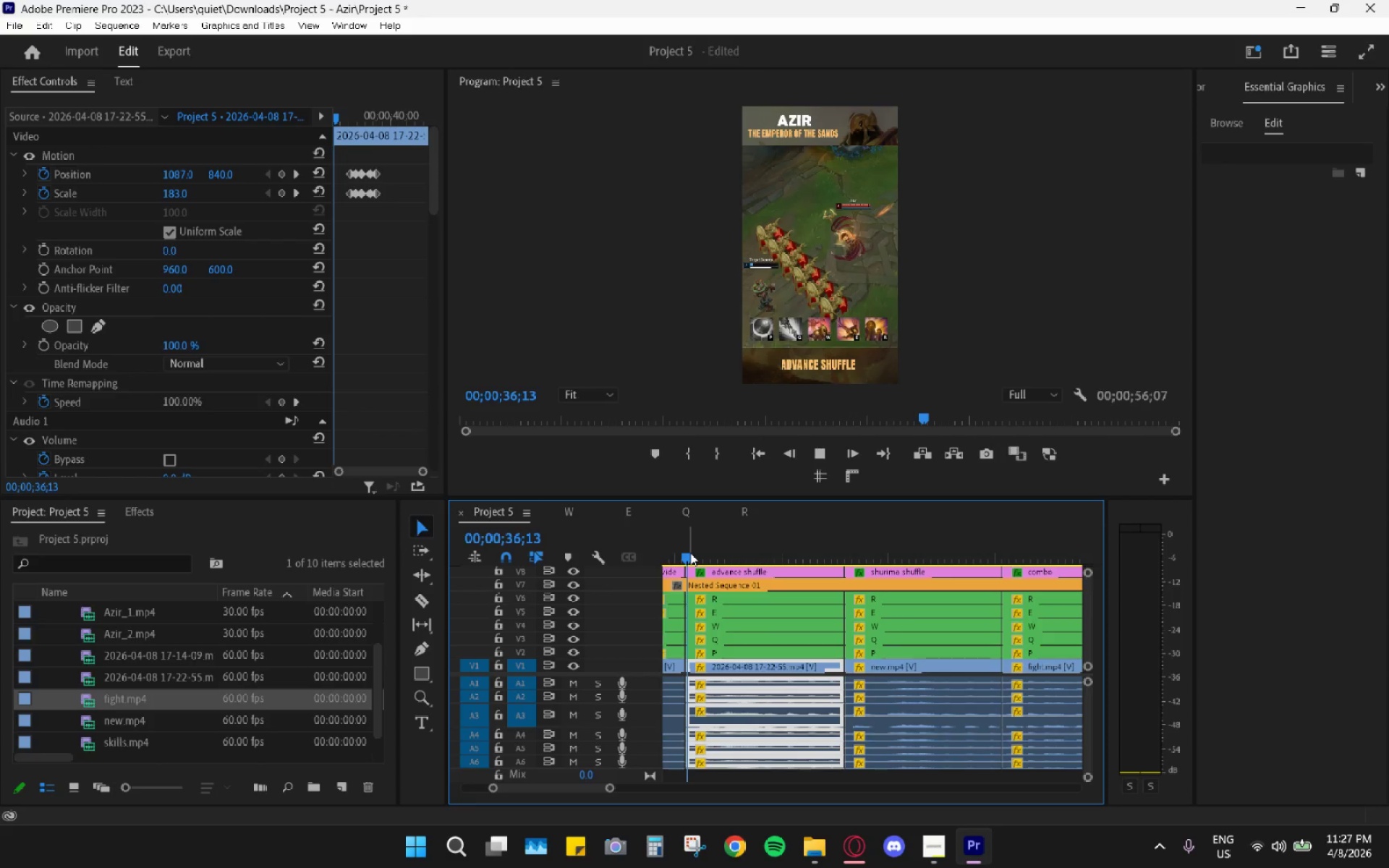 
key(Space)
 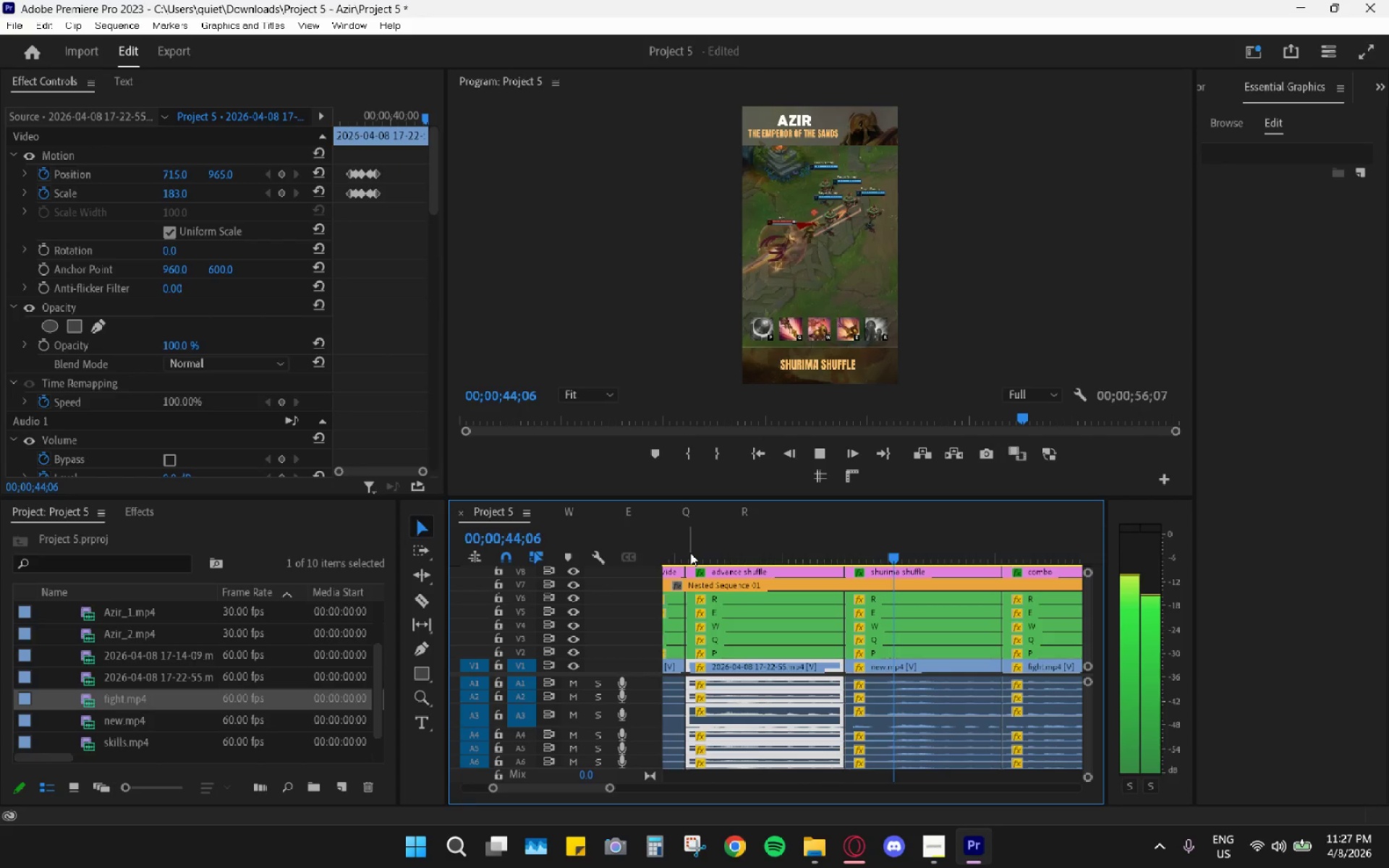 
wait(13.66)
 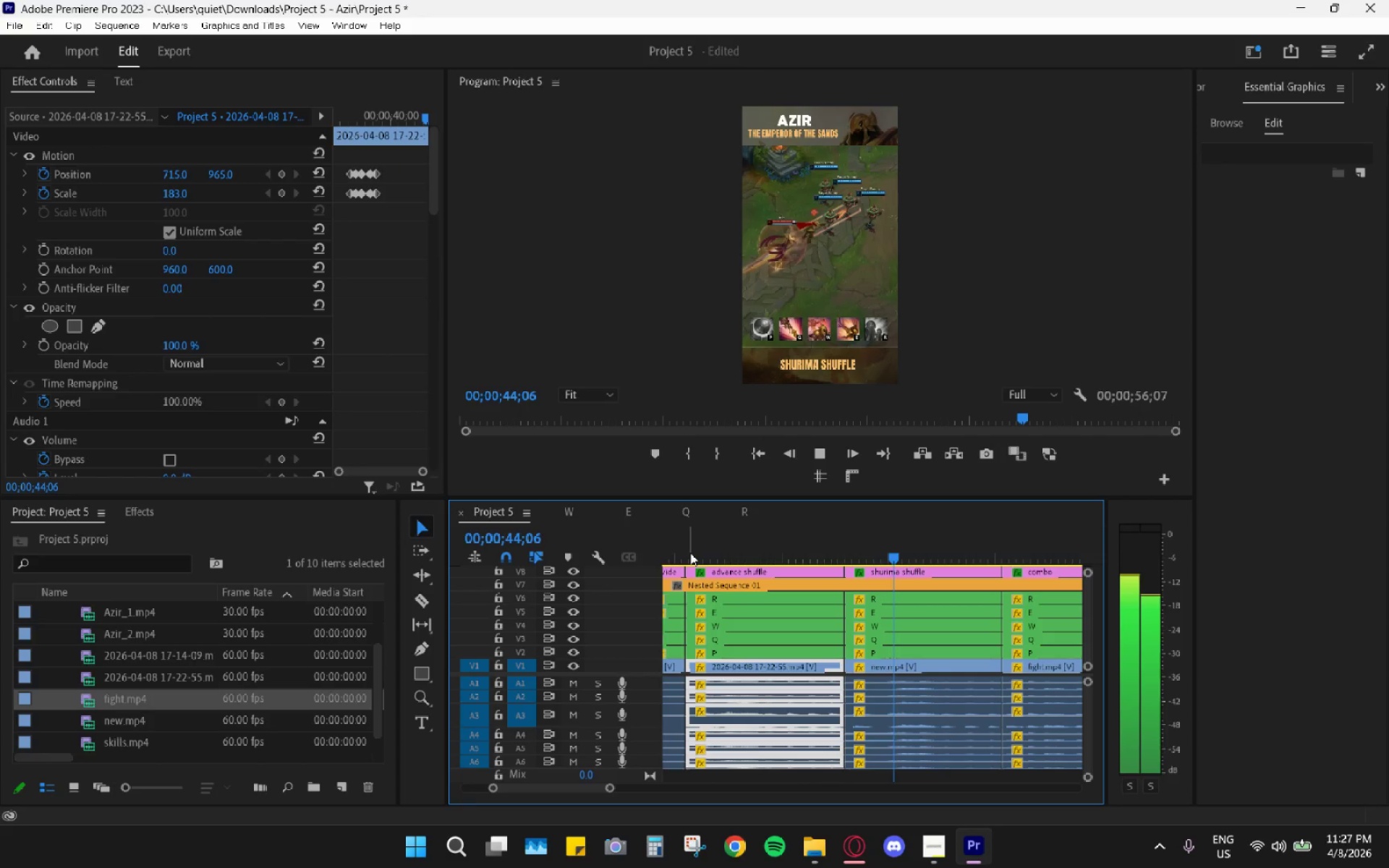 
key(Space)
 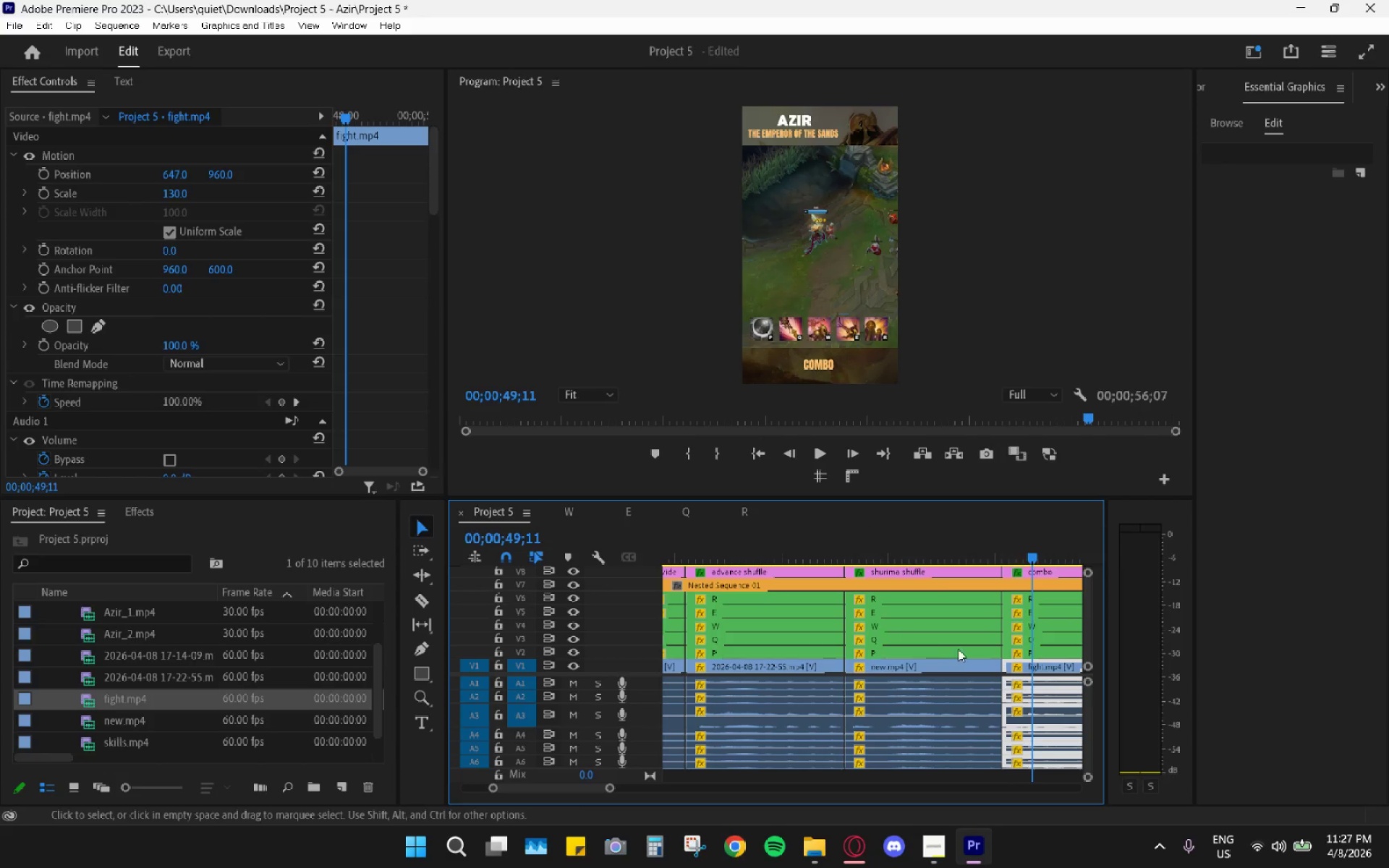 
hold_key(key=AltLeft, duration=0.47)
scroll: coordinate [1016, 633], scroll_direction: down, amount: 9.0
 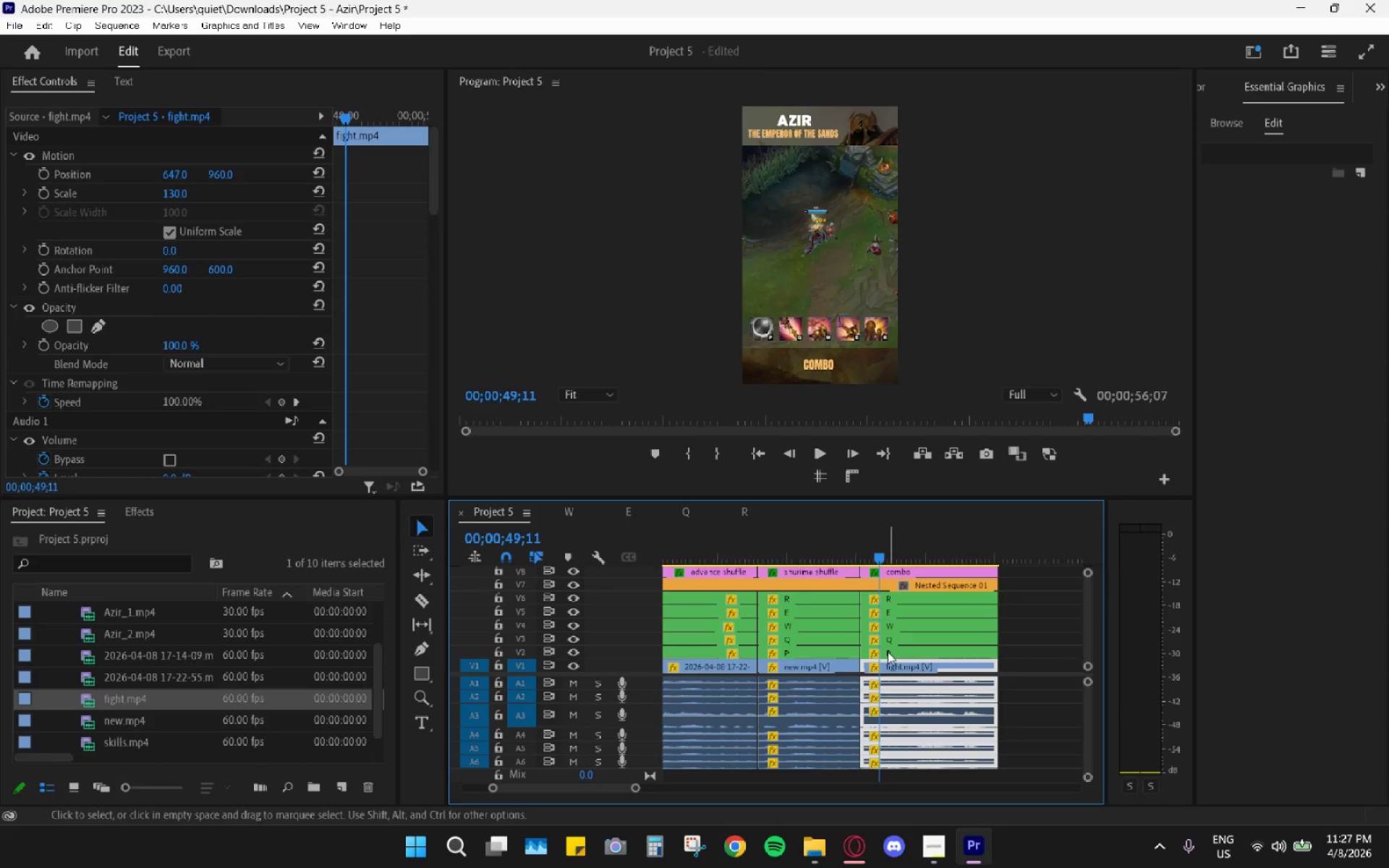 
double_click([888, 650])
 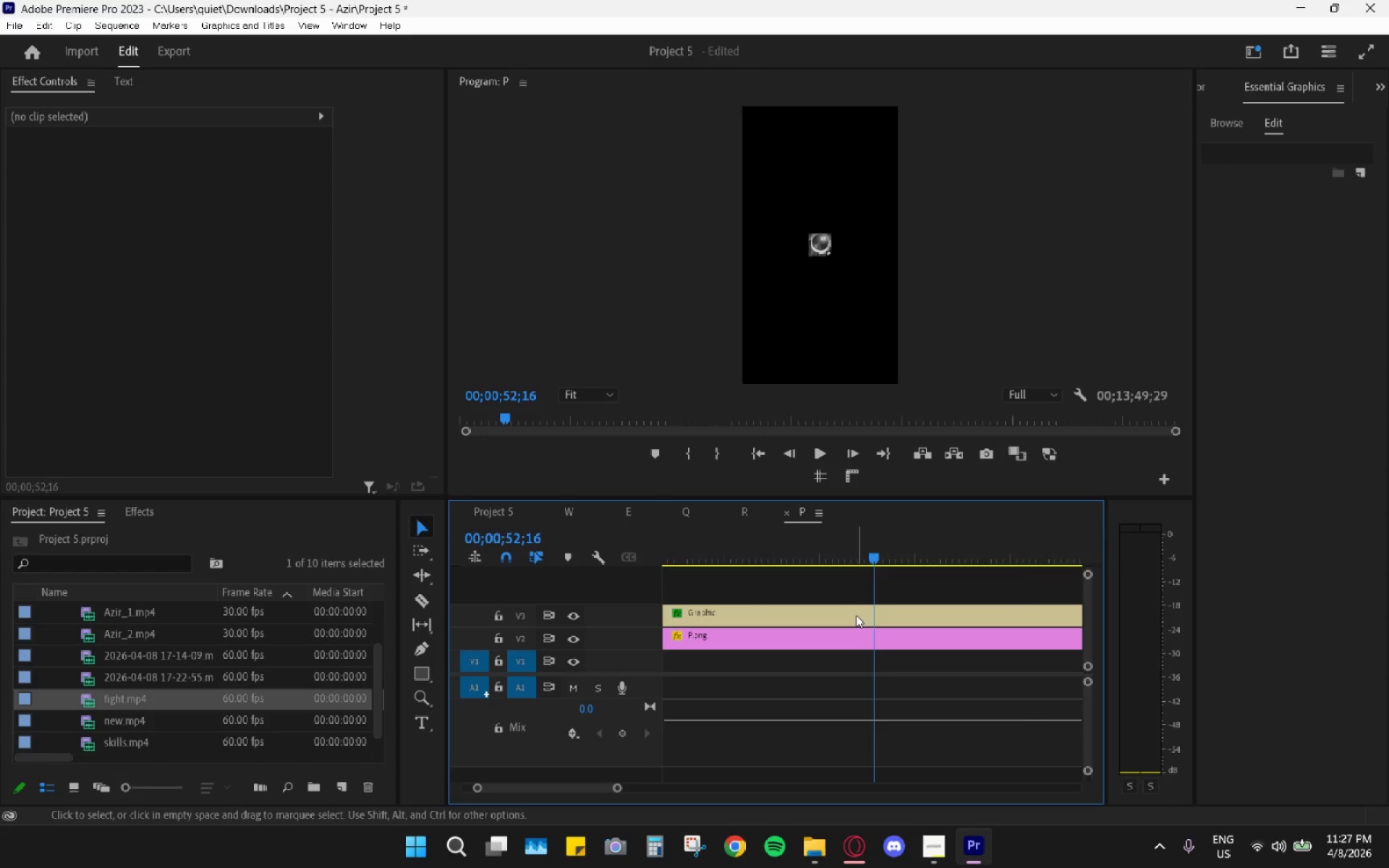 
hold_key(key=AltLeft, duration=0.97)
scroll: coordinate [872, 645], scroll_direction: down, amount: 16.0
 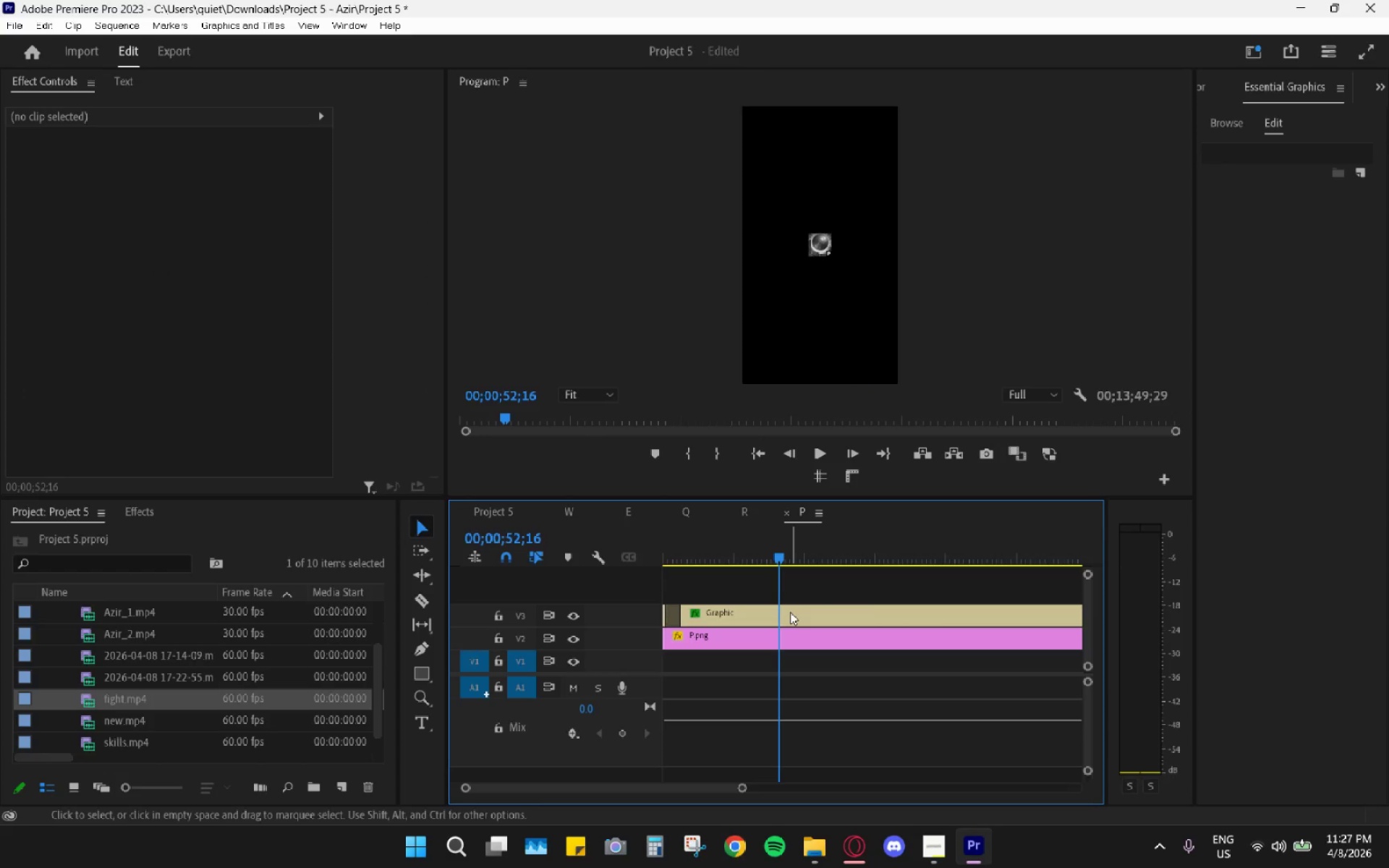 
scroll: coordinate [790, 613], scroll_direction: up, amount: 2.0
 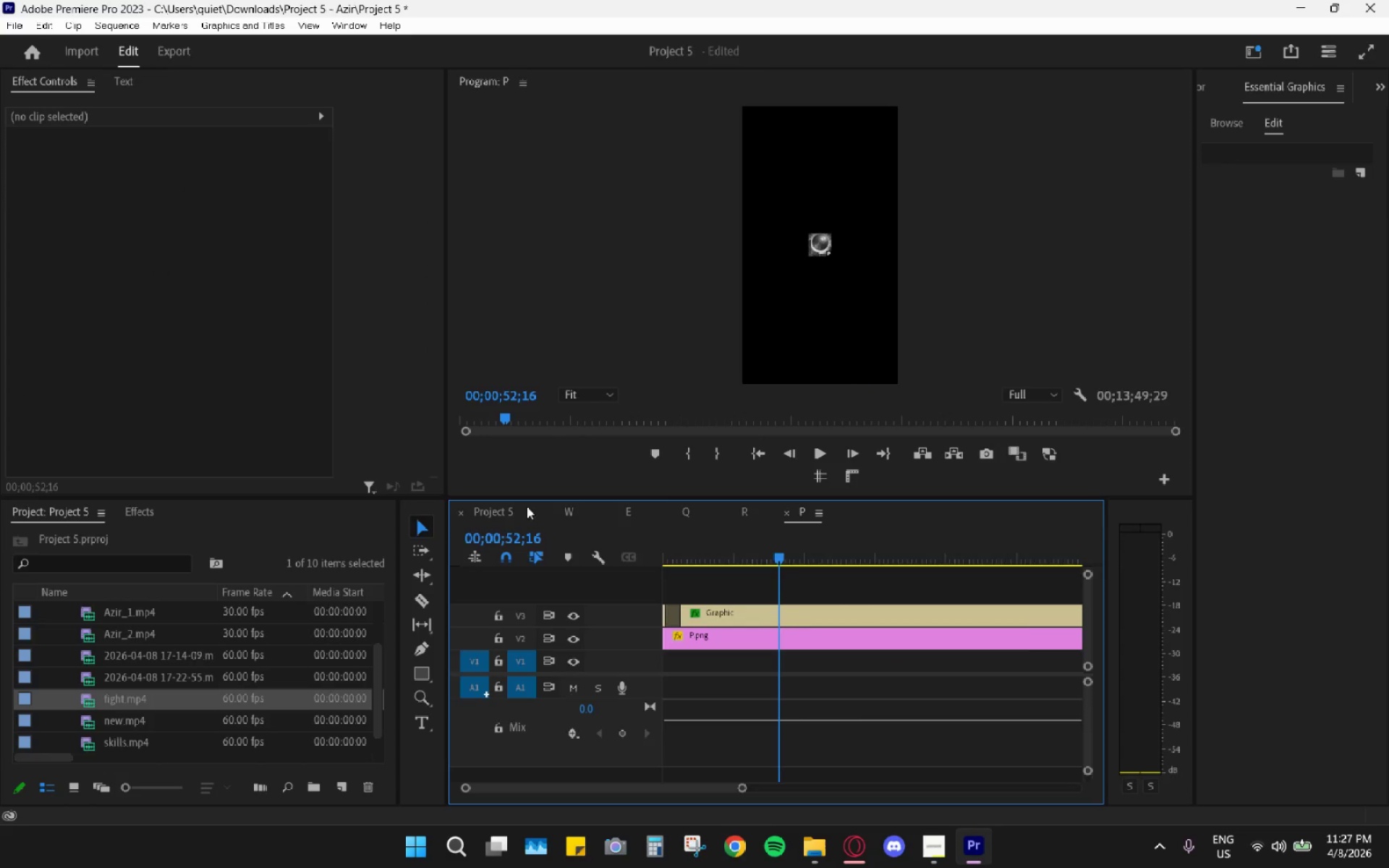 
left_click([493, 513])
 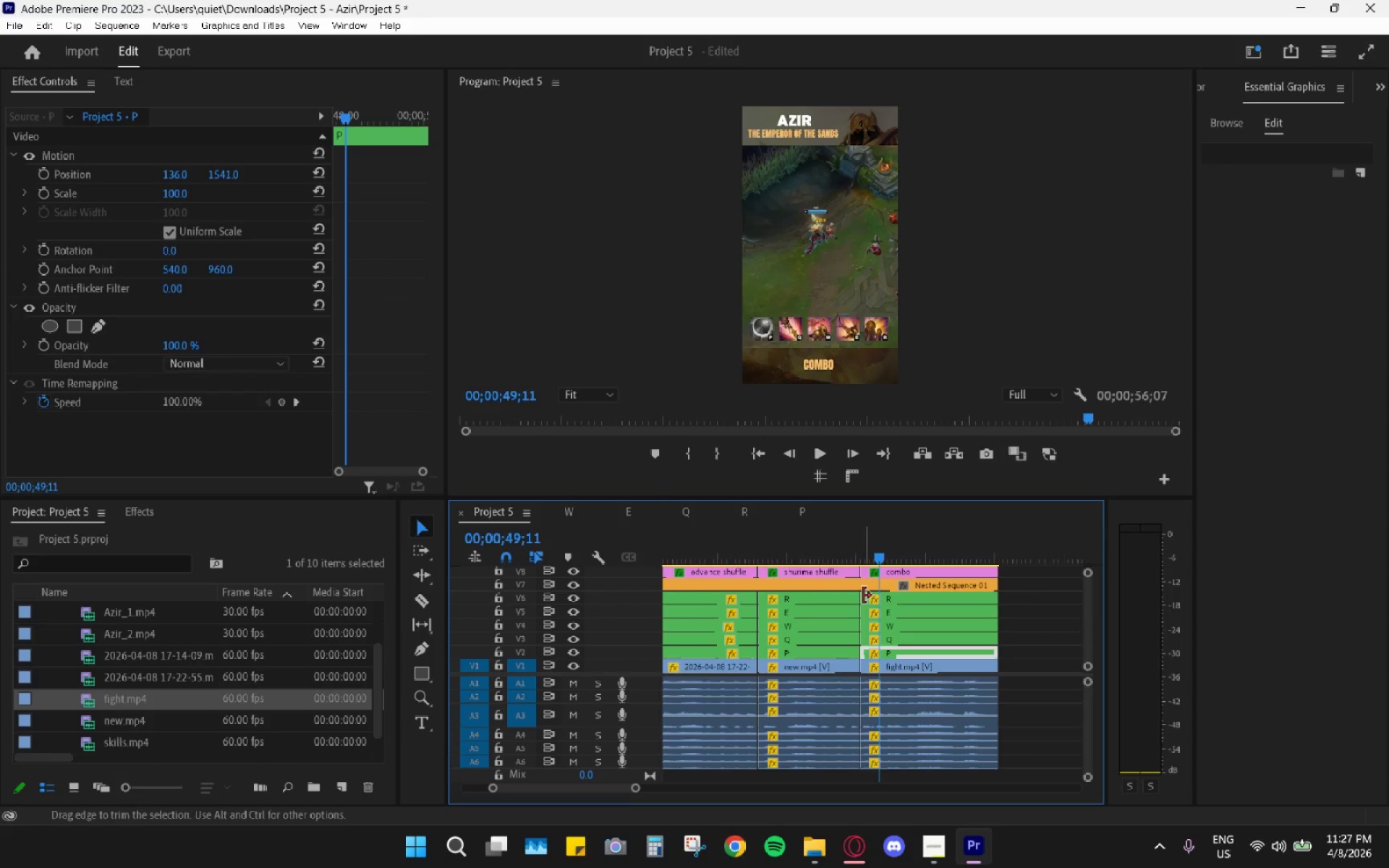 
key(ArrowLeft)
 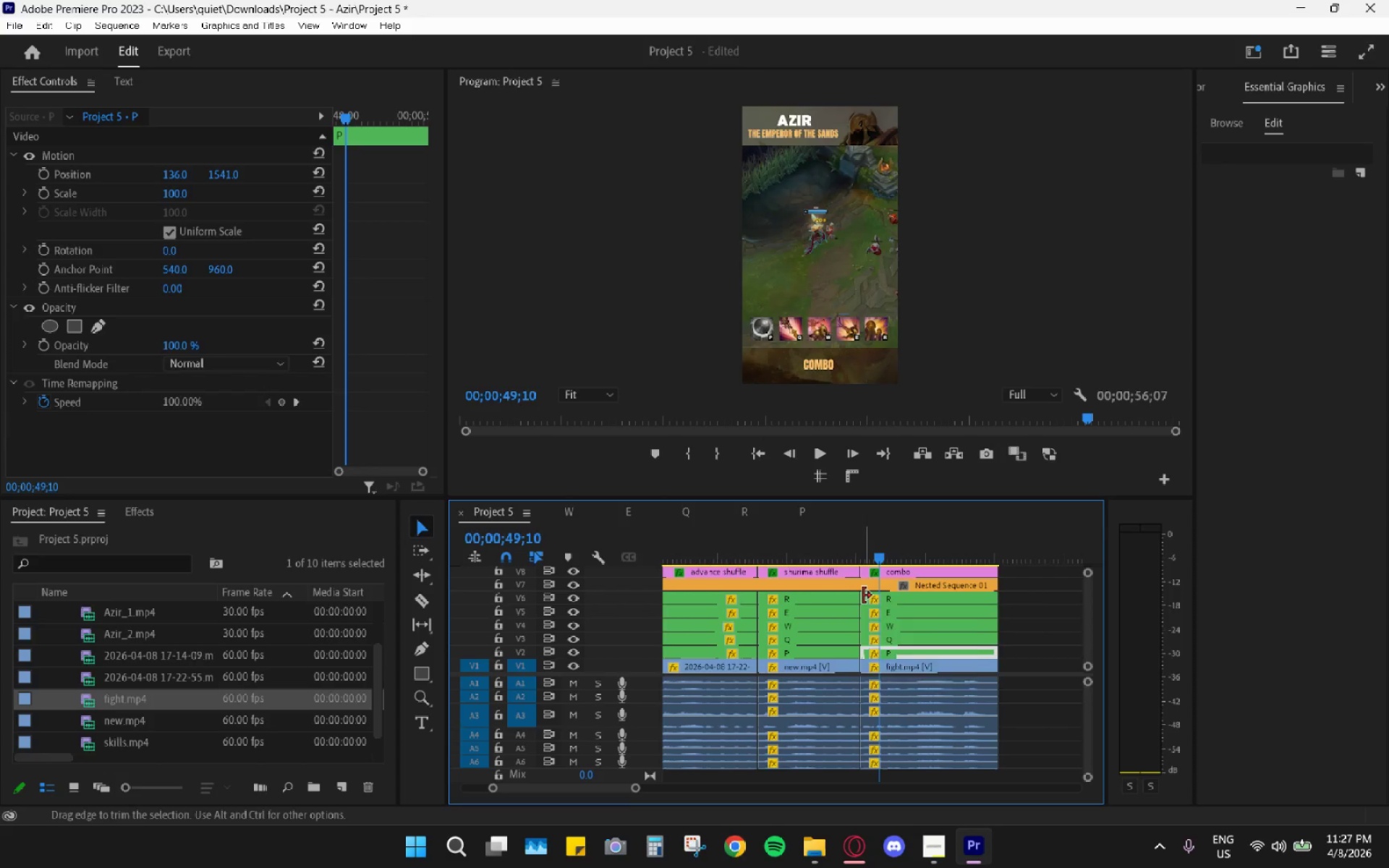 
key(ArrowLeft)
 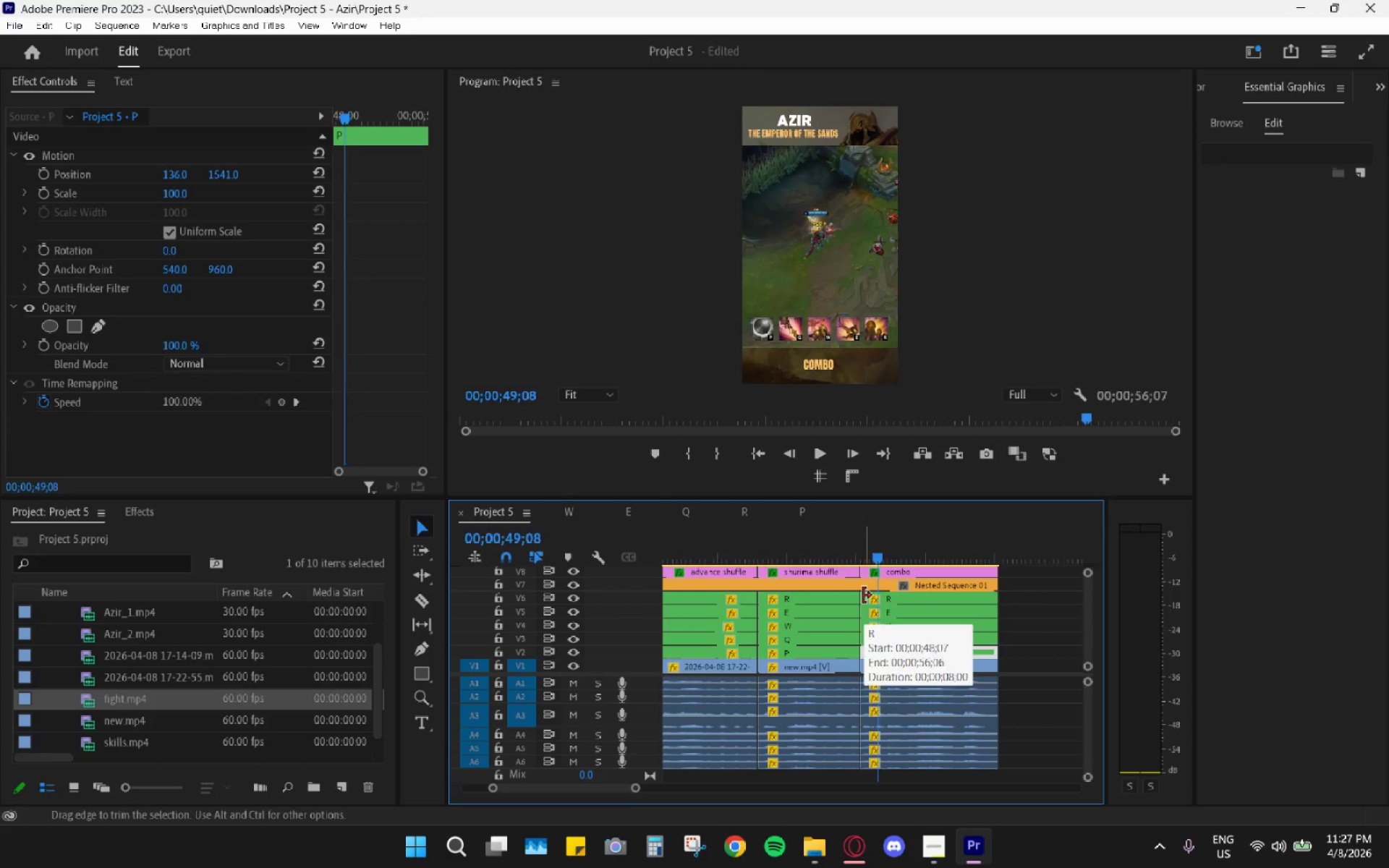 
key(ArrowLeft)
 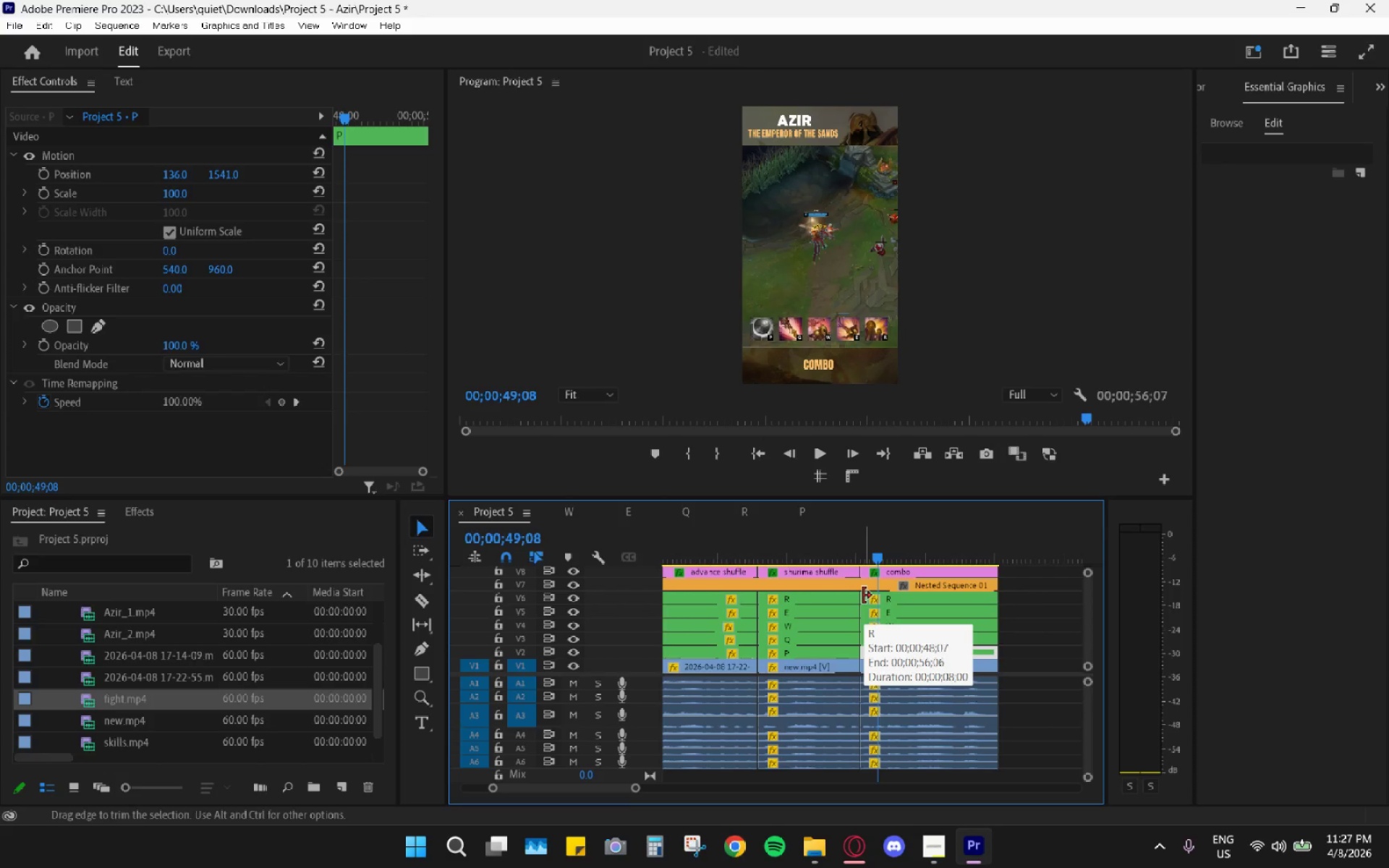 
key(ArrowLeft)
 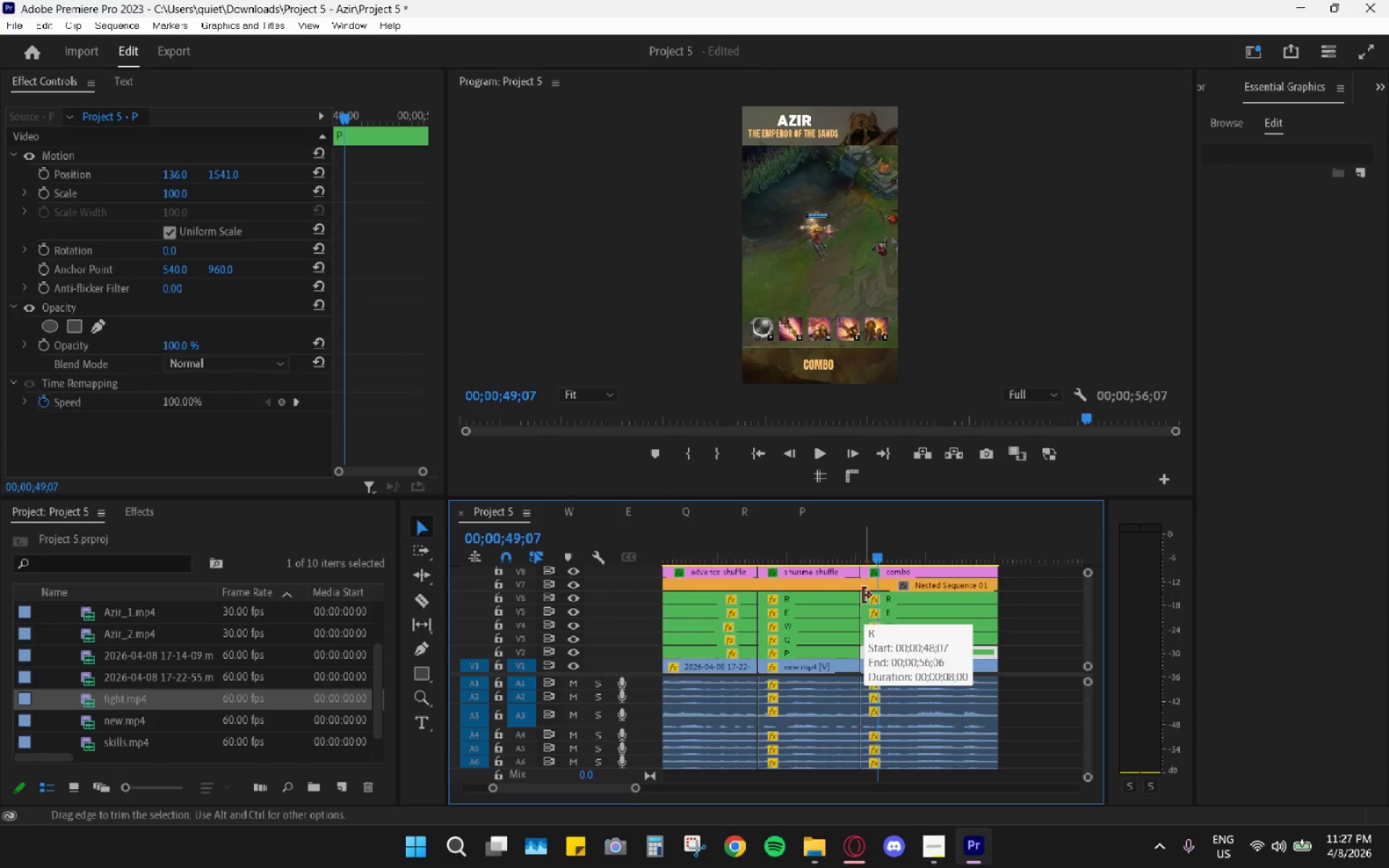 
key(ArrowLeft)
 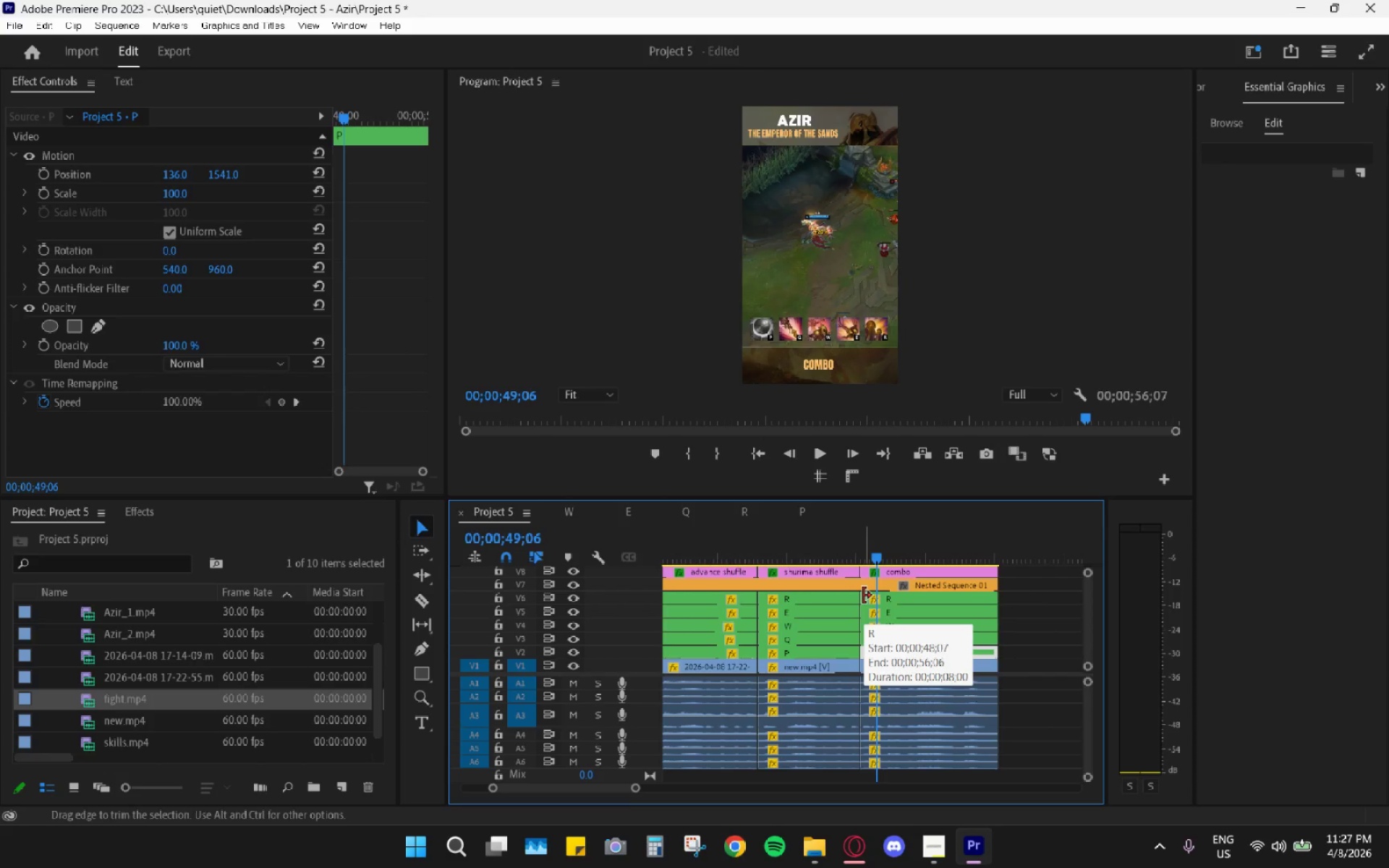 
hold_key(key=AltLeft, duration=0.66)
scroll: coordinate [876, 593], scroll_direction: up, amount: 12.0
 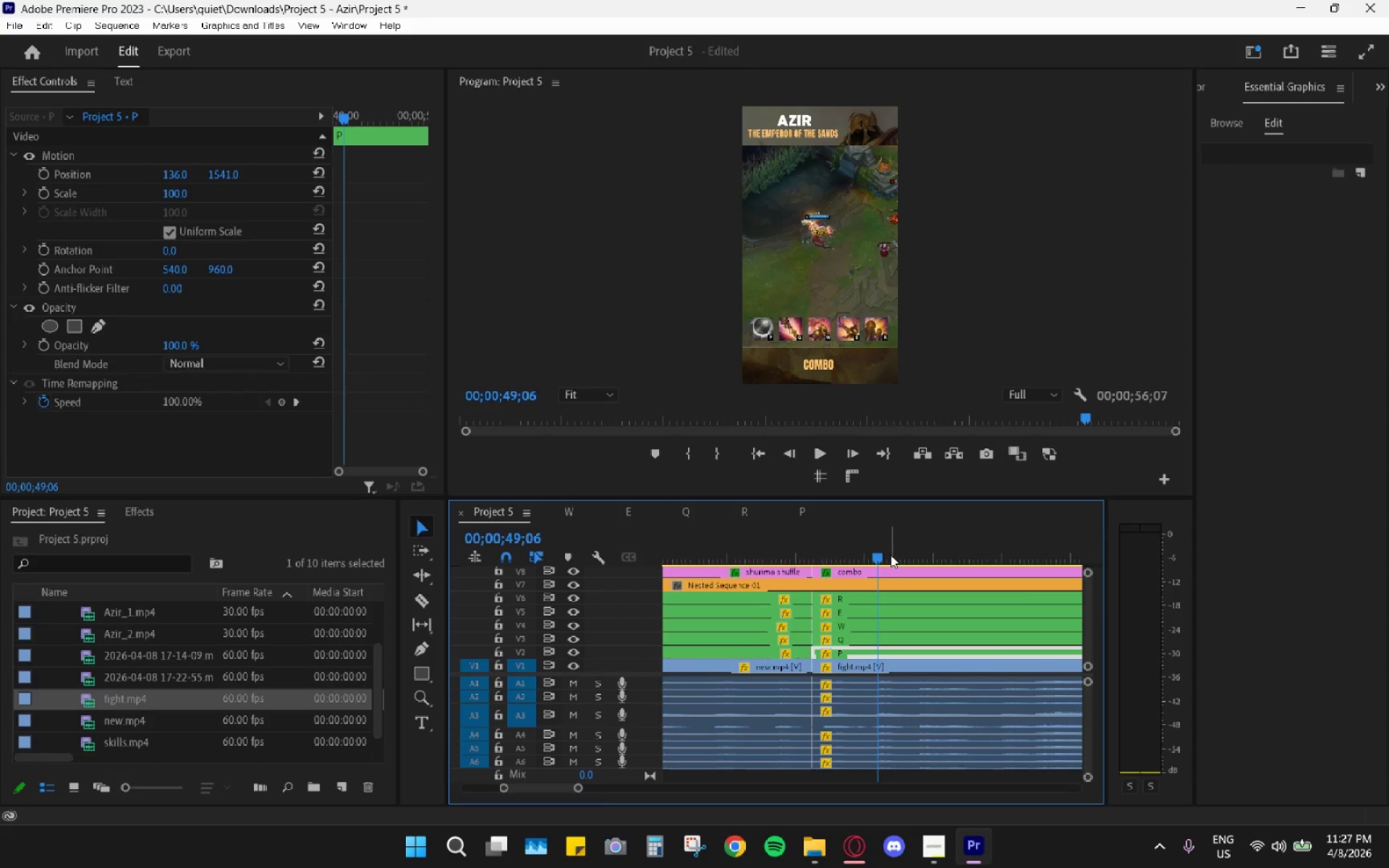 
left_click_drag(start_coordinate=[879, 556], to_coordinate=[814, 555])
 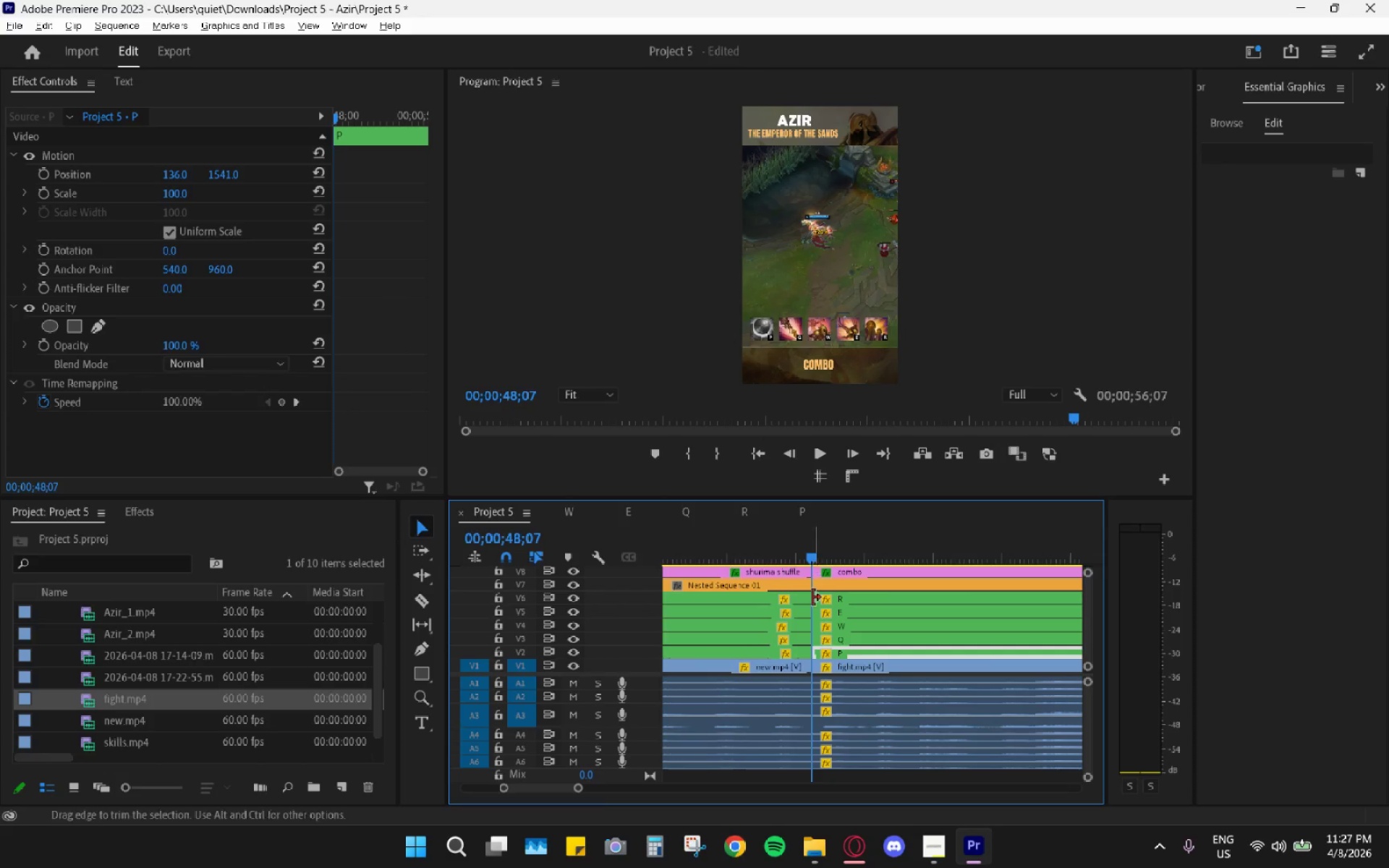 
hold_key(key=AltLeft, duration=1.52)
 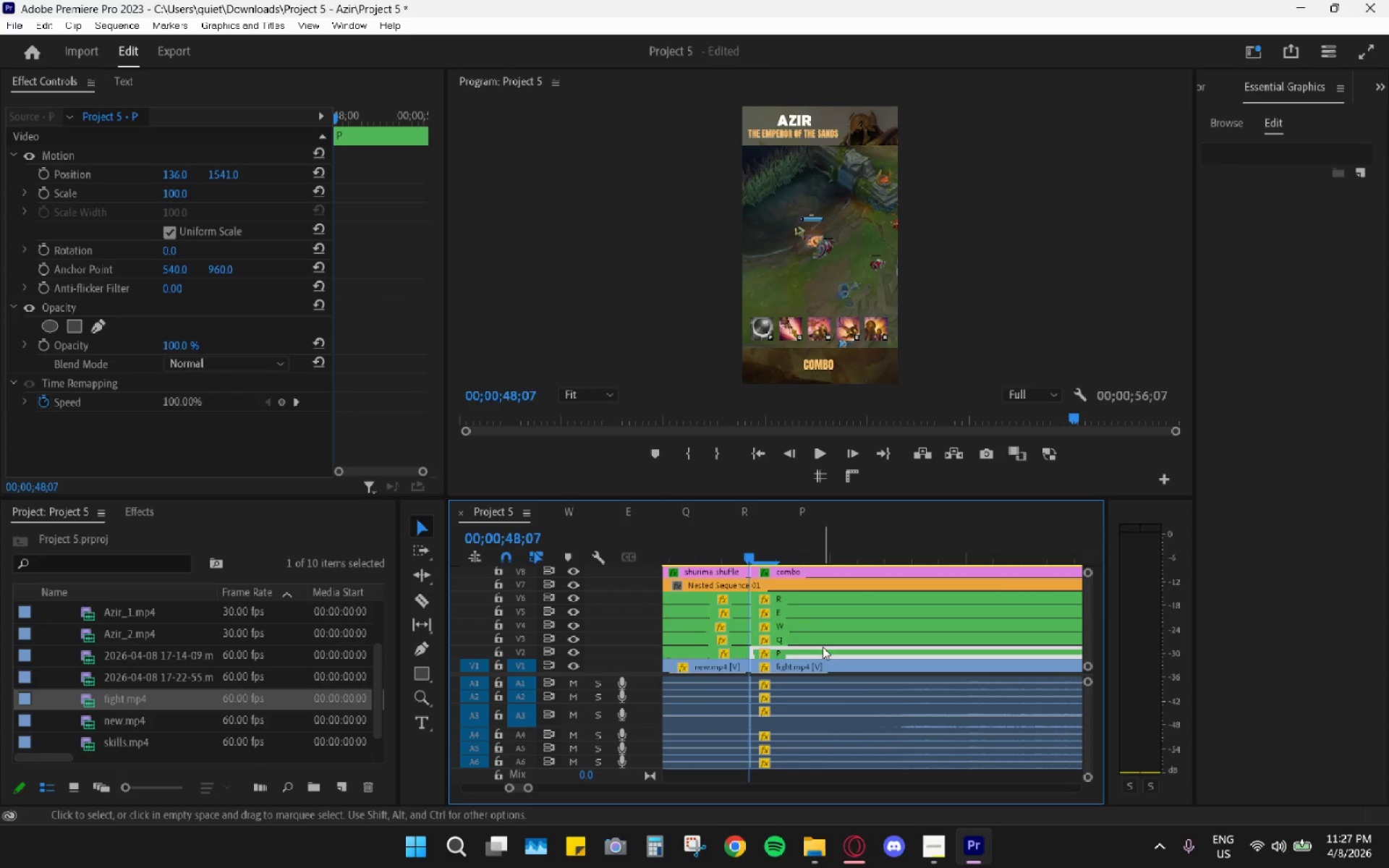 
key(Alt+AltLeft)
 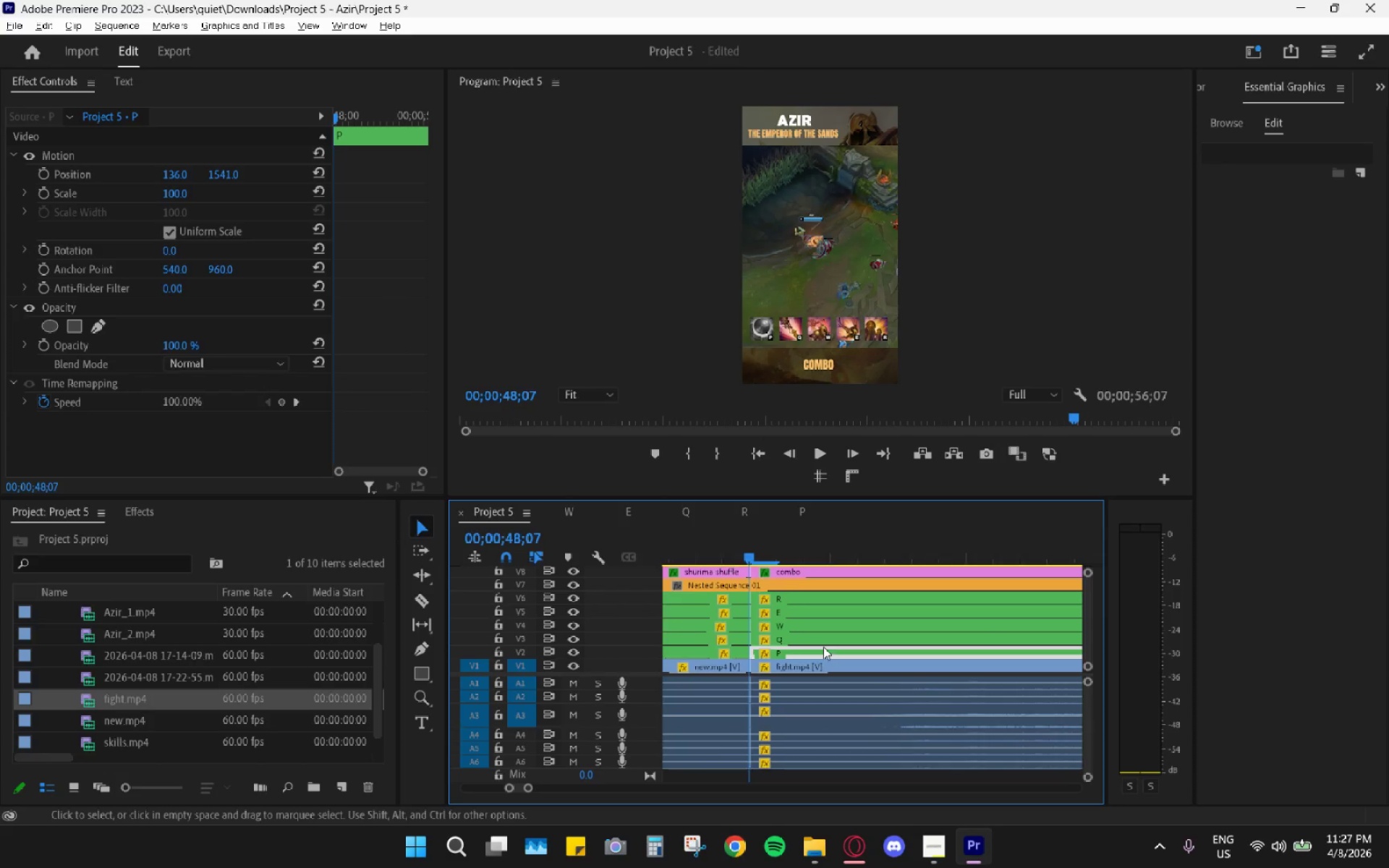 
key(Alt+AltLeft)
 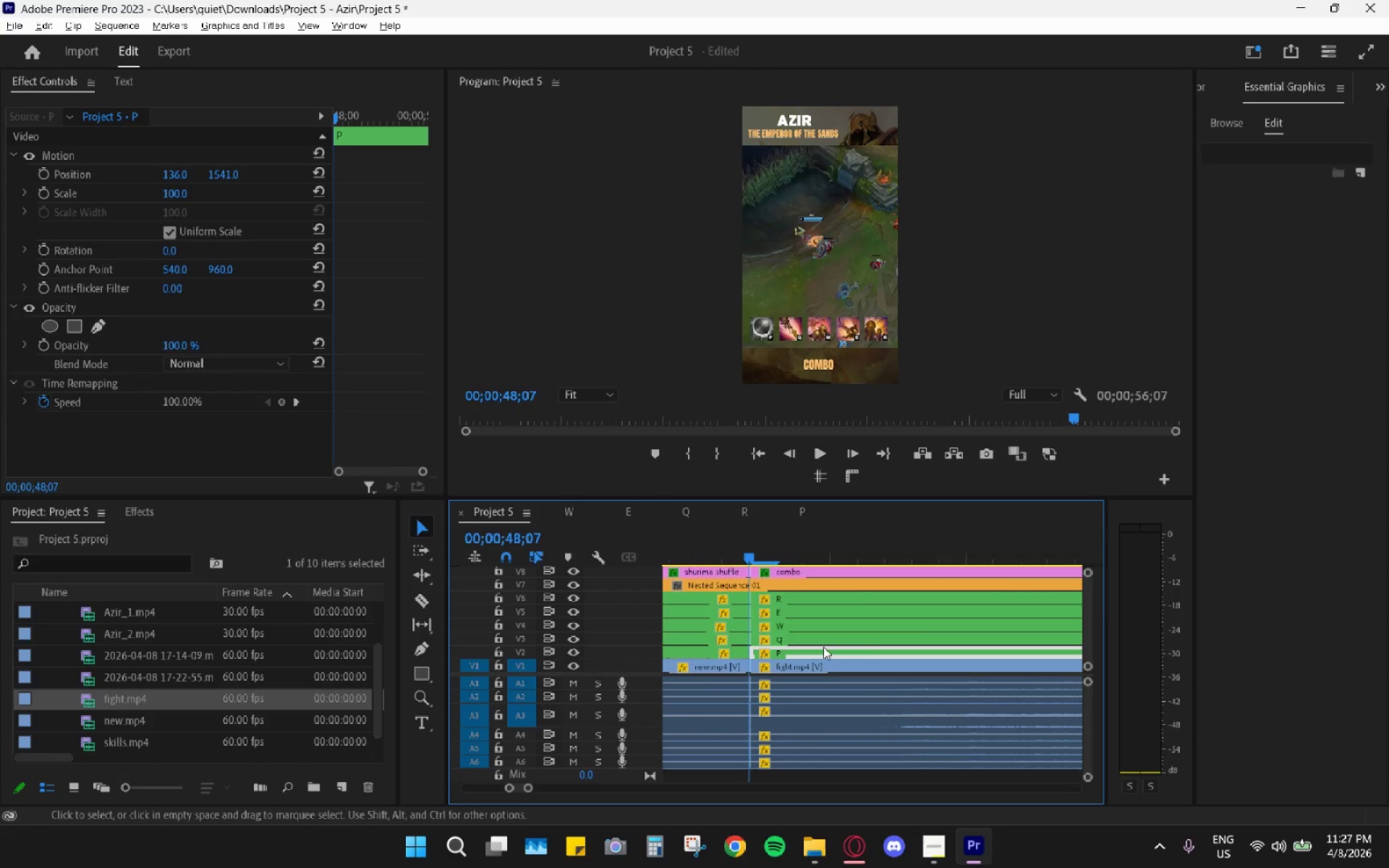 
key(Alt+AltLeft)
 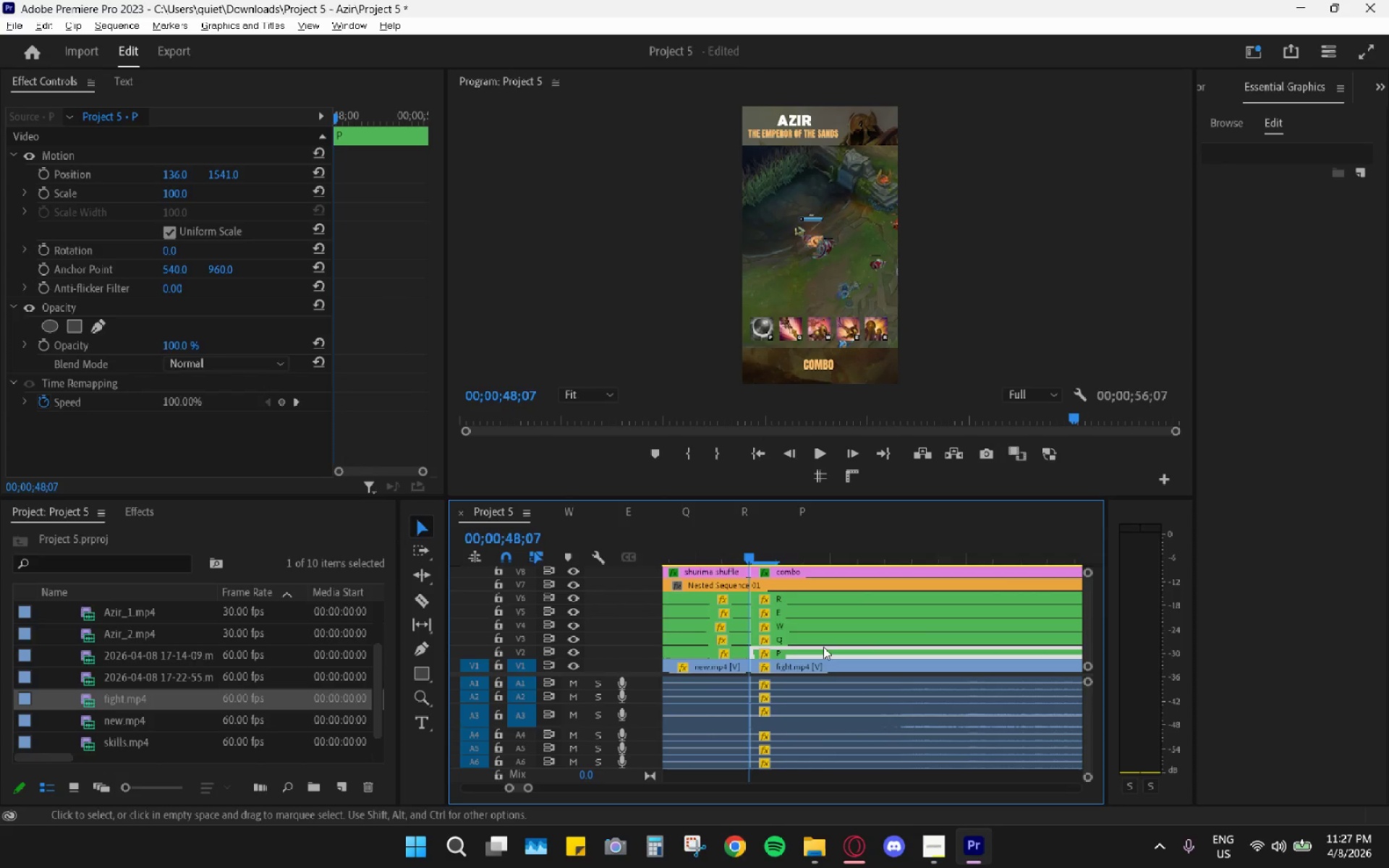 
key(Alt+AltLeft)
 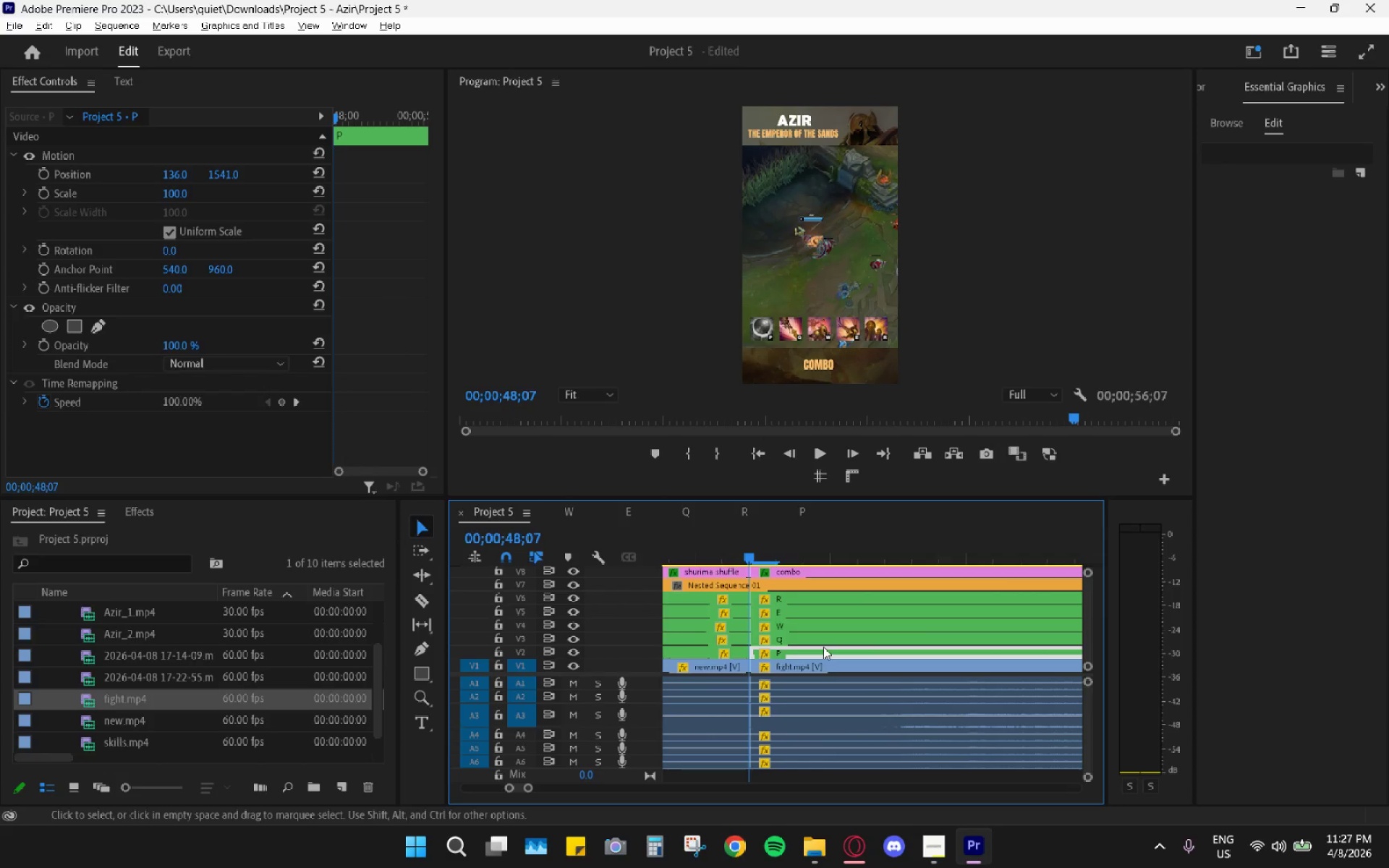 
key(Alt+AltLeft)
 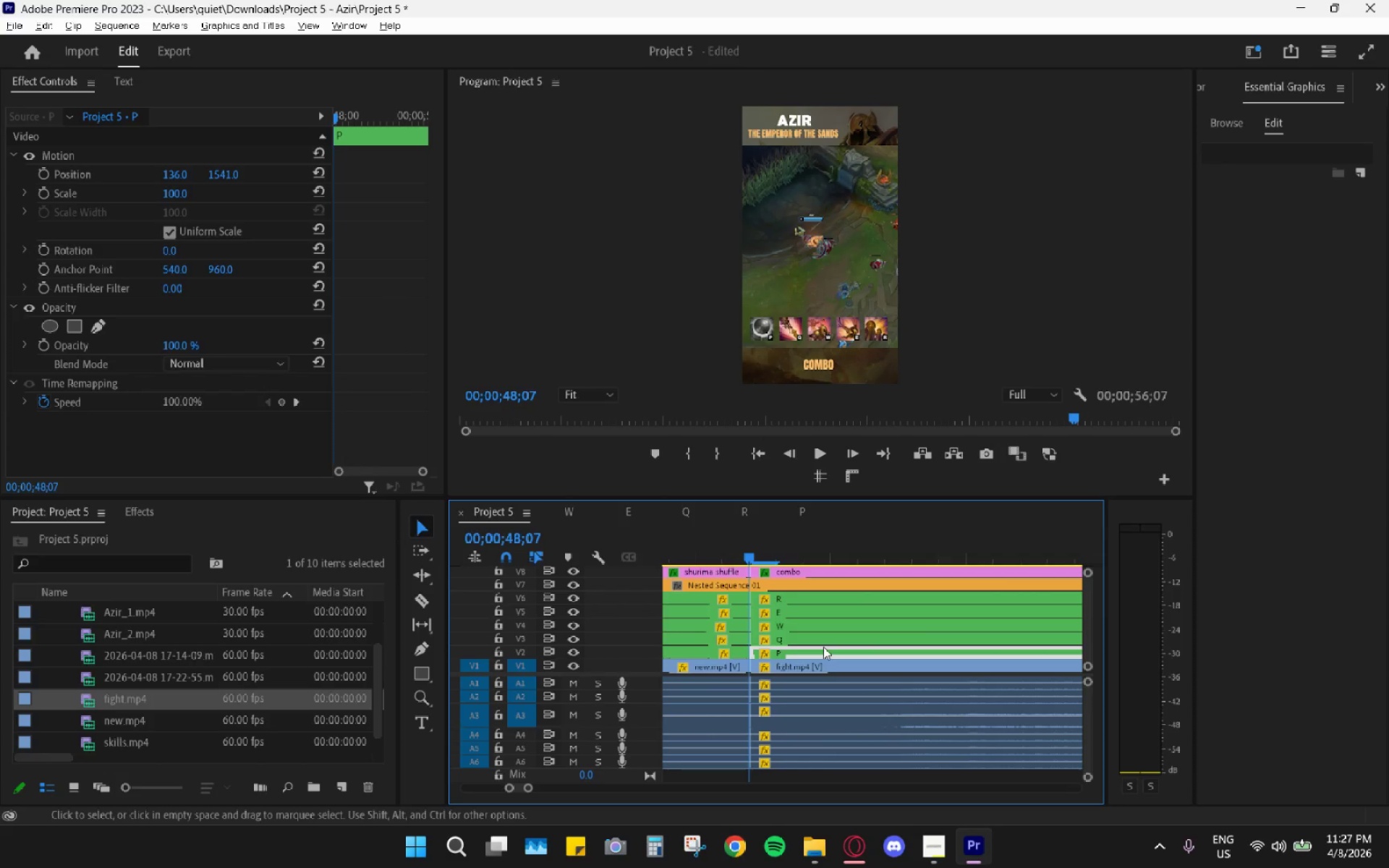 
key(Alt+AltLeft)
 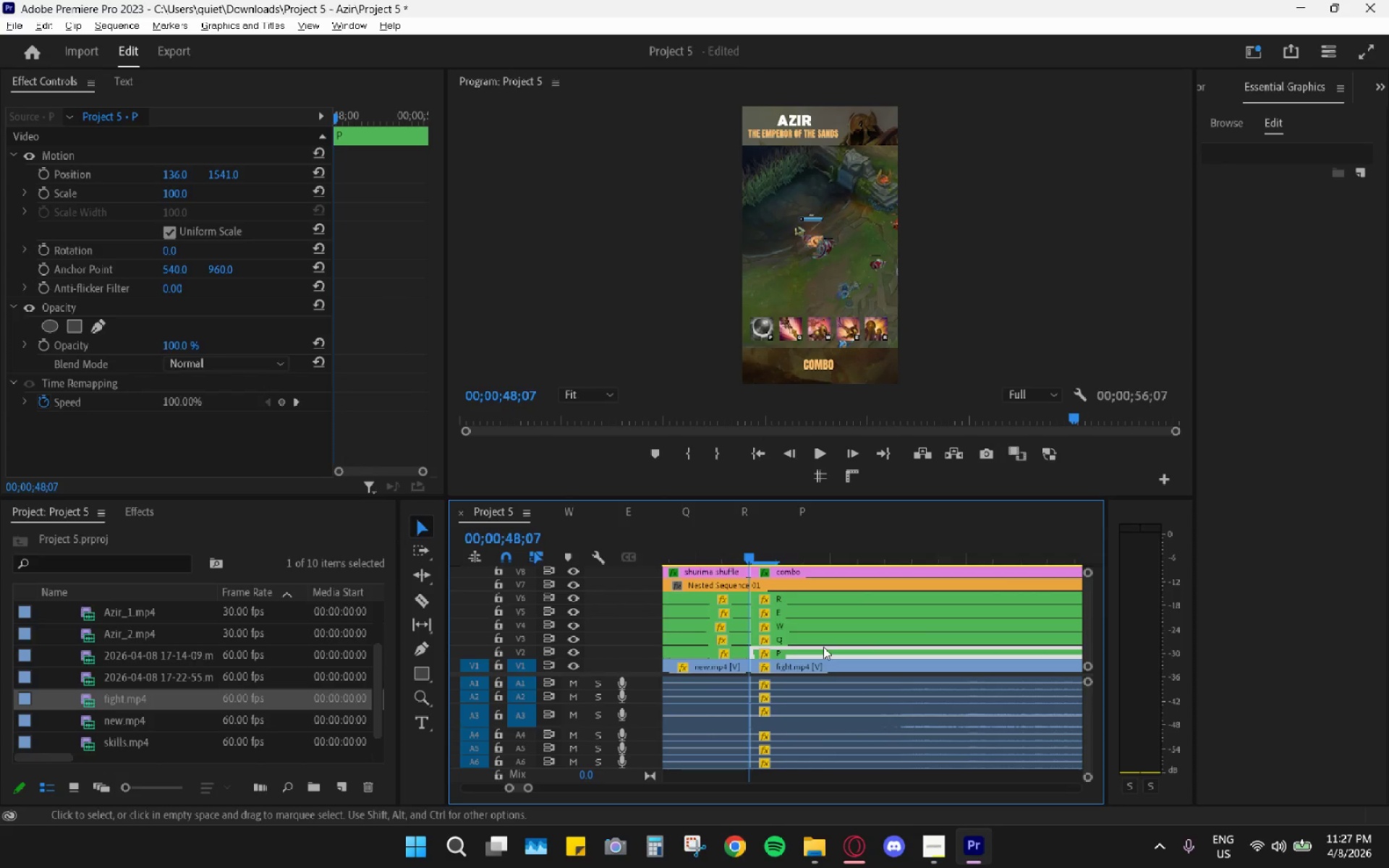 
key(Alt+AltLeft)
 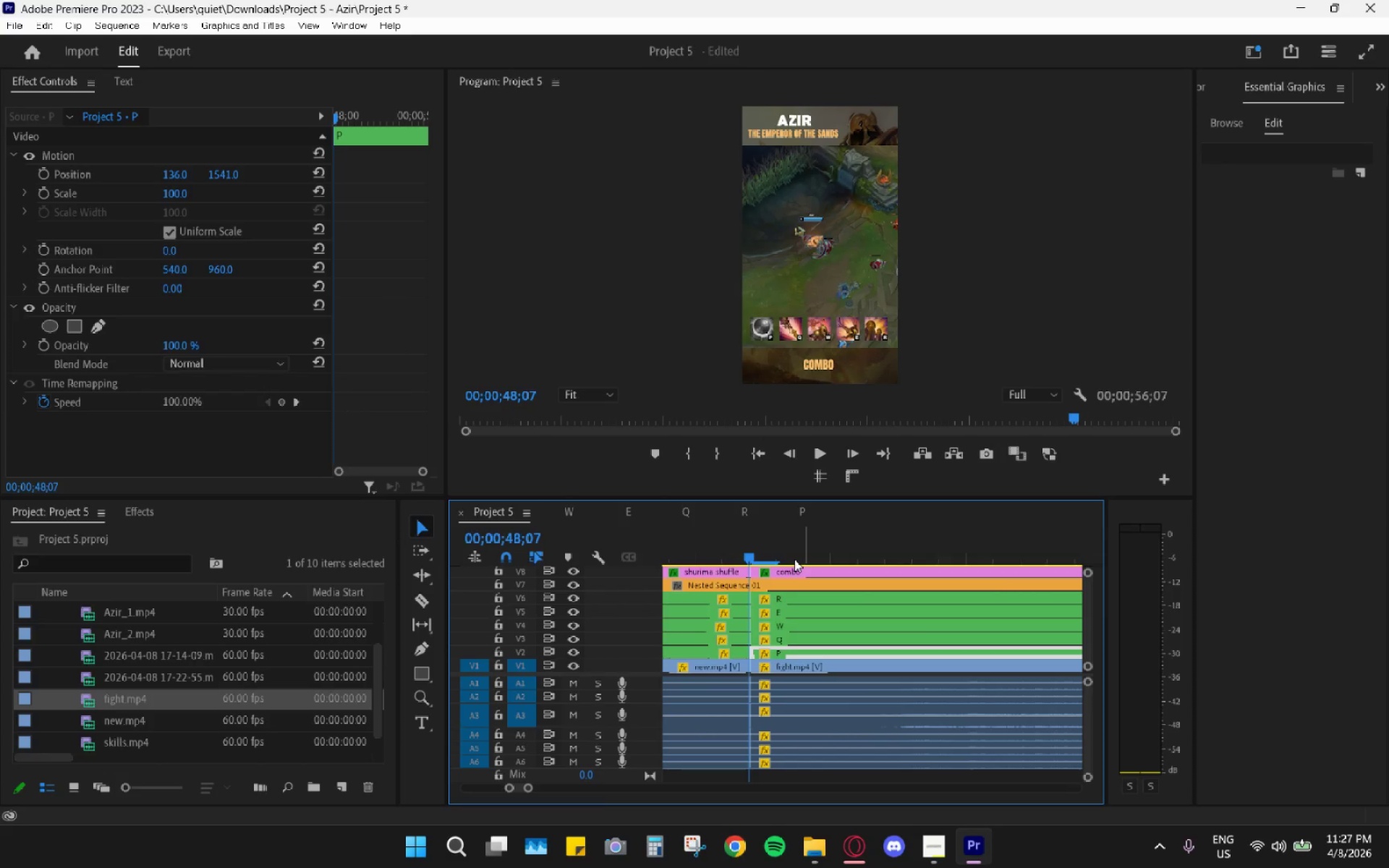 
scroll: coordinate [823, 647], scroll_direction: up, amount: 27.0
 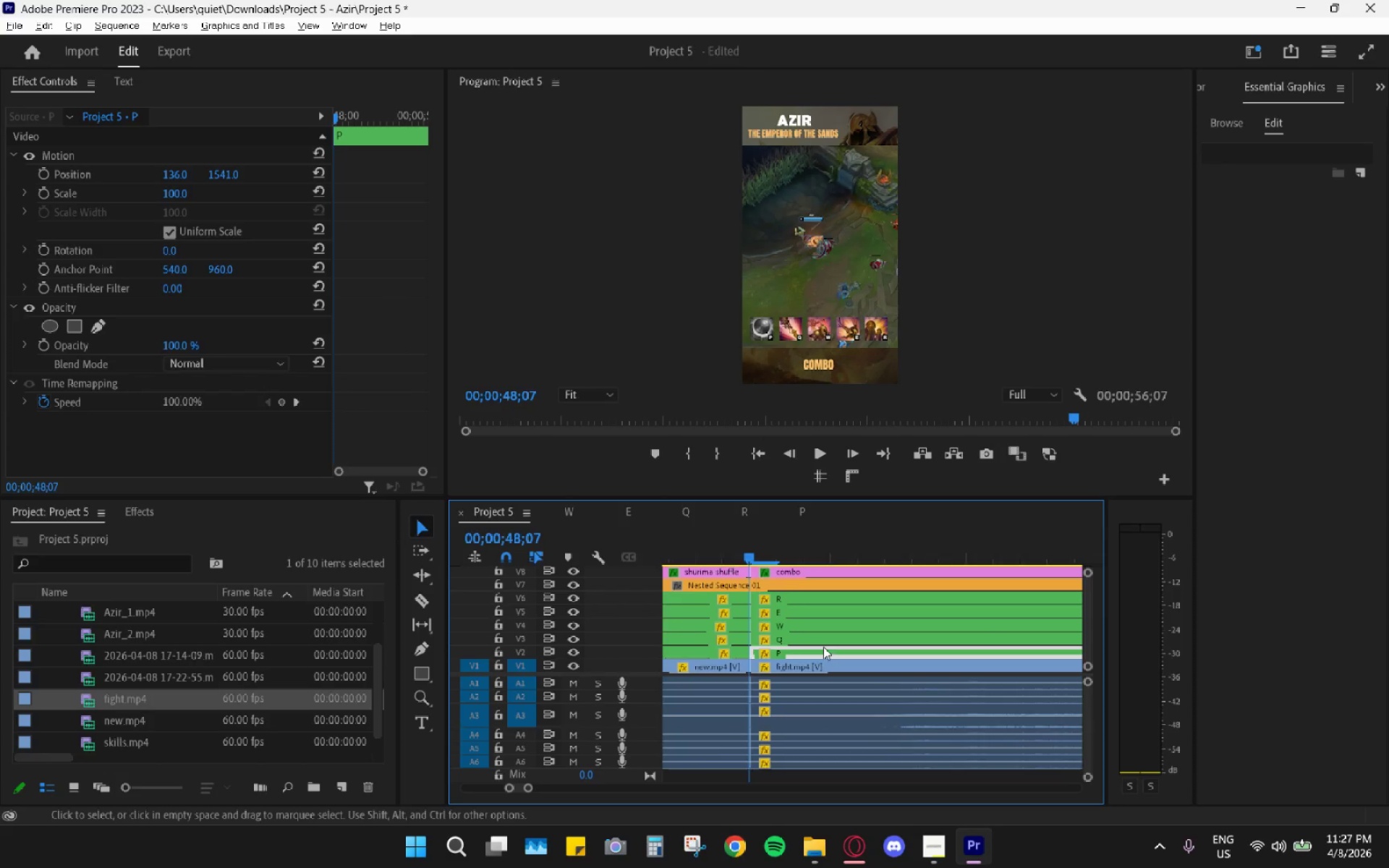 
key(ArrowRight)
 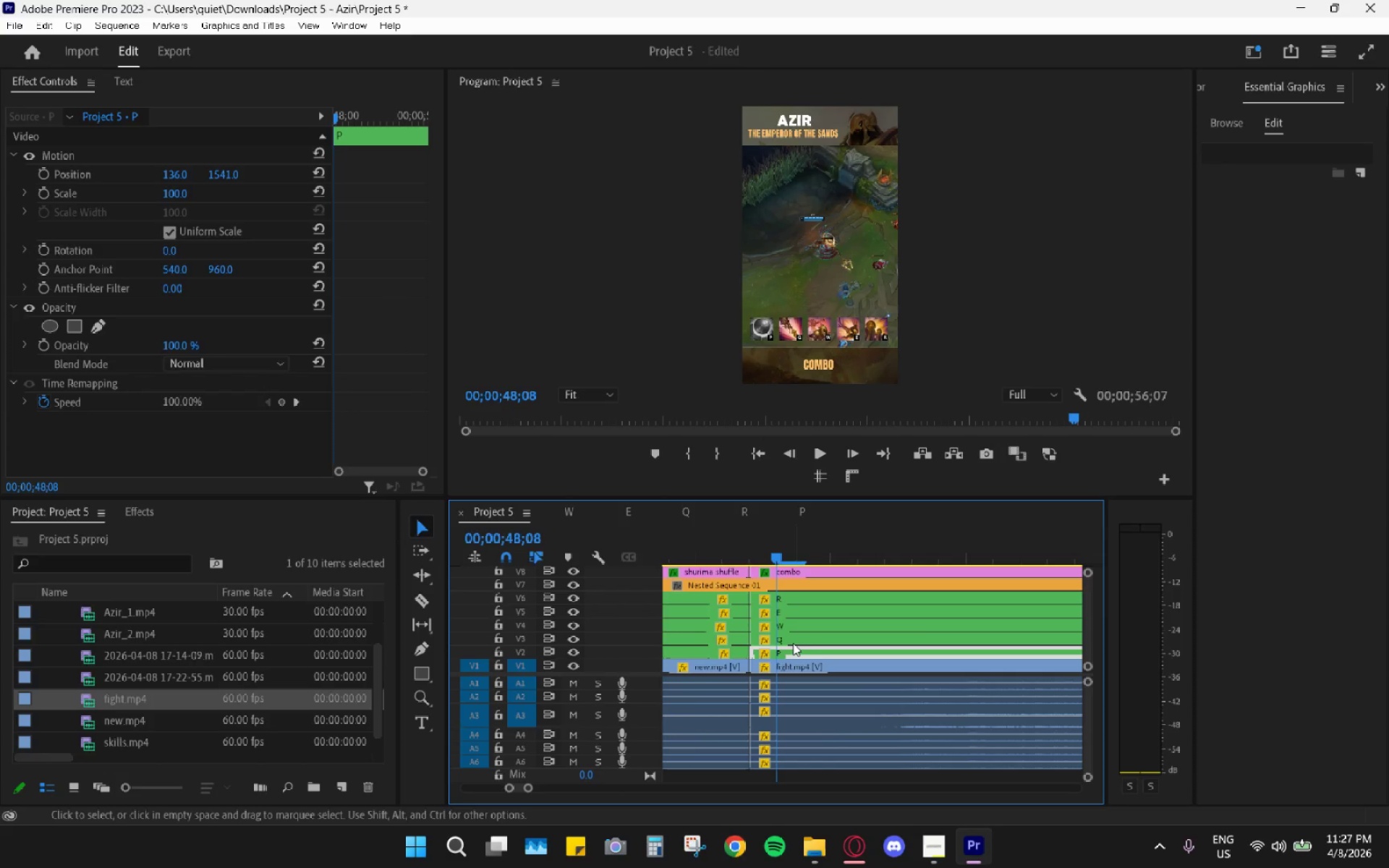 
double_click([791, 642])
 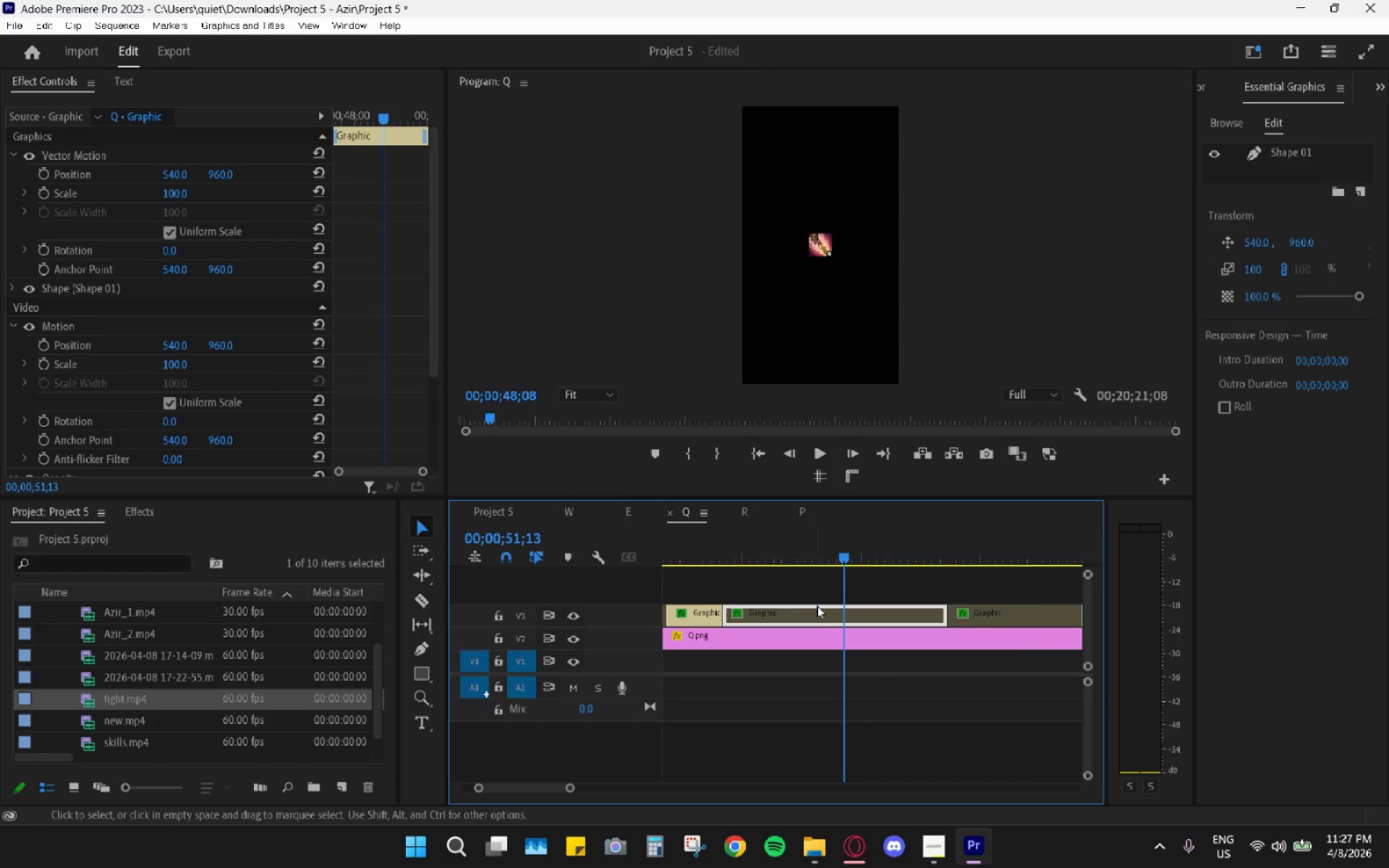 
key(C)
 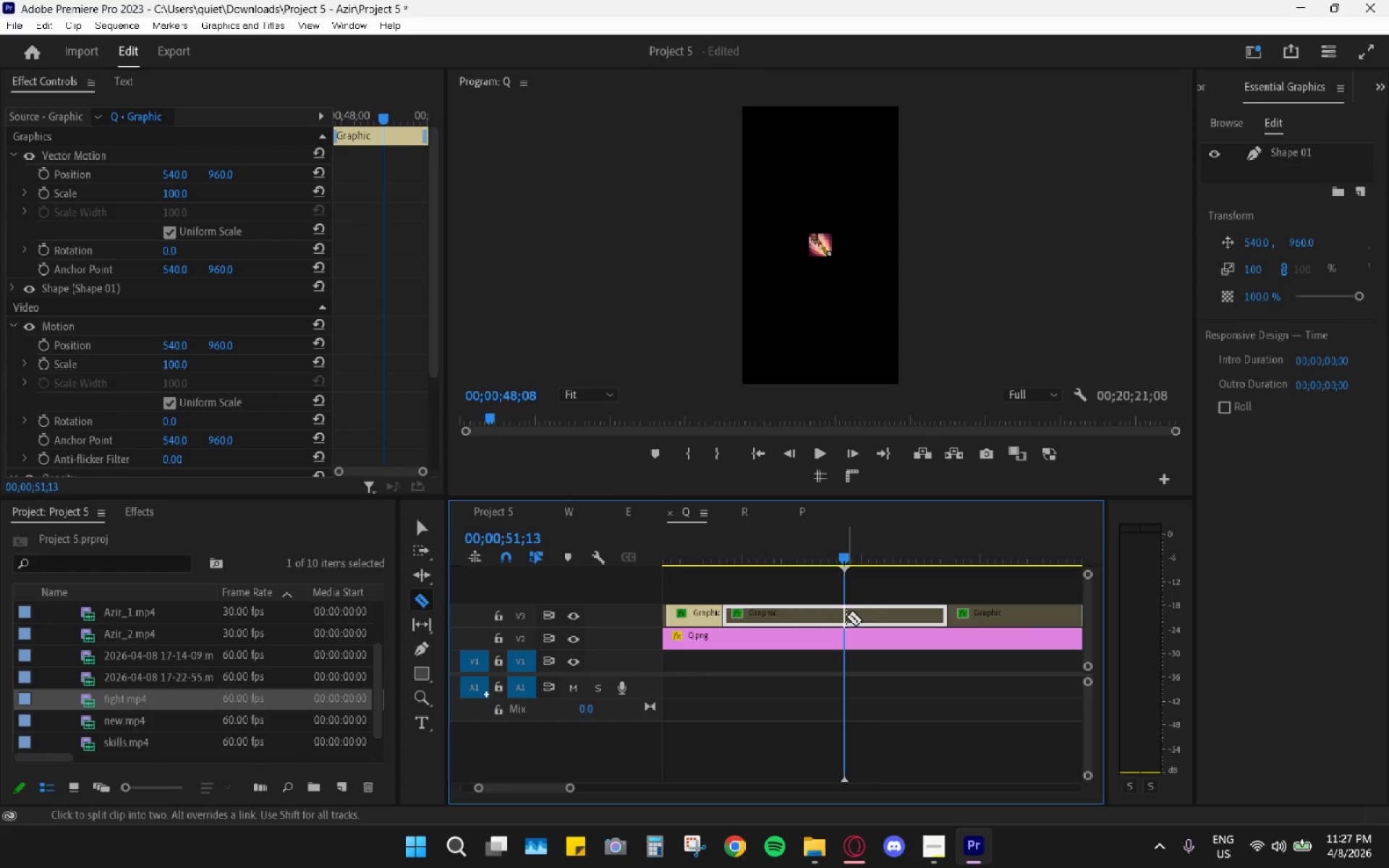 
left_click([846, 616])
 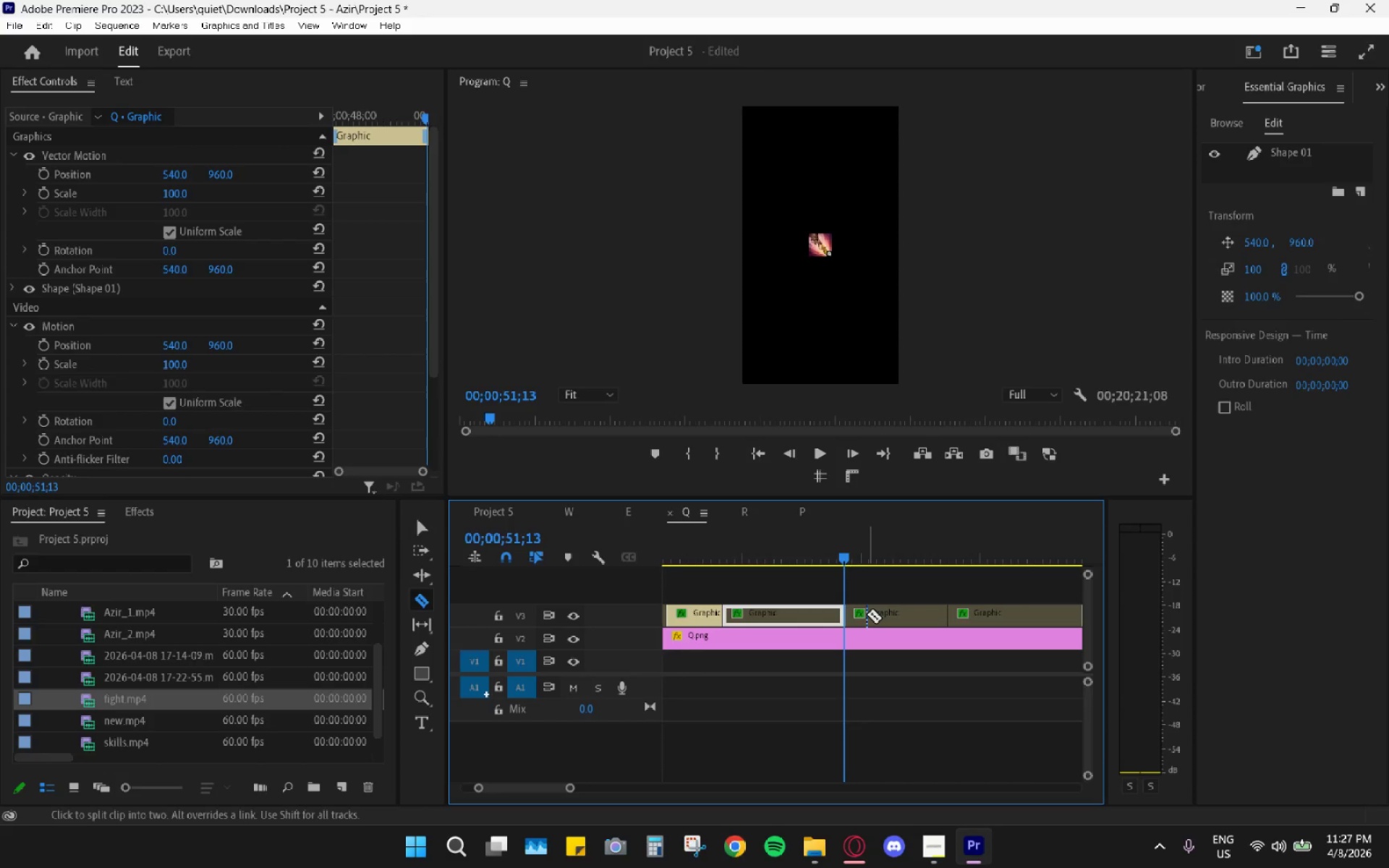 
key(V)
 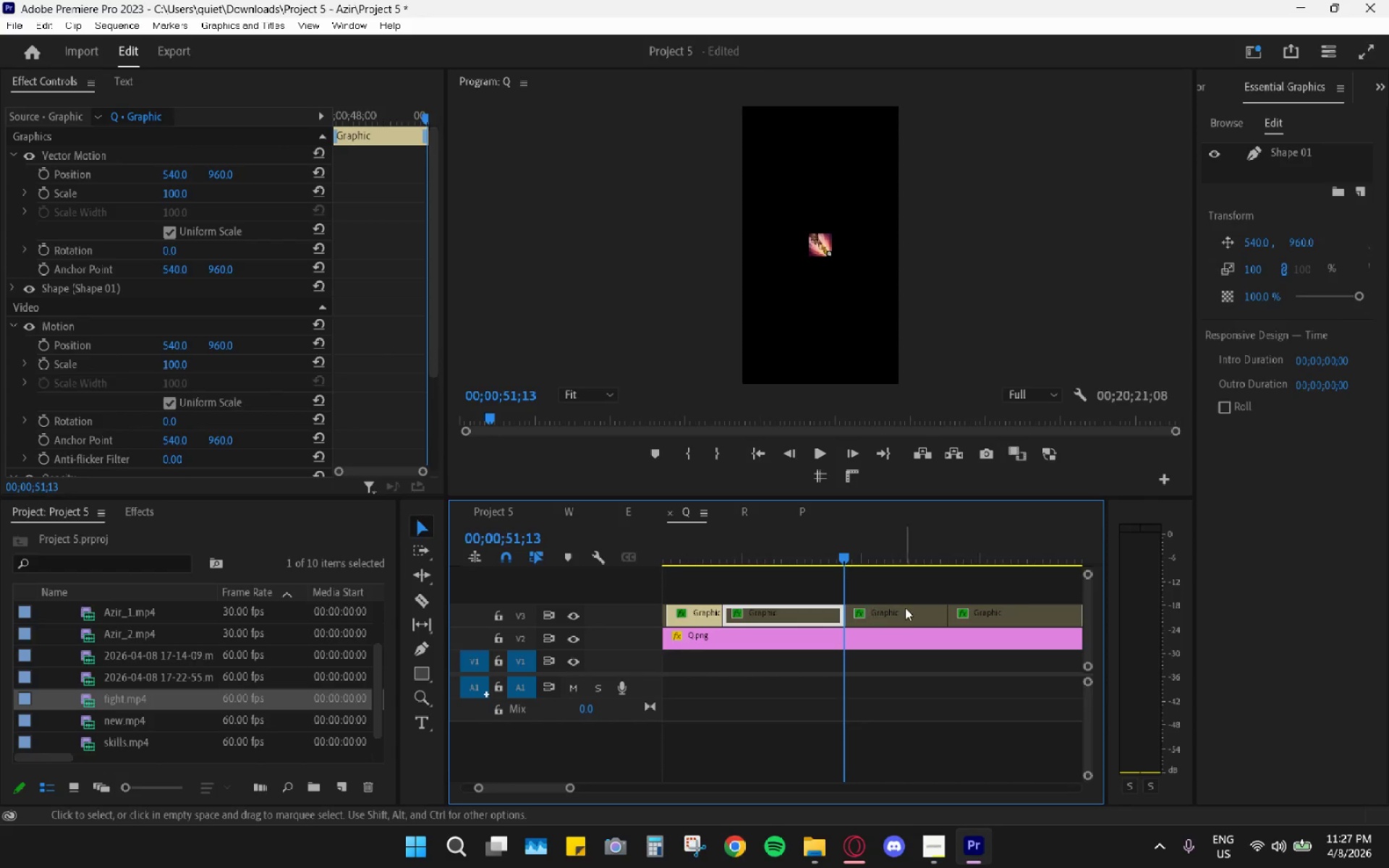 
key(Control+Z)
 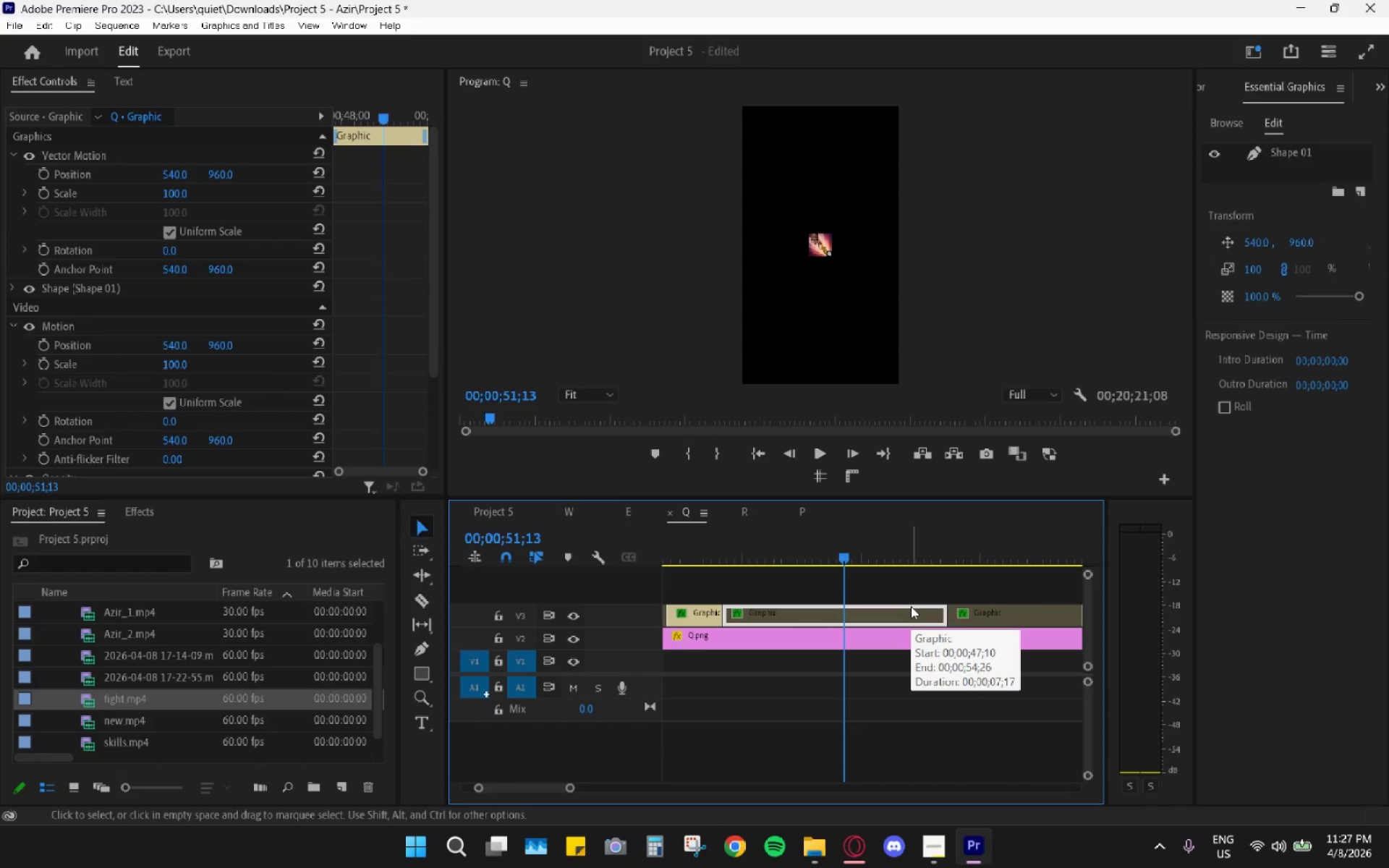 
key(ArrowLeft)
 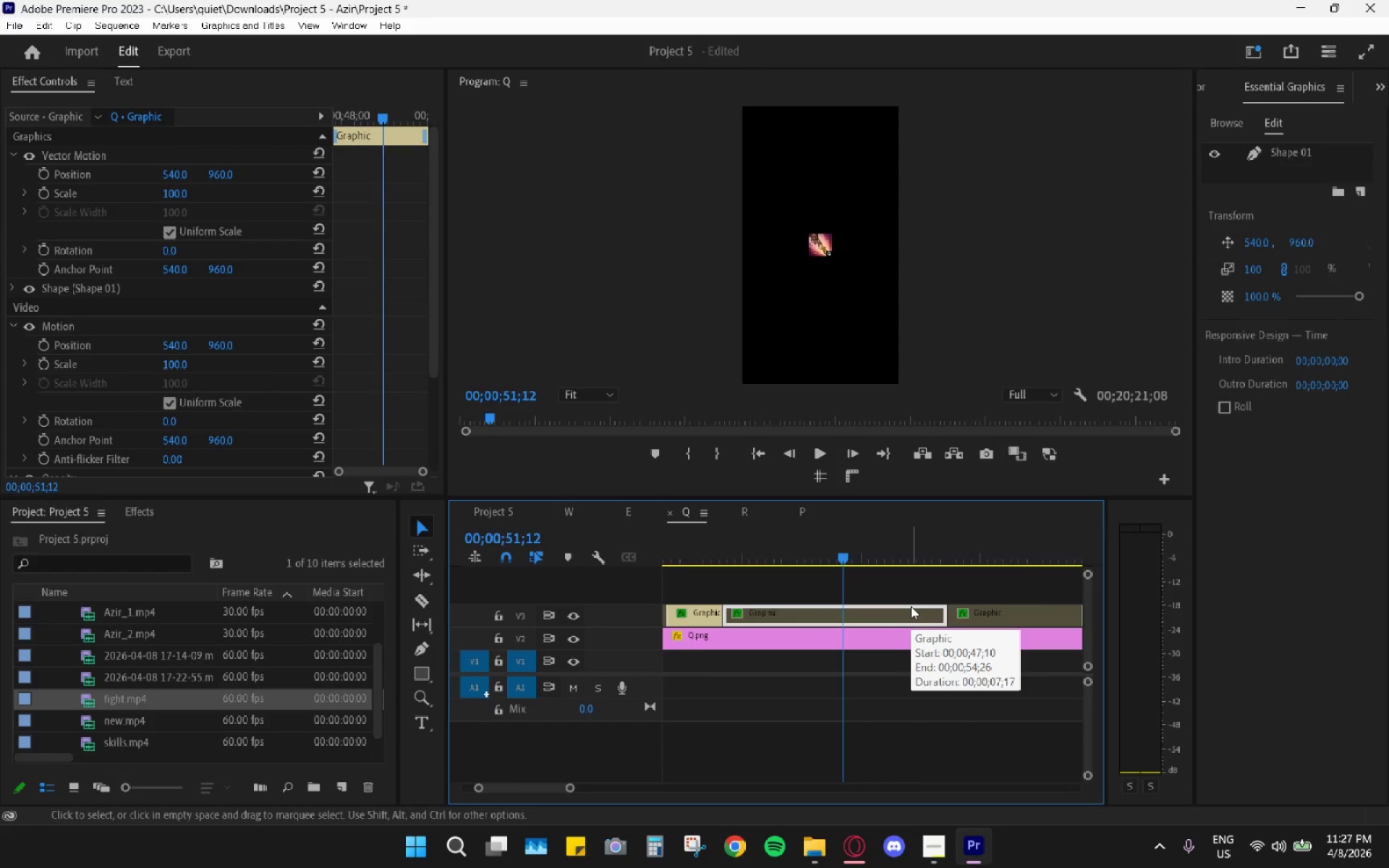 
hold_key(key=AltLeft, duration=1.5)
hold_key(key=AltLeft, duration=0.59)
scroll: coordinate [974, 619], scroll_direction: up, amount: 35.0
 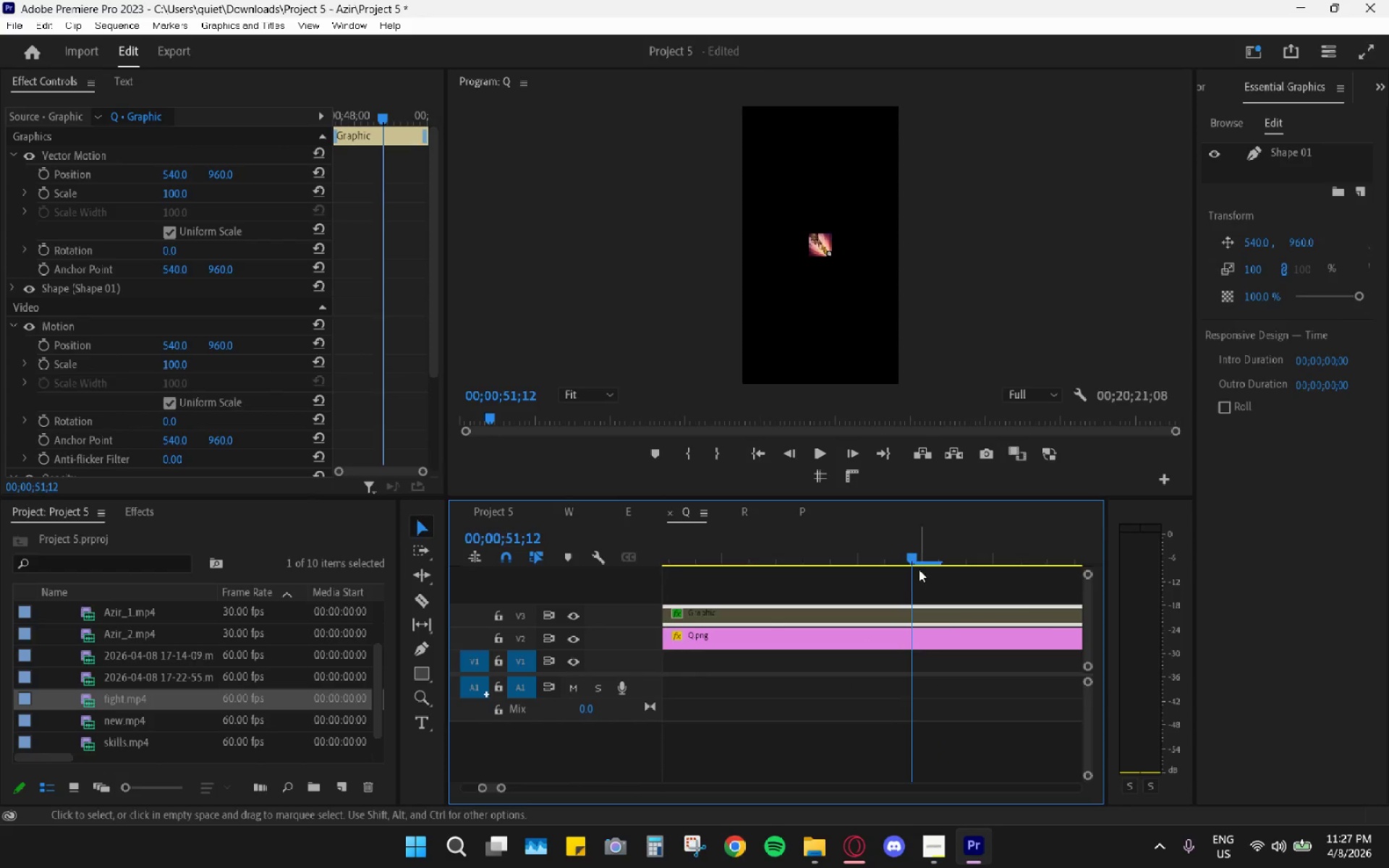 
left_click_drag(start_coordinate=[913, 560], to_coordinate=[892, 555])
 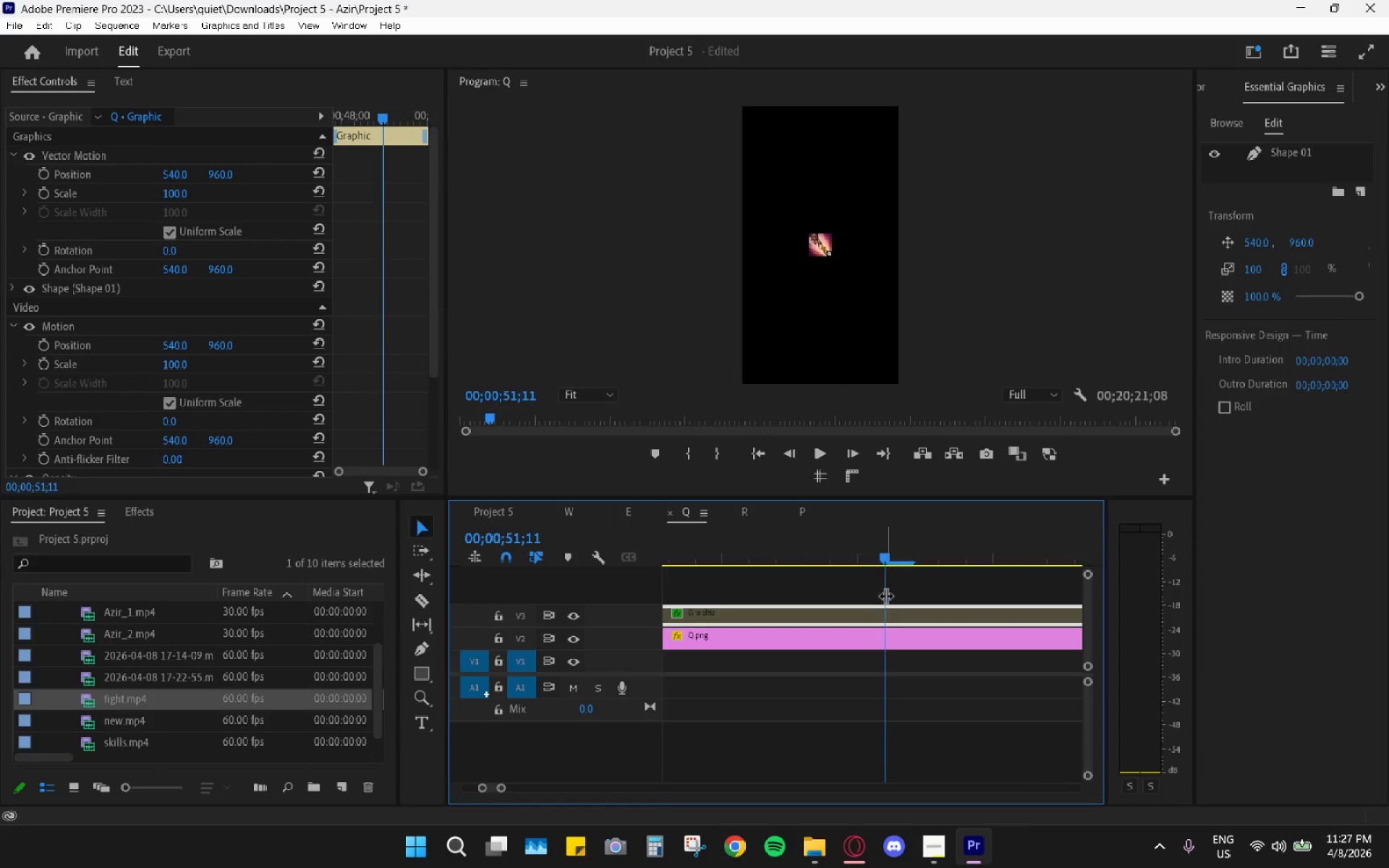 
key(C)
 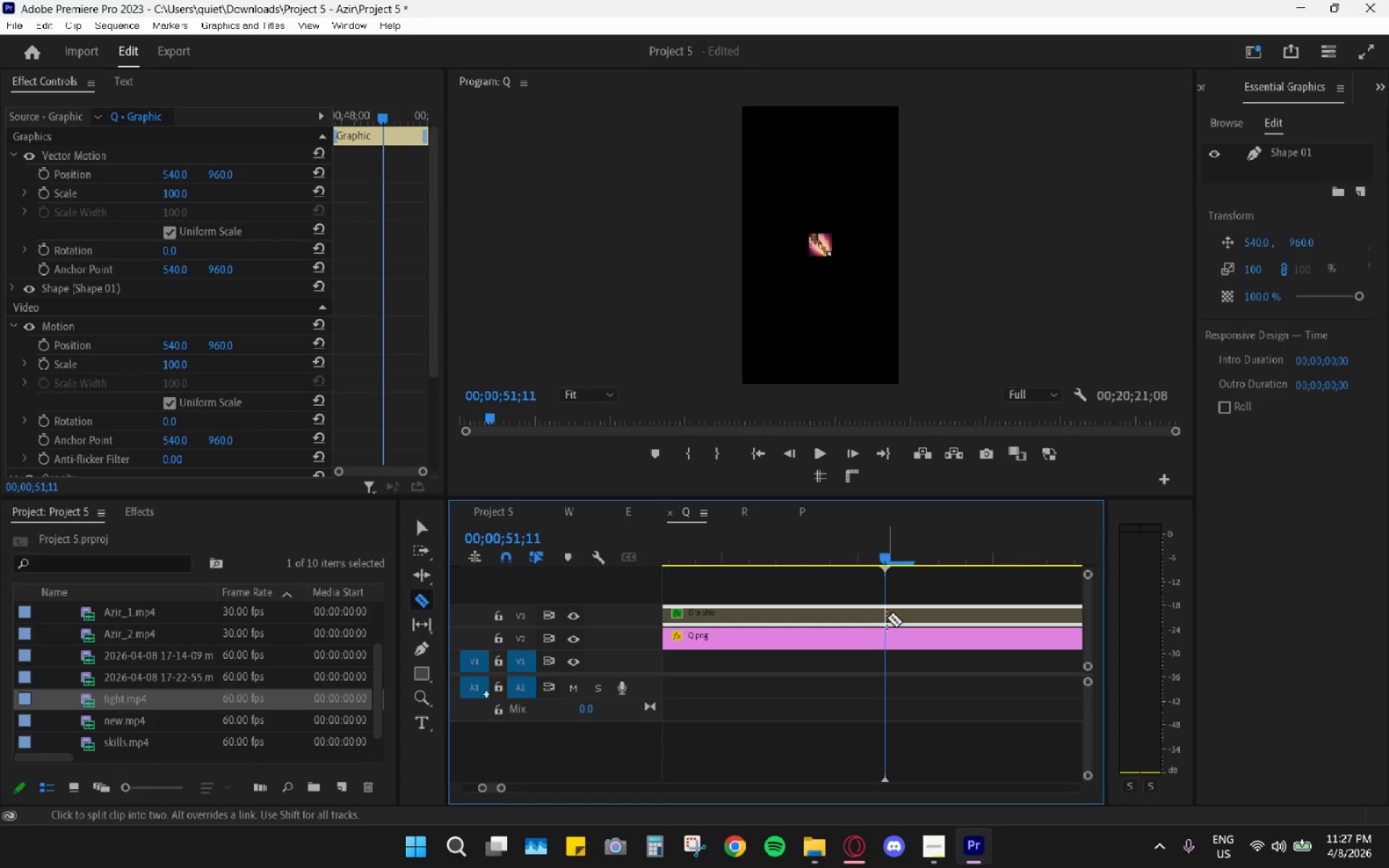 
left_click([886, 618])
 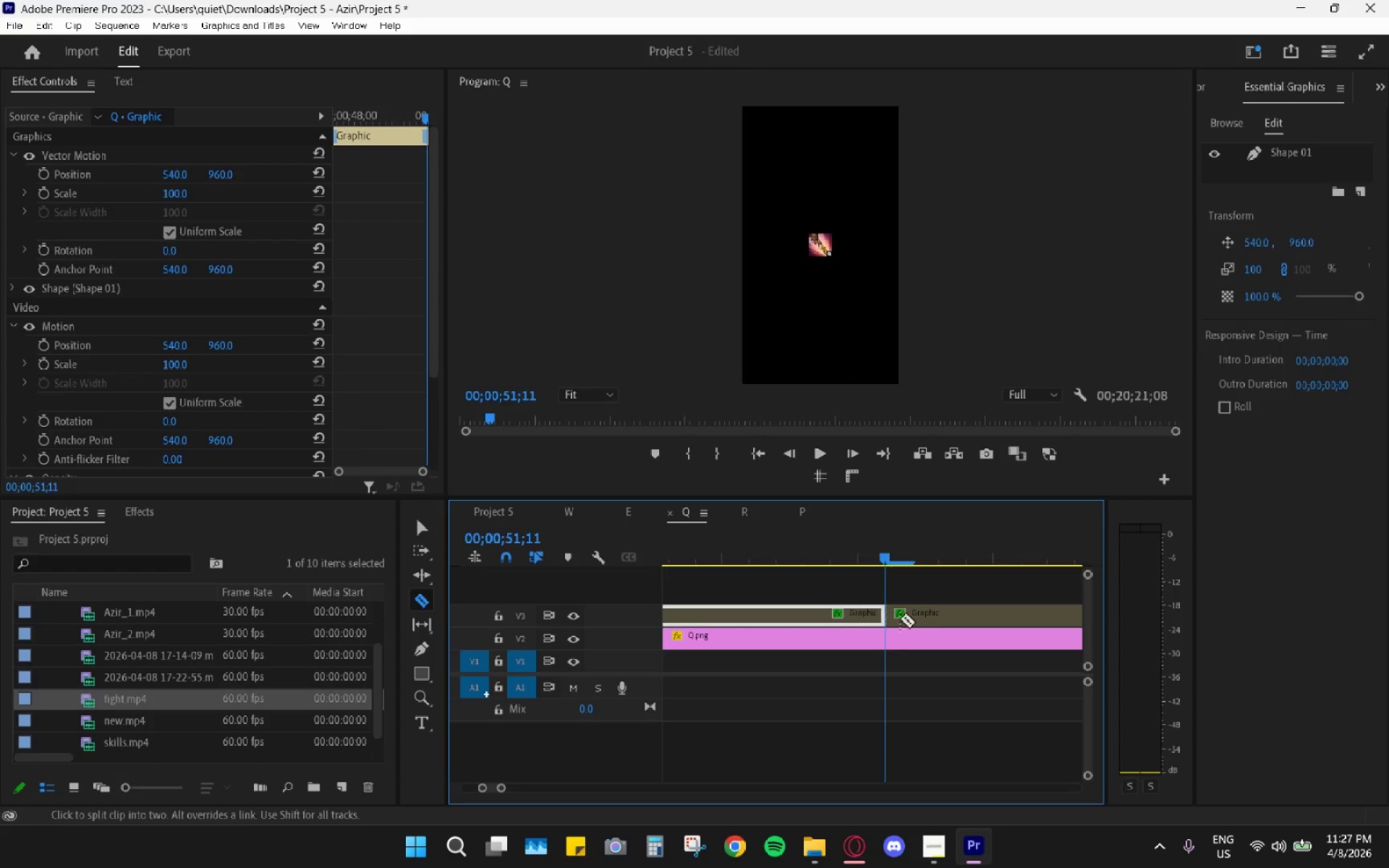 
type(vE)
 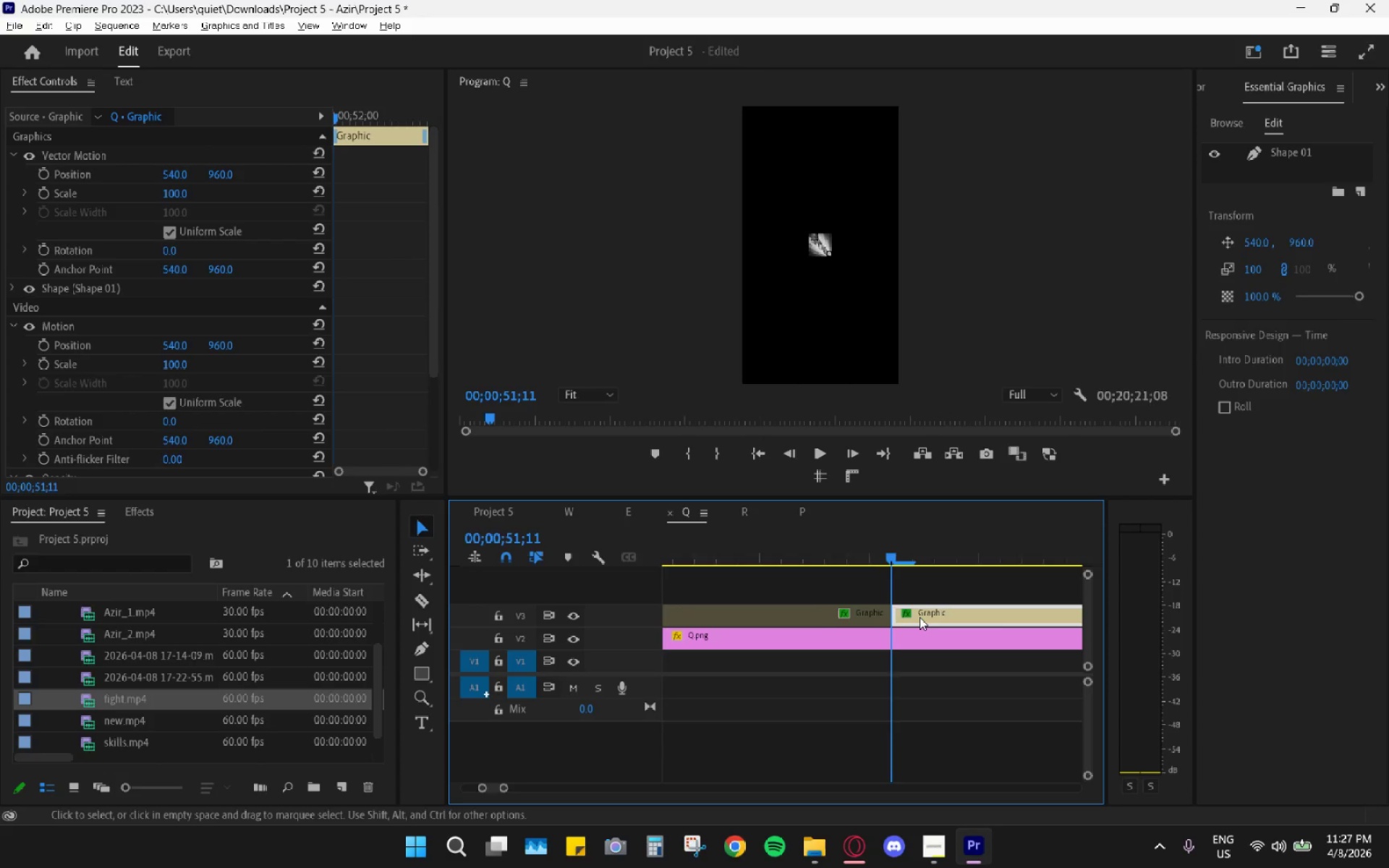 
 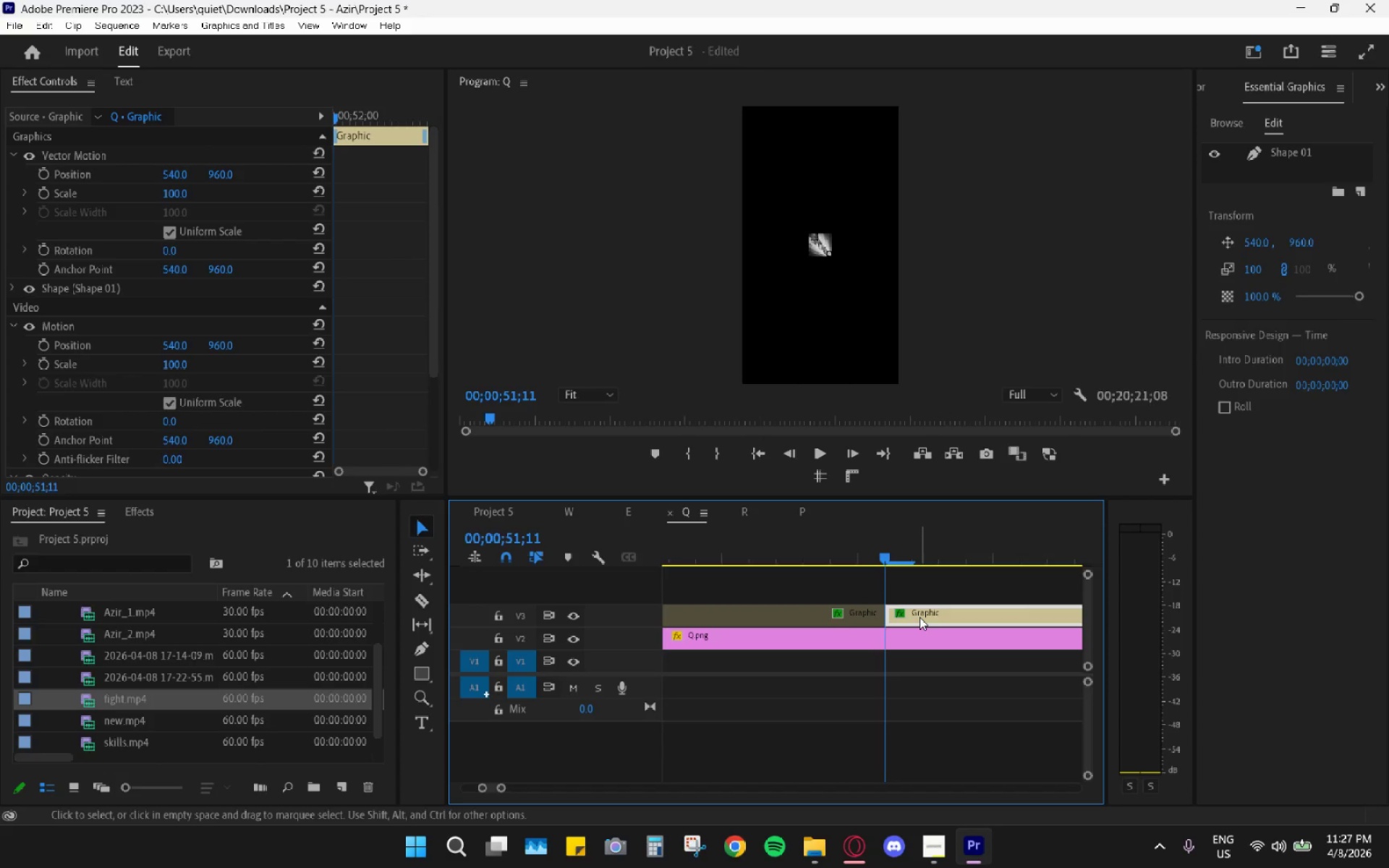 
hold_key(key=AltLeft, duration=1.5)
 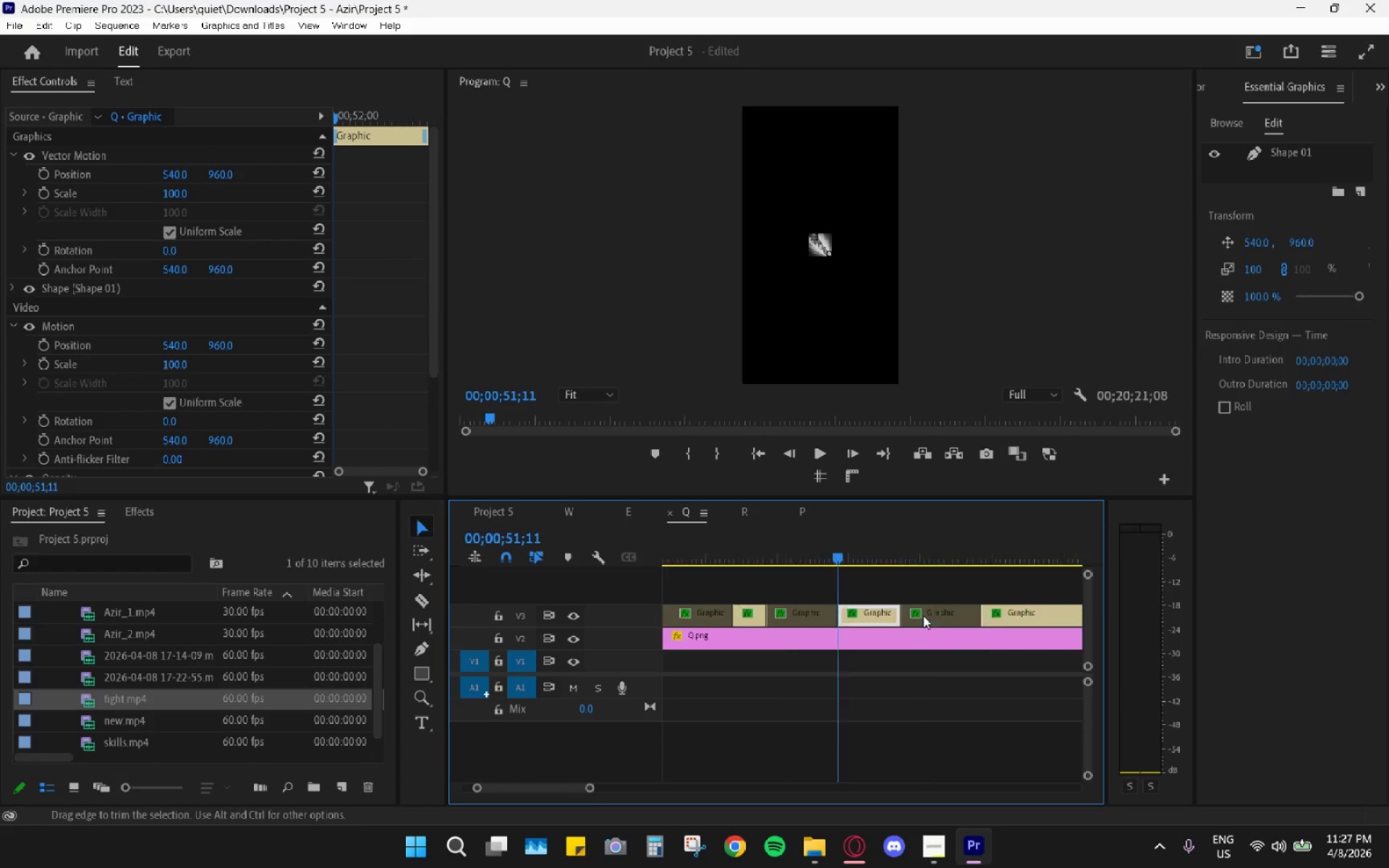 
key(Alt+AltLeft)
 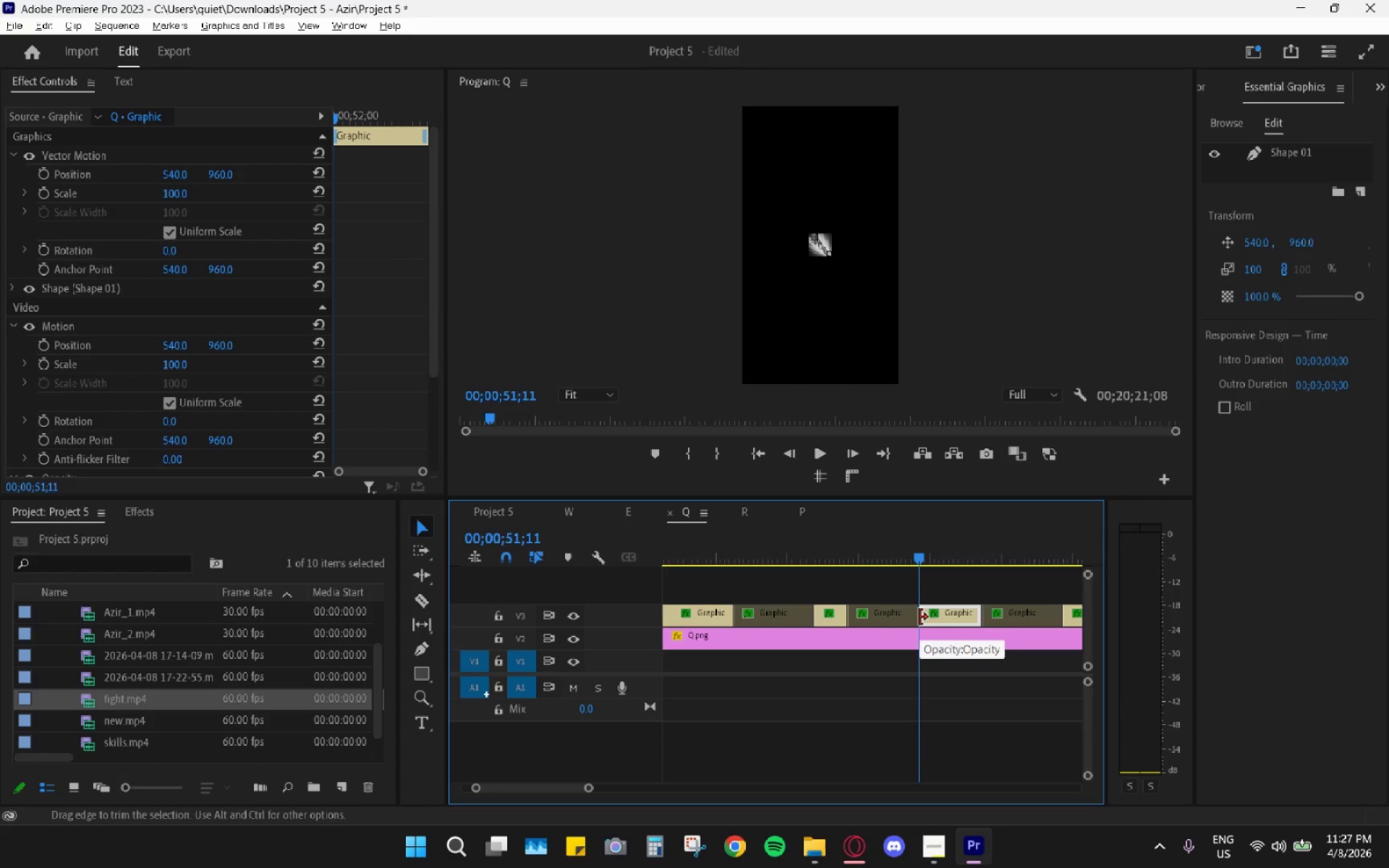 
key(Alt+AltLeft)
 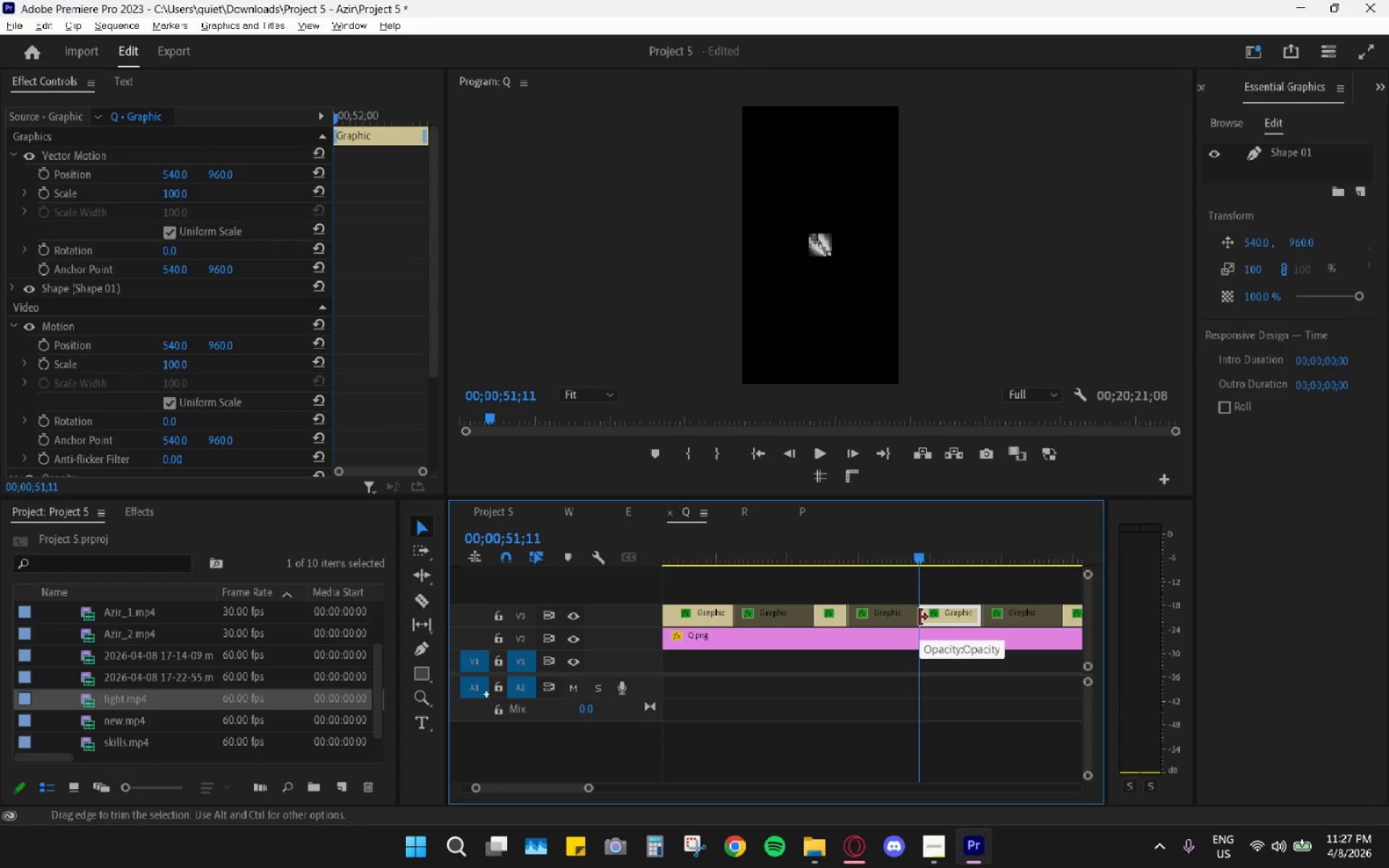 
key(Alt+AltLeft)
 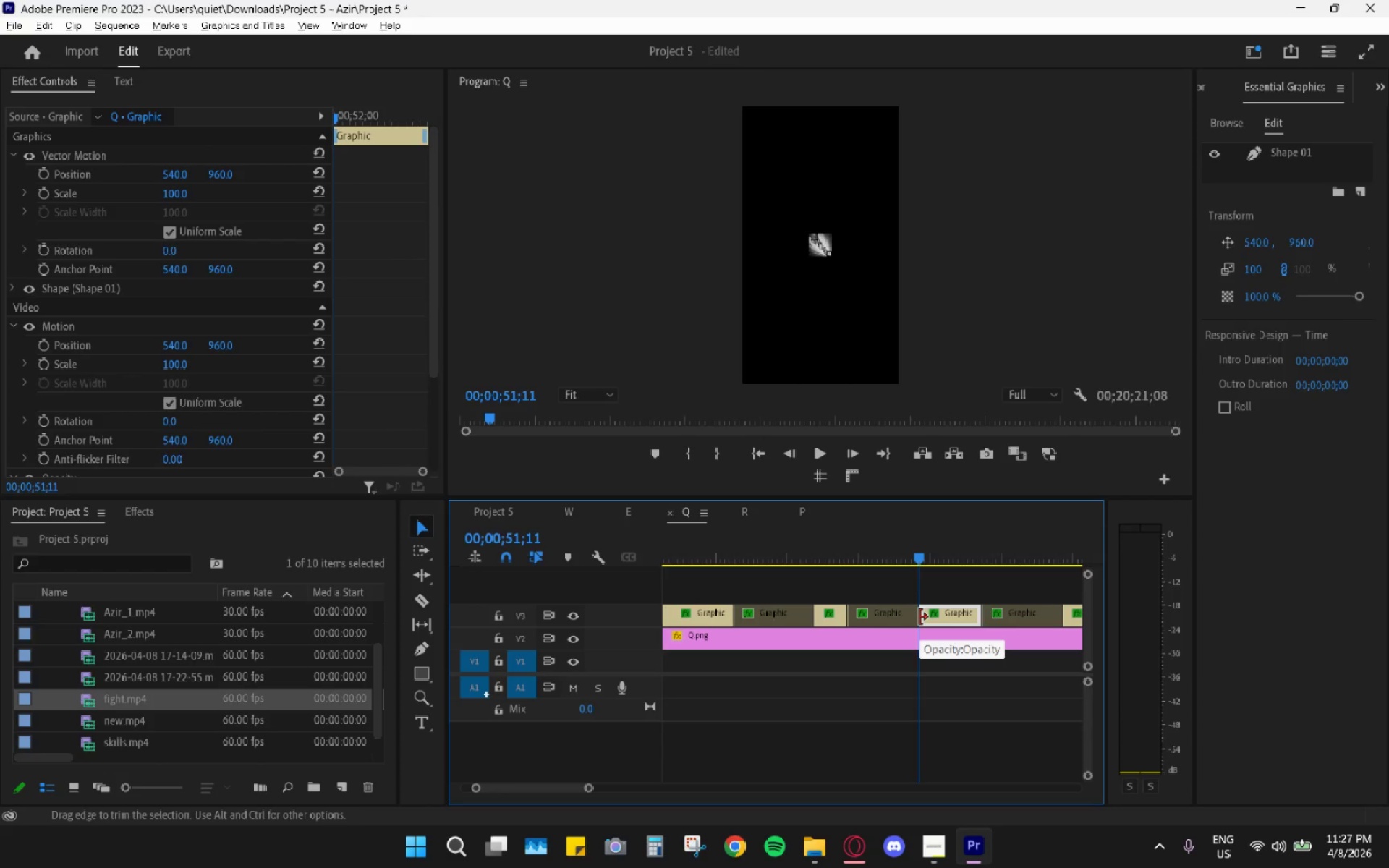 
key(Alt+AltLeft)
 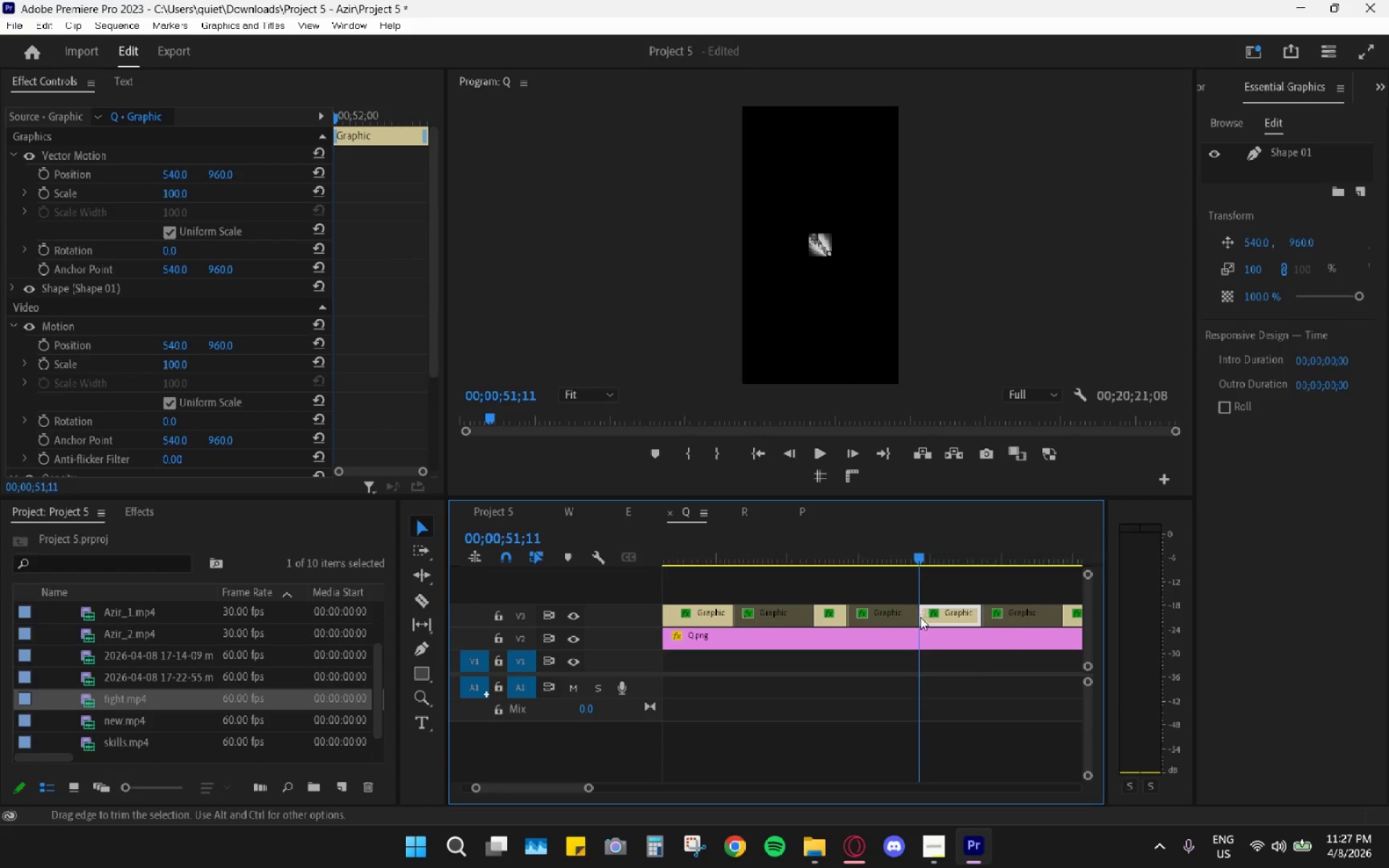 
scroll: coordinate [923, 616], scroll_direction: down, amount: 41.0
 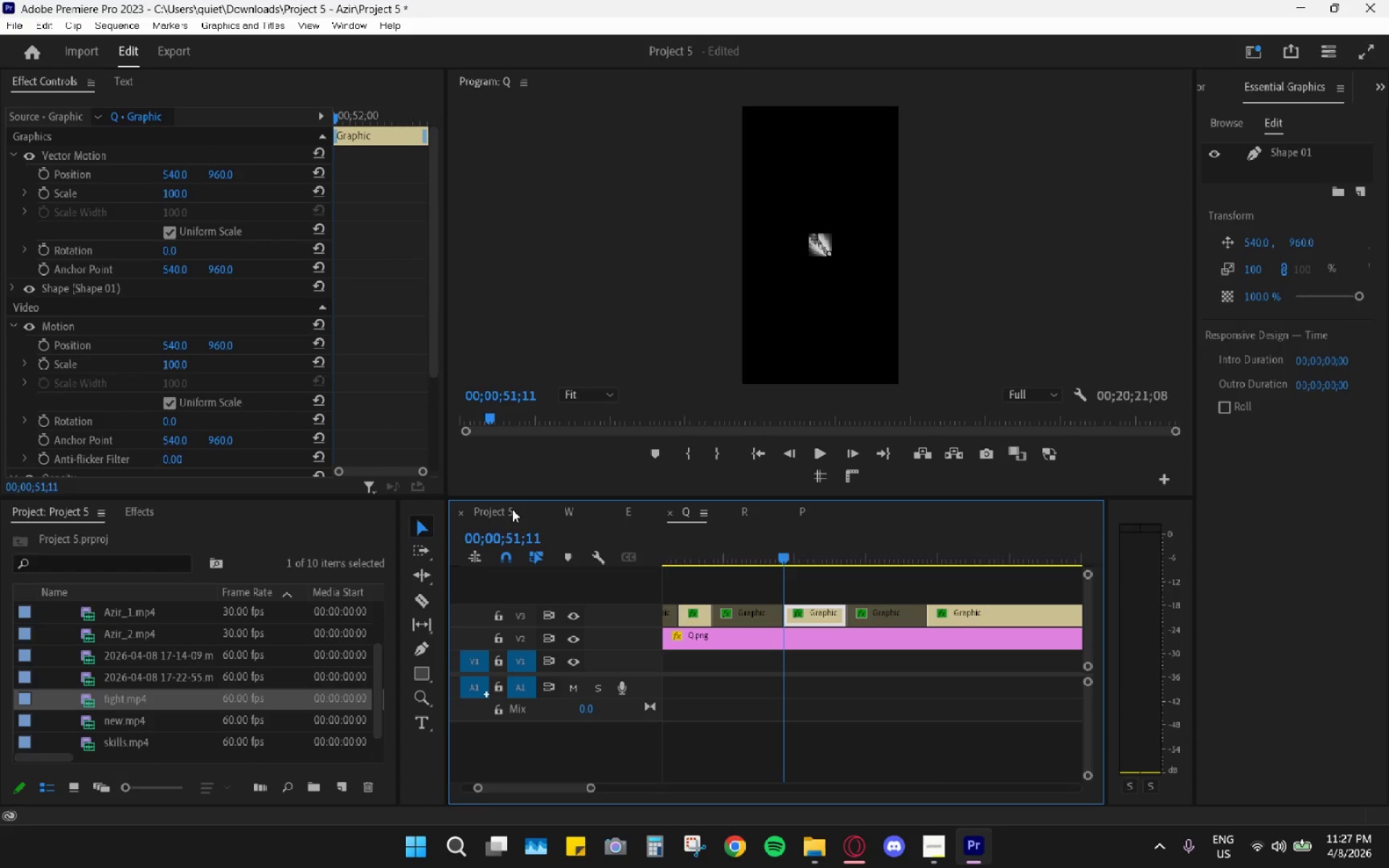 
left_click([512, 509])
 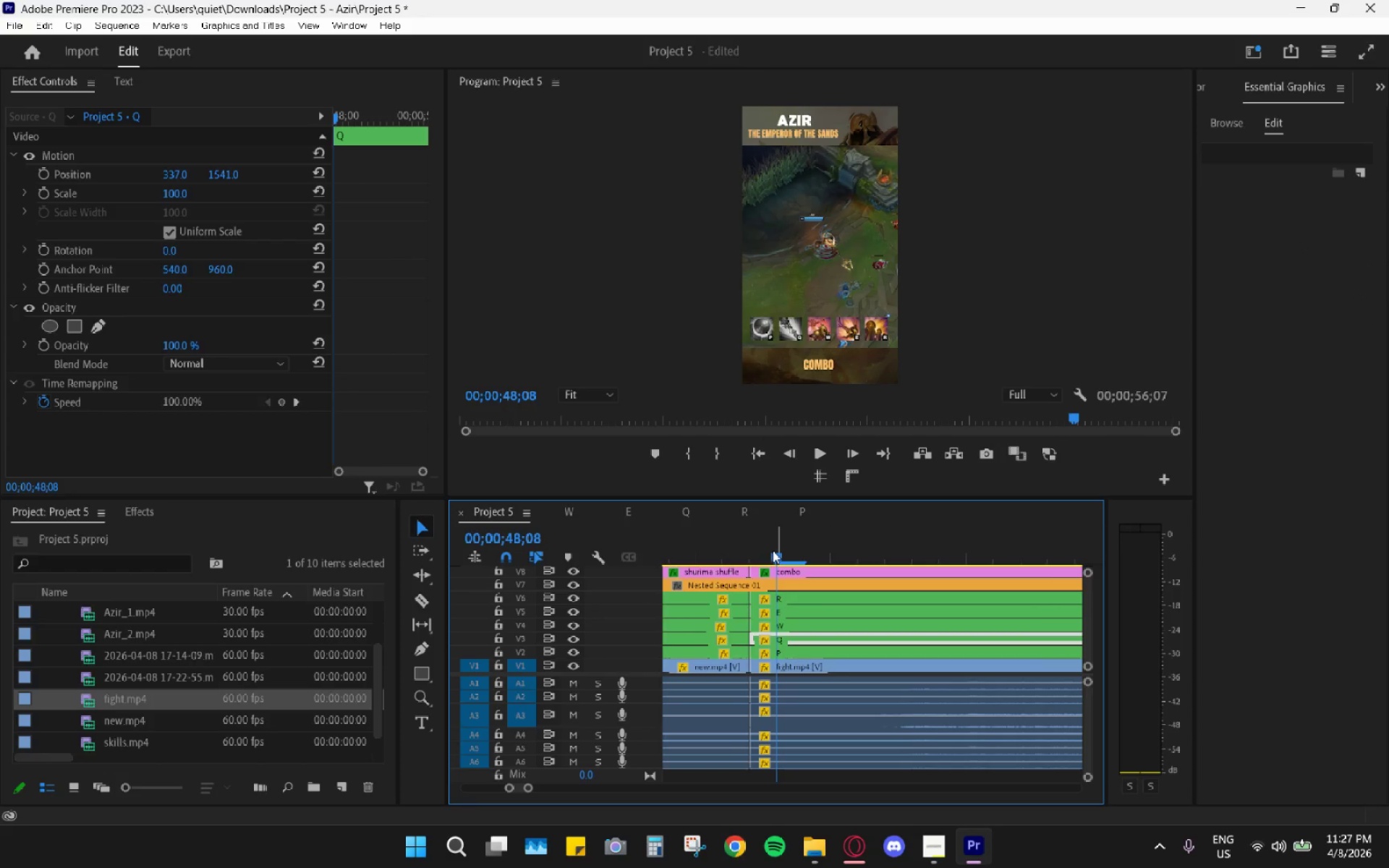 
left_click_drag(start_coordinate=[773, 550], to_coordinate=[768, 563])
 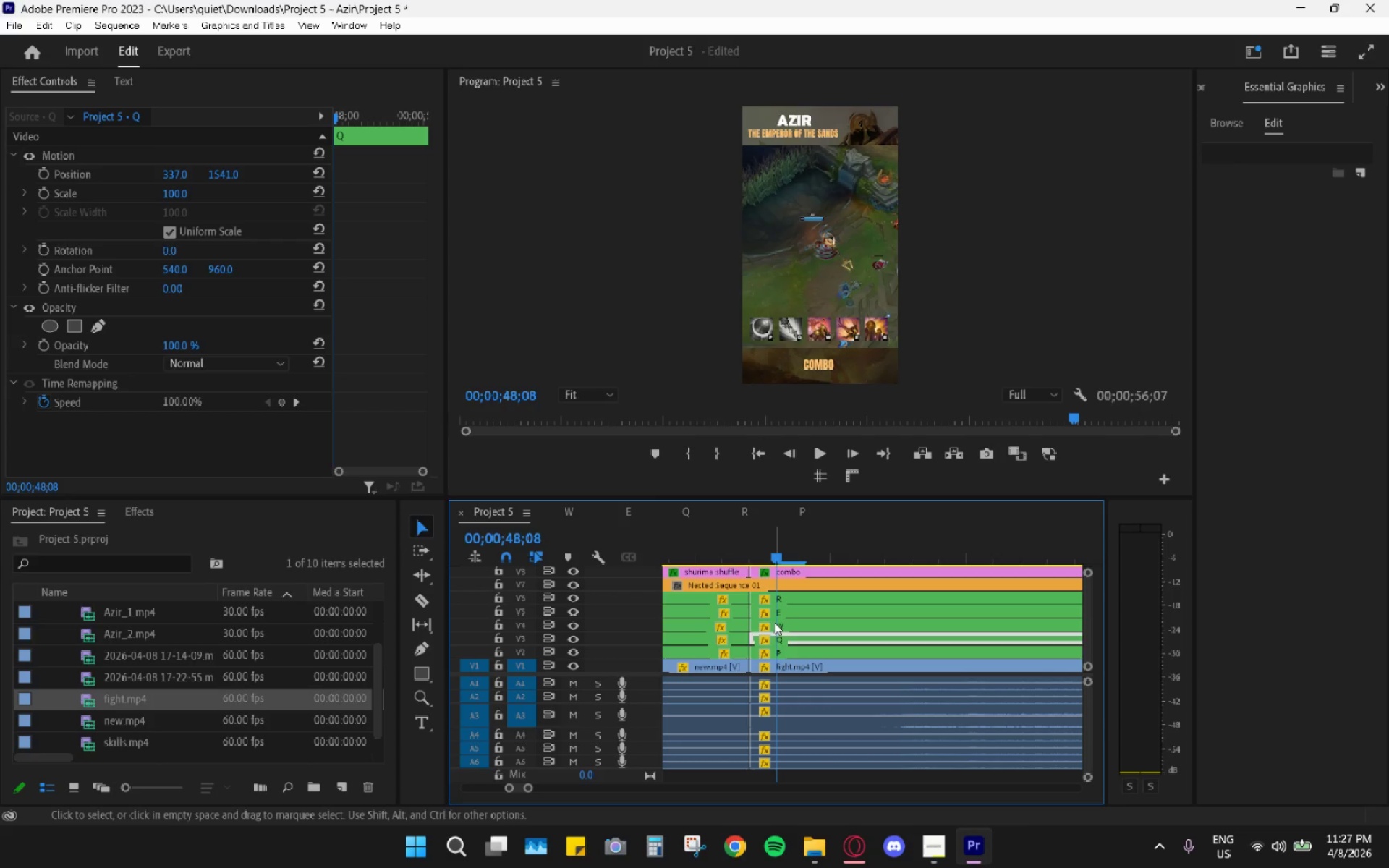 
double_click([774, 622])
 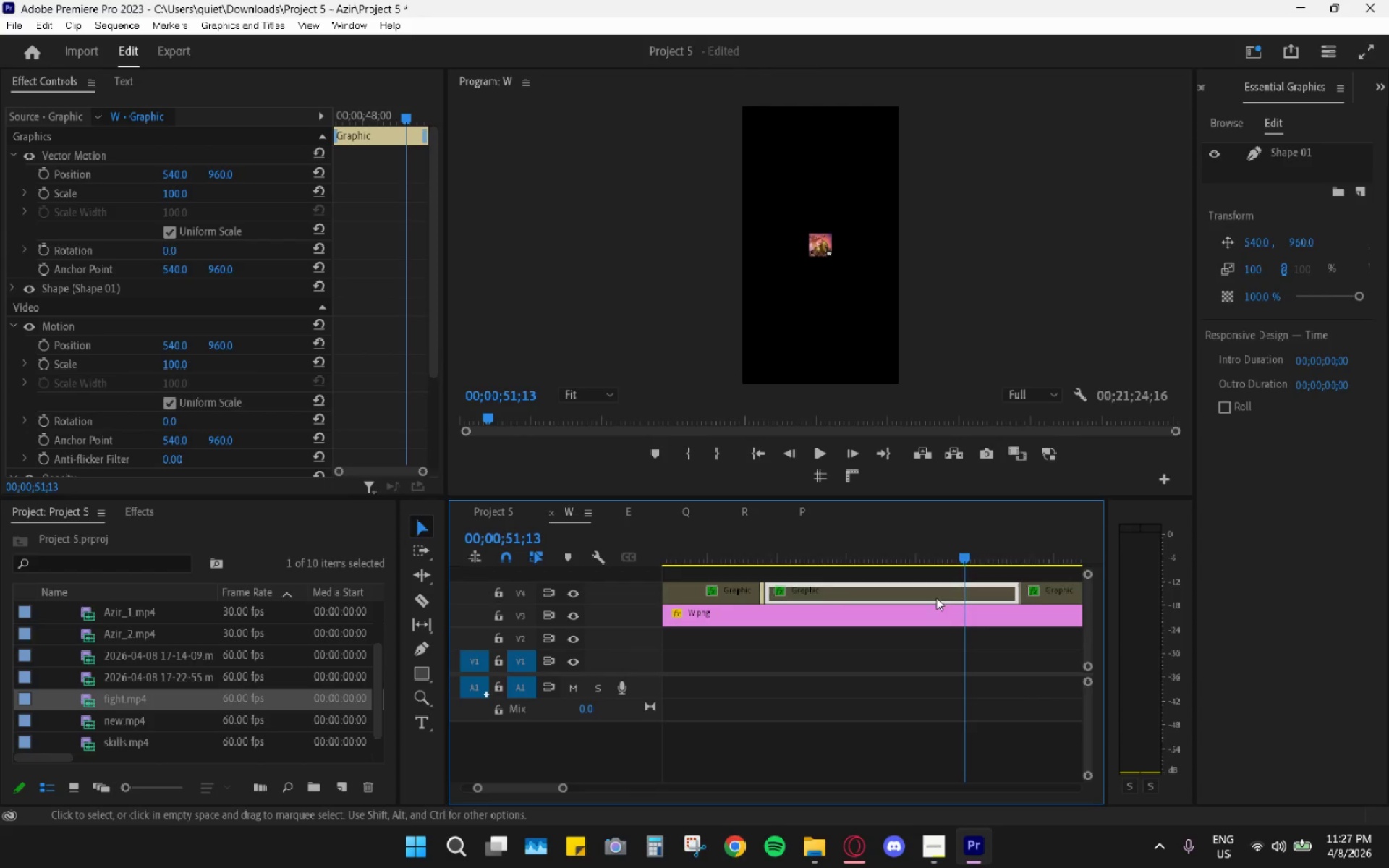 
scroll: coordinate [959, 603], scroll_direction: down, amount: 3.0
 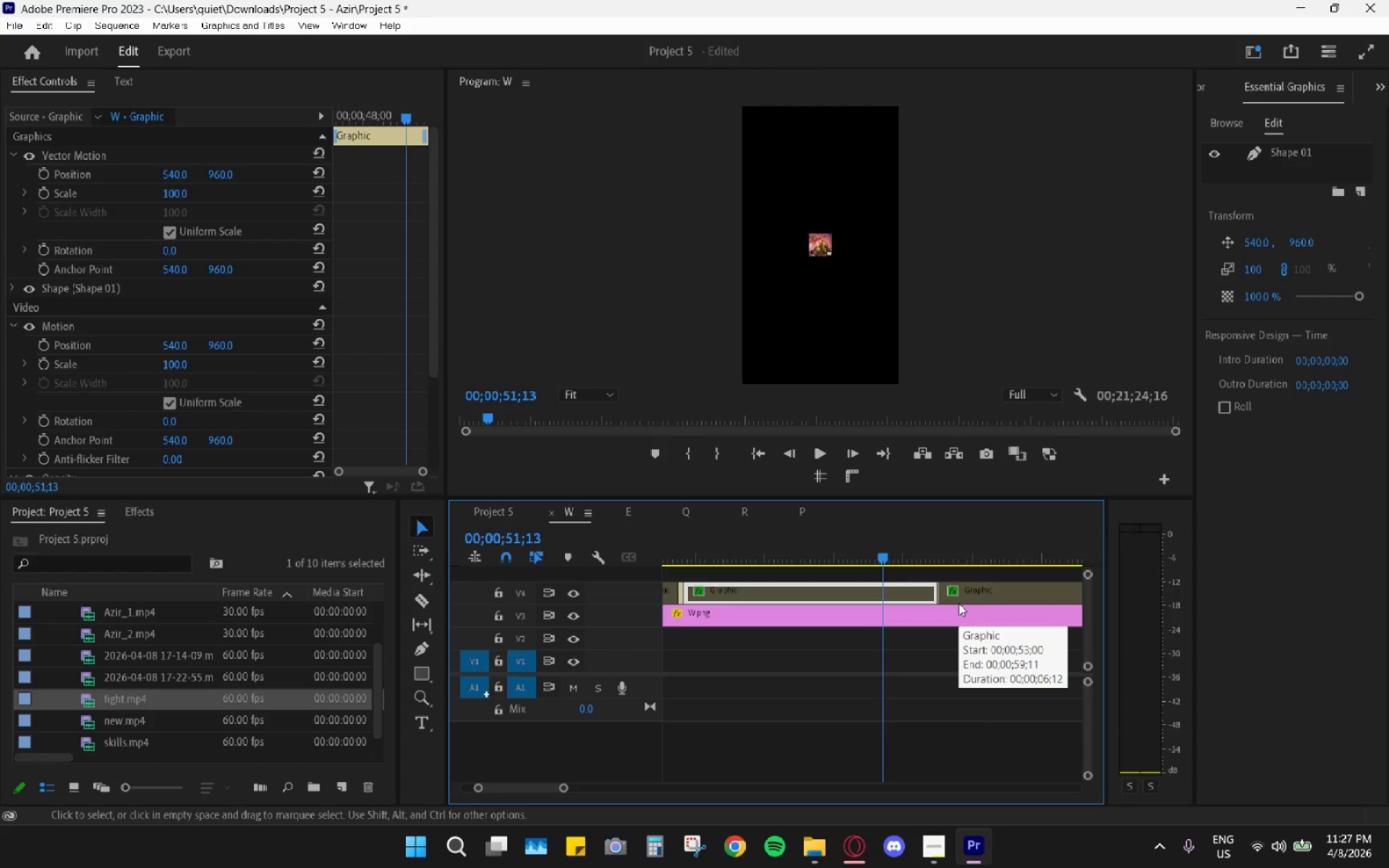 
hold_key(key=AltLeft, duration=0.98)
 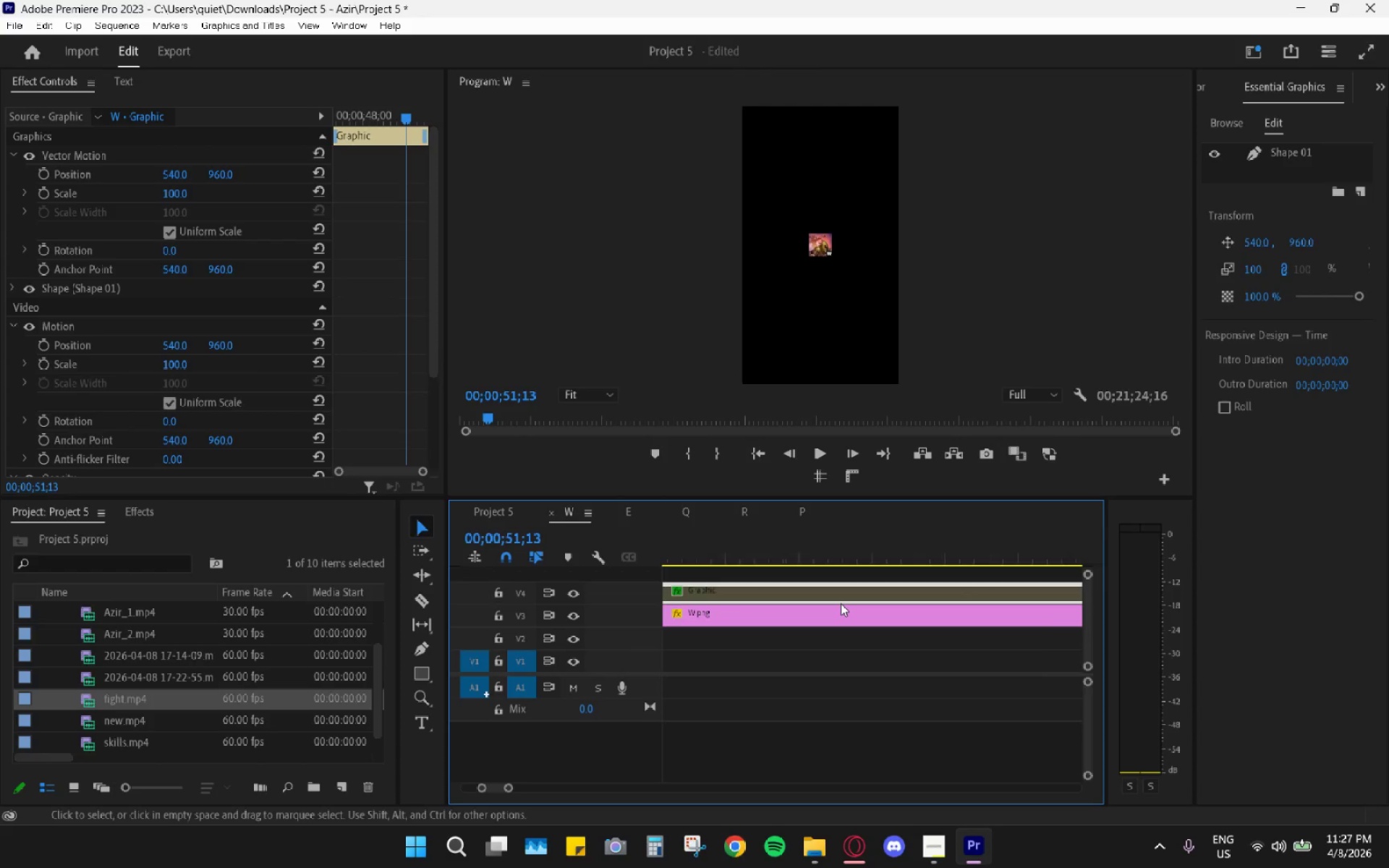 
hold_key(key=AltLeft, duration=0.42)
 